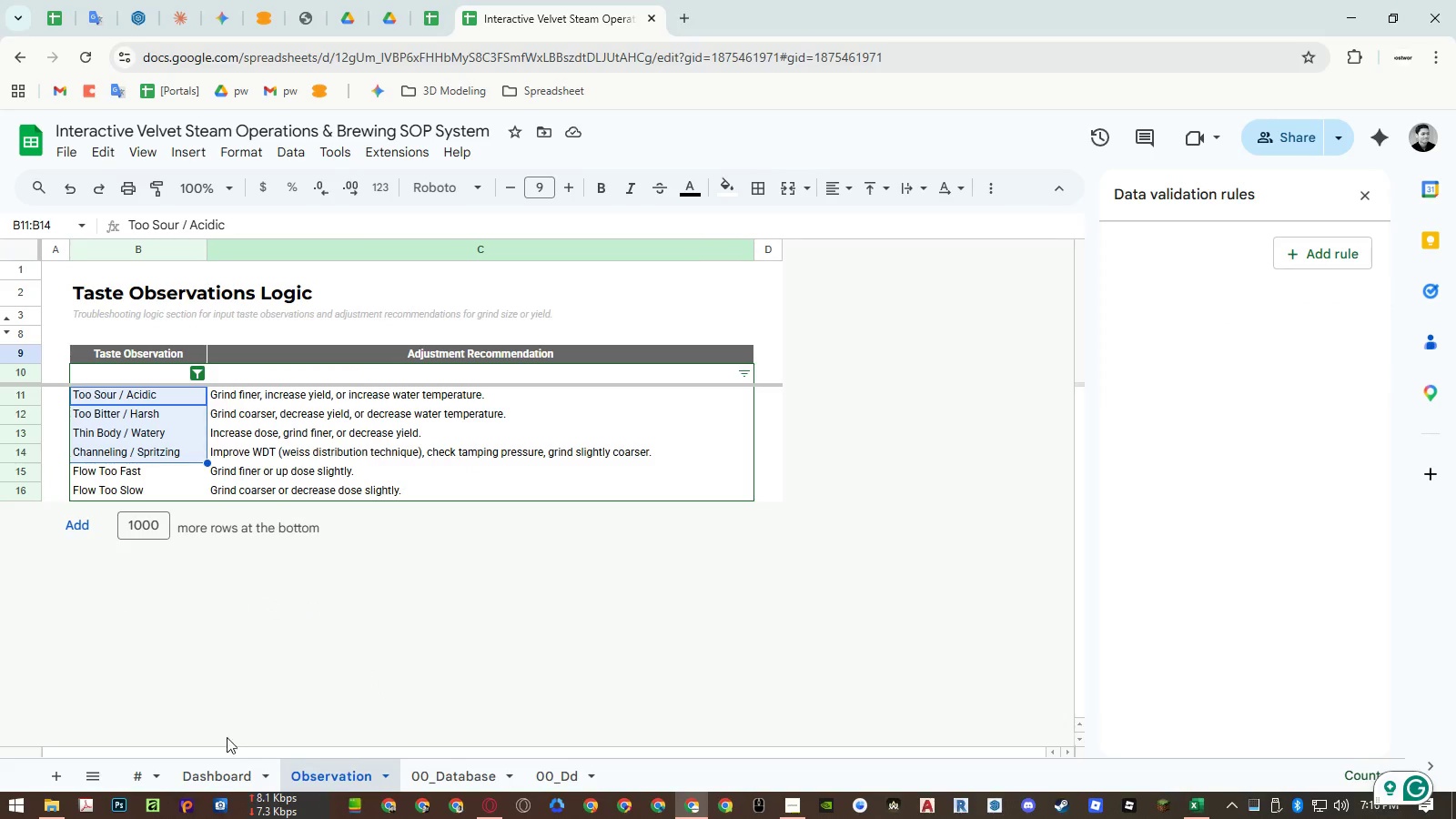 
left_click([215, 770])
 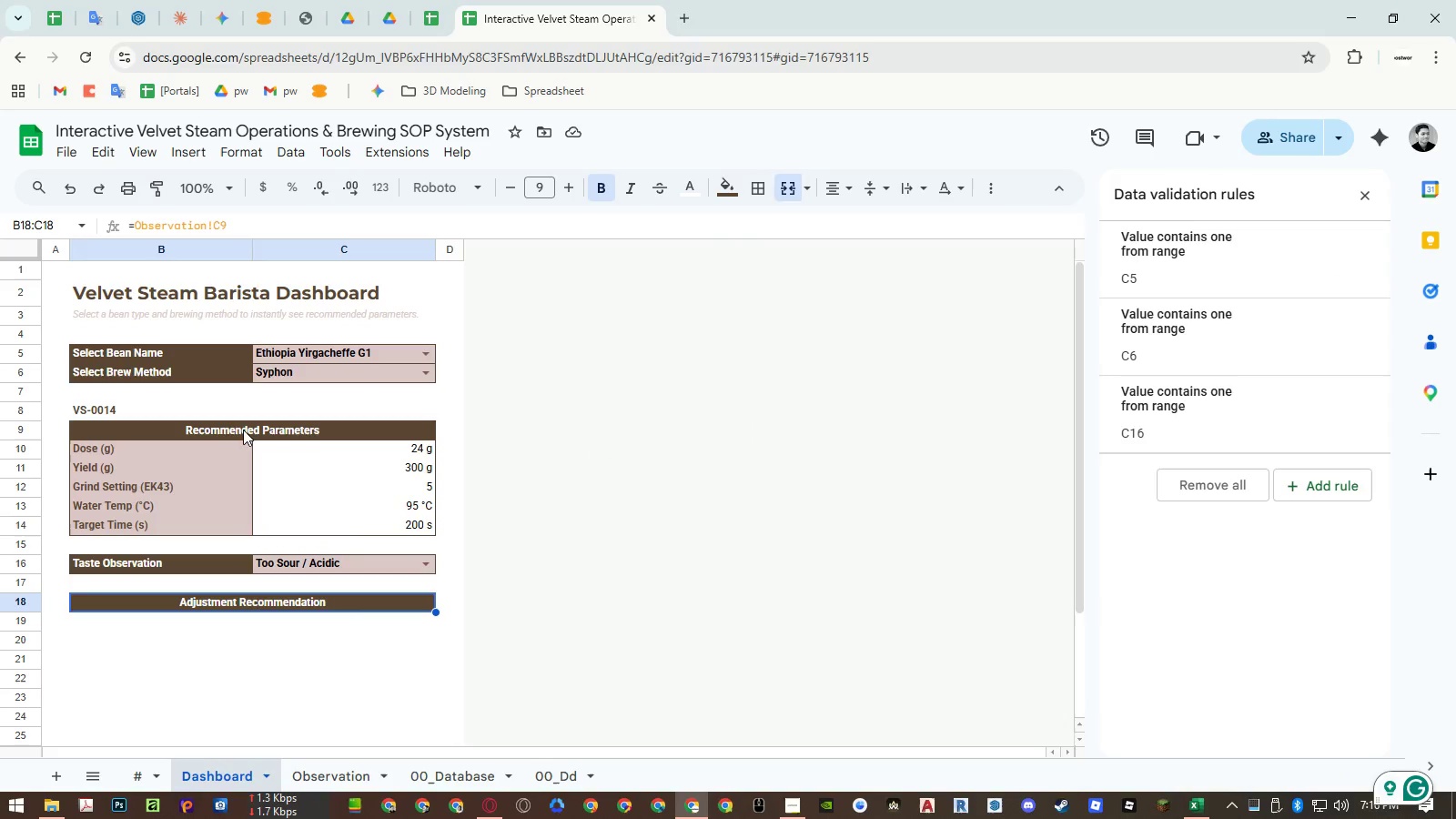 
double_click([231, 430])
 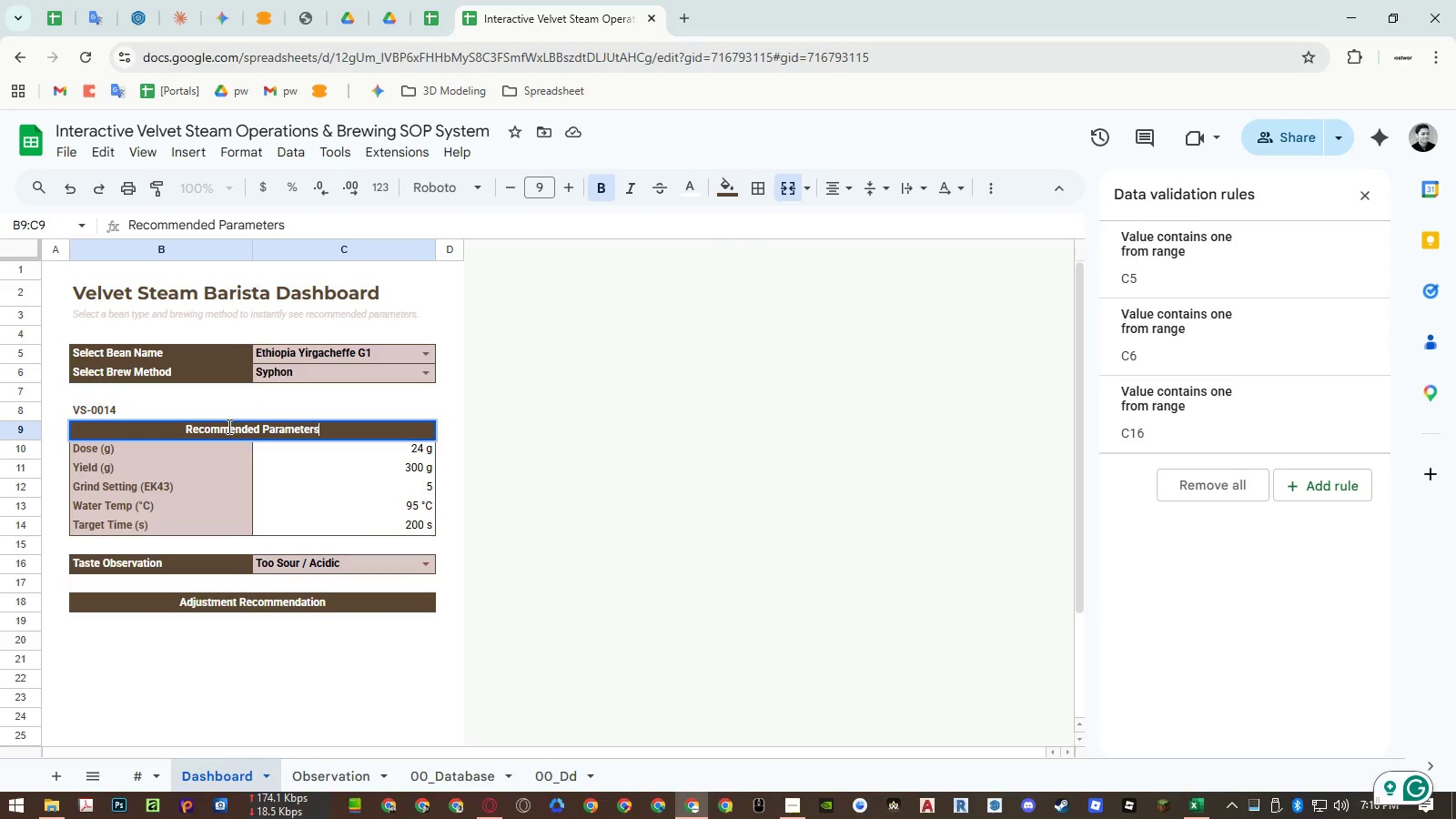 
triple_click([228, 426])
 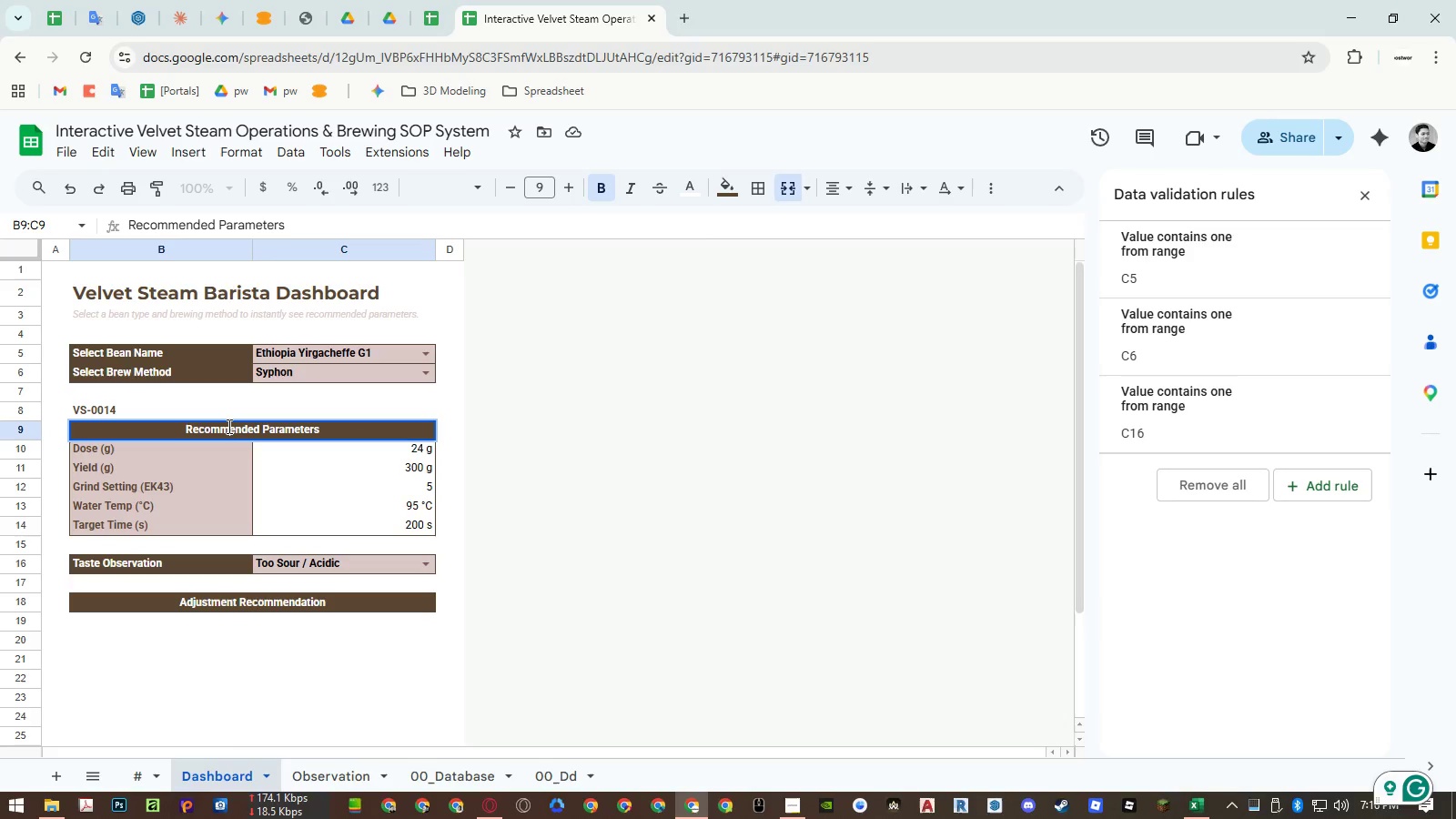 
triple_click([228, 426])
 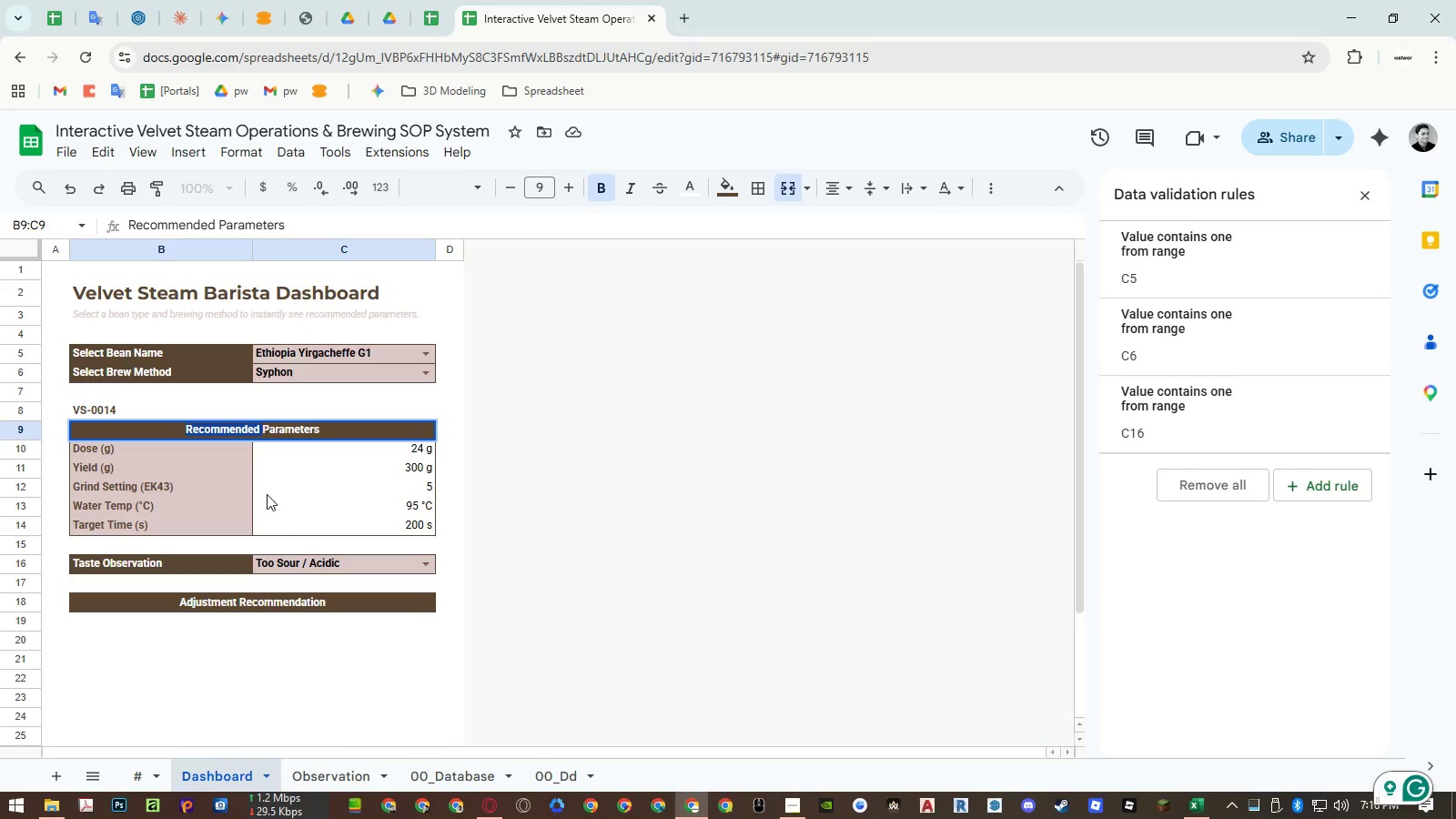 
key(Control+ControlLeft)
 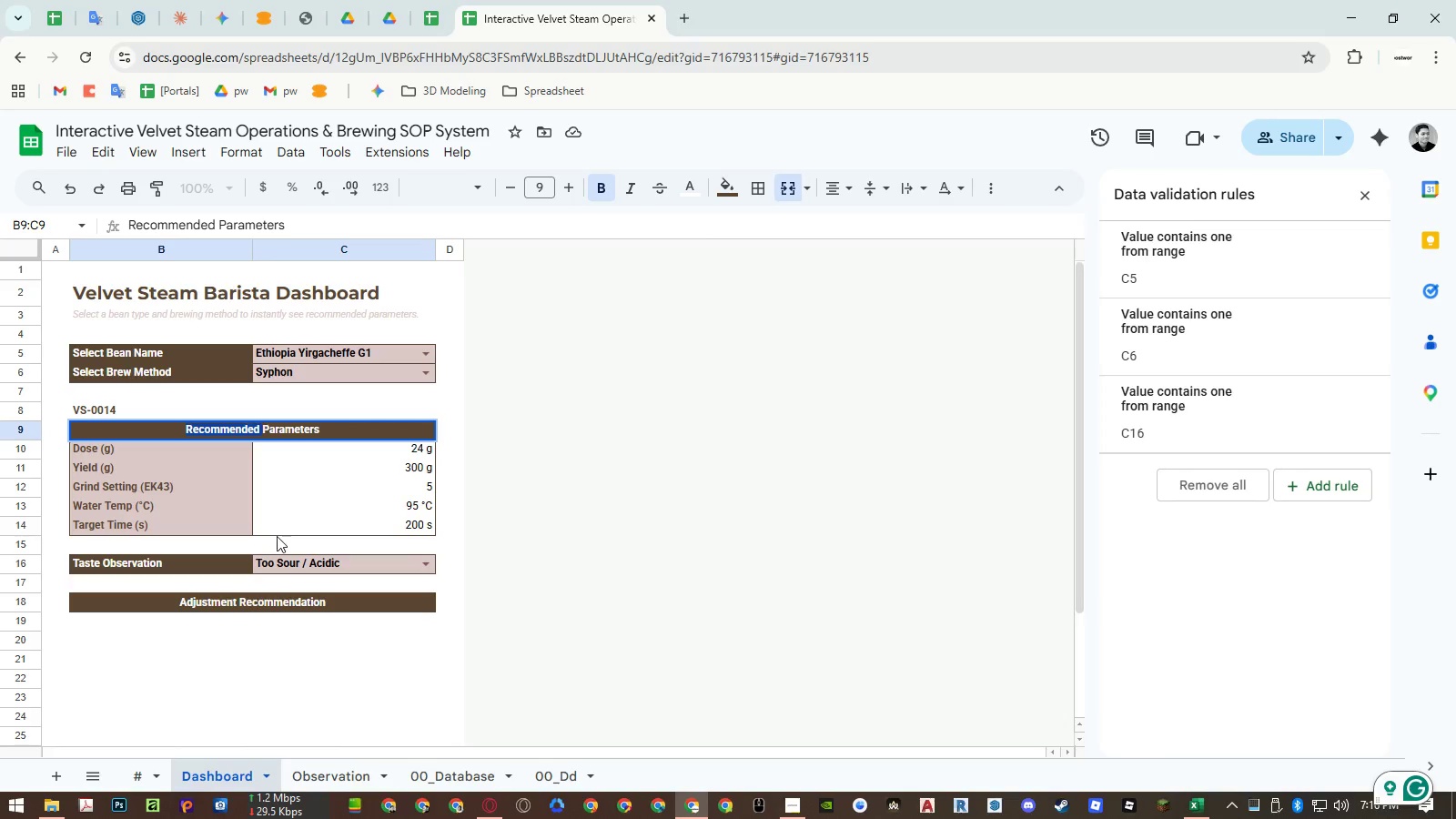 
key(Control+C)
 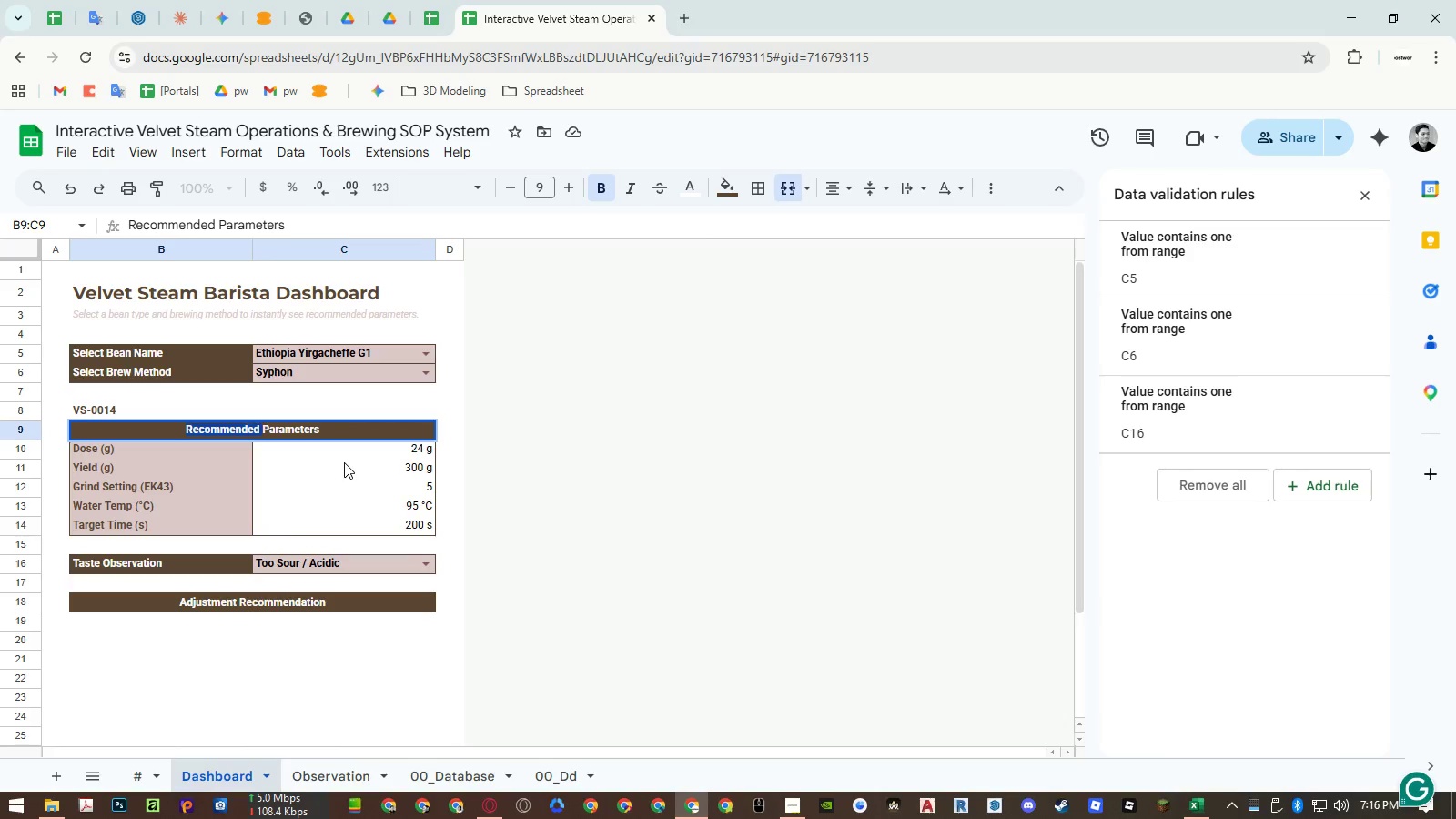 
key(Escape)
 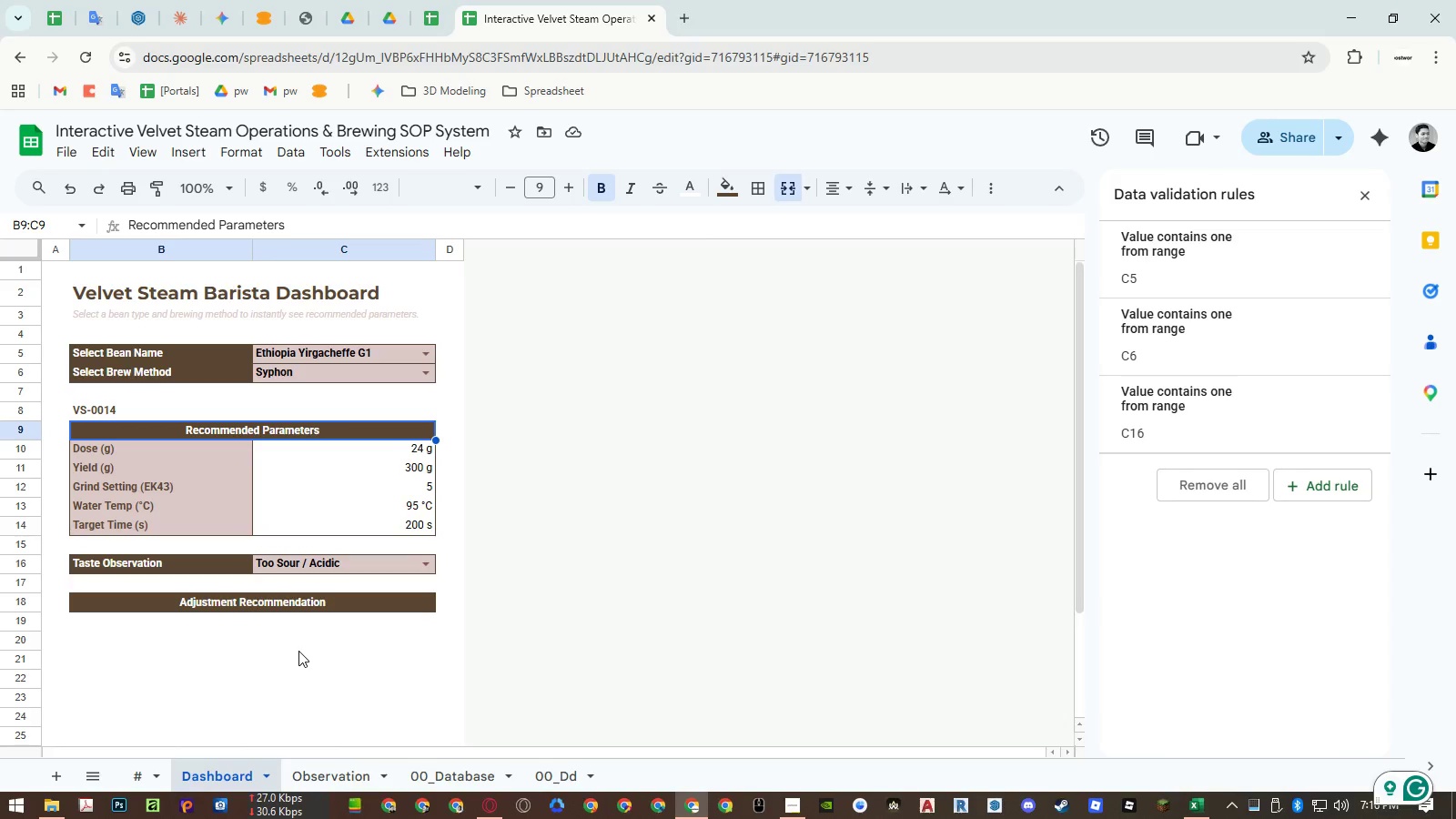 
left_click([349, 772])
 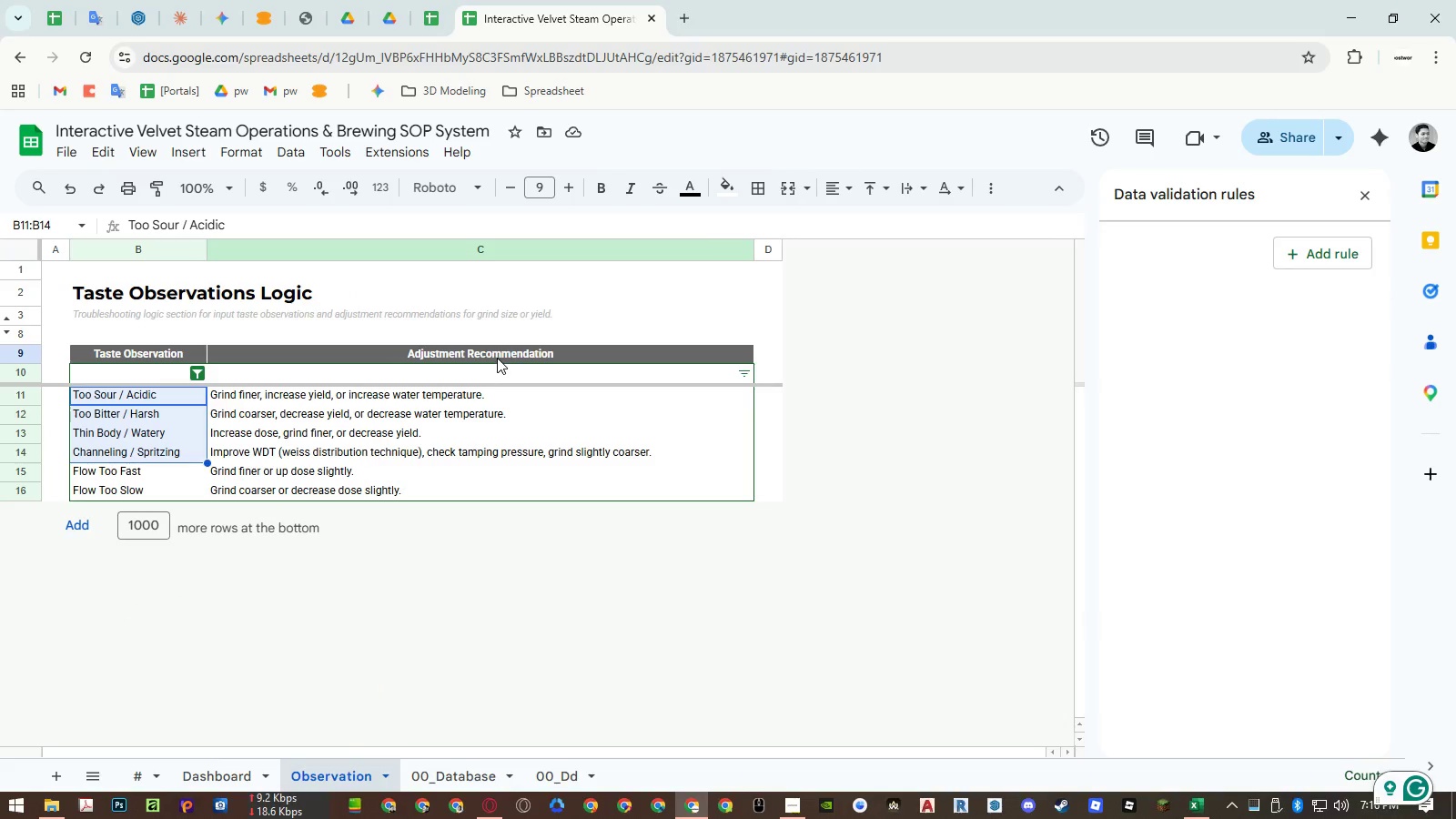 
double_click([497, 358])
 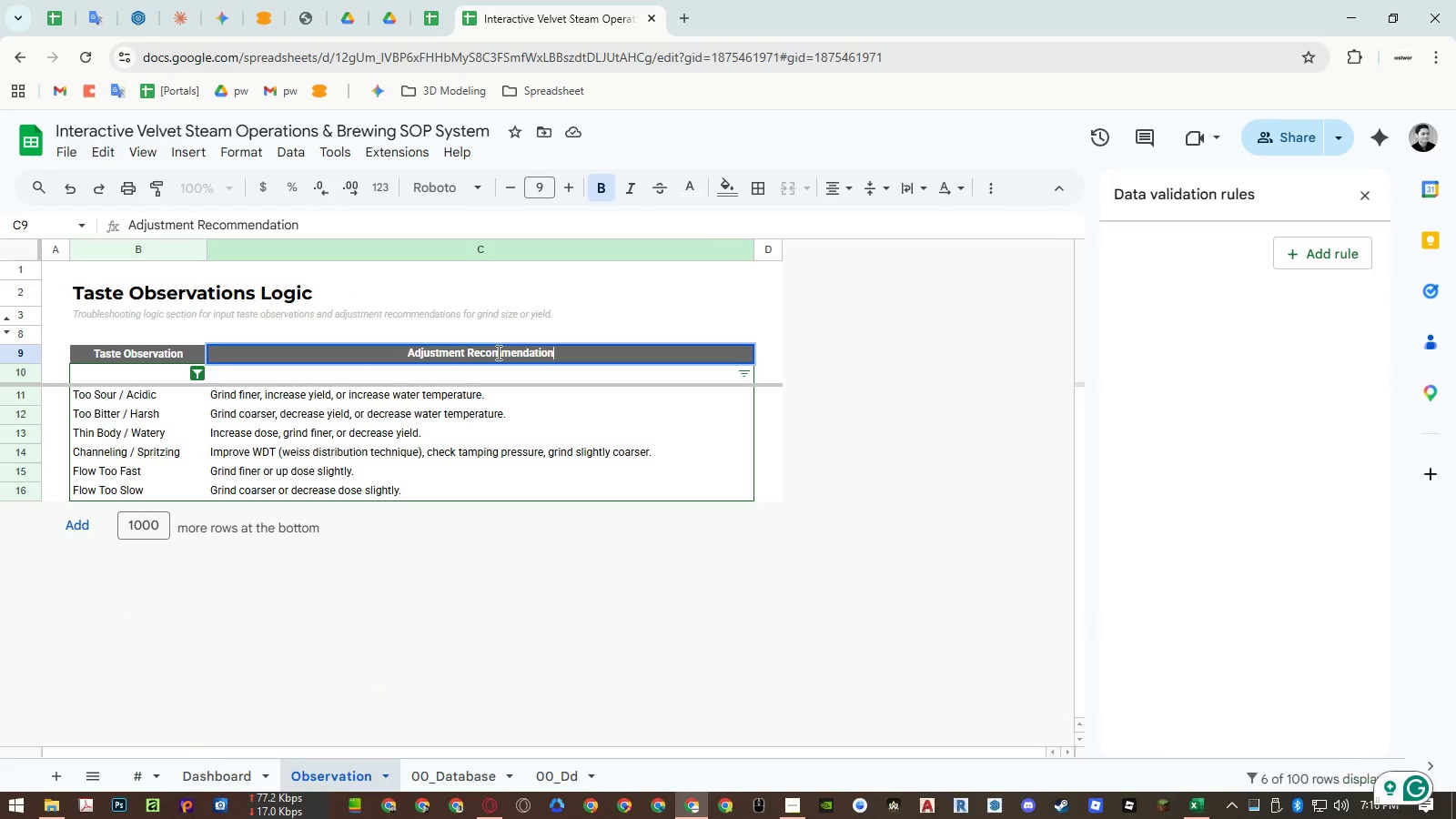 
triple_click([497, 352])
 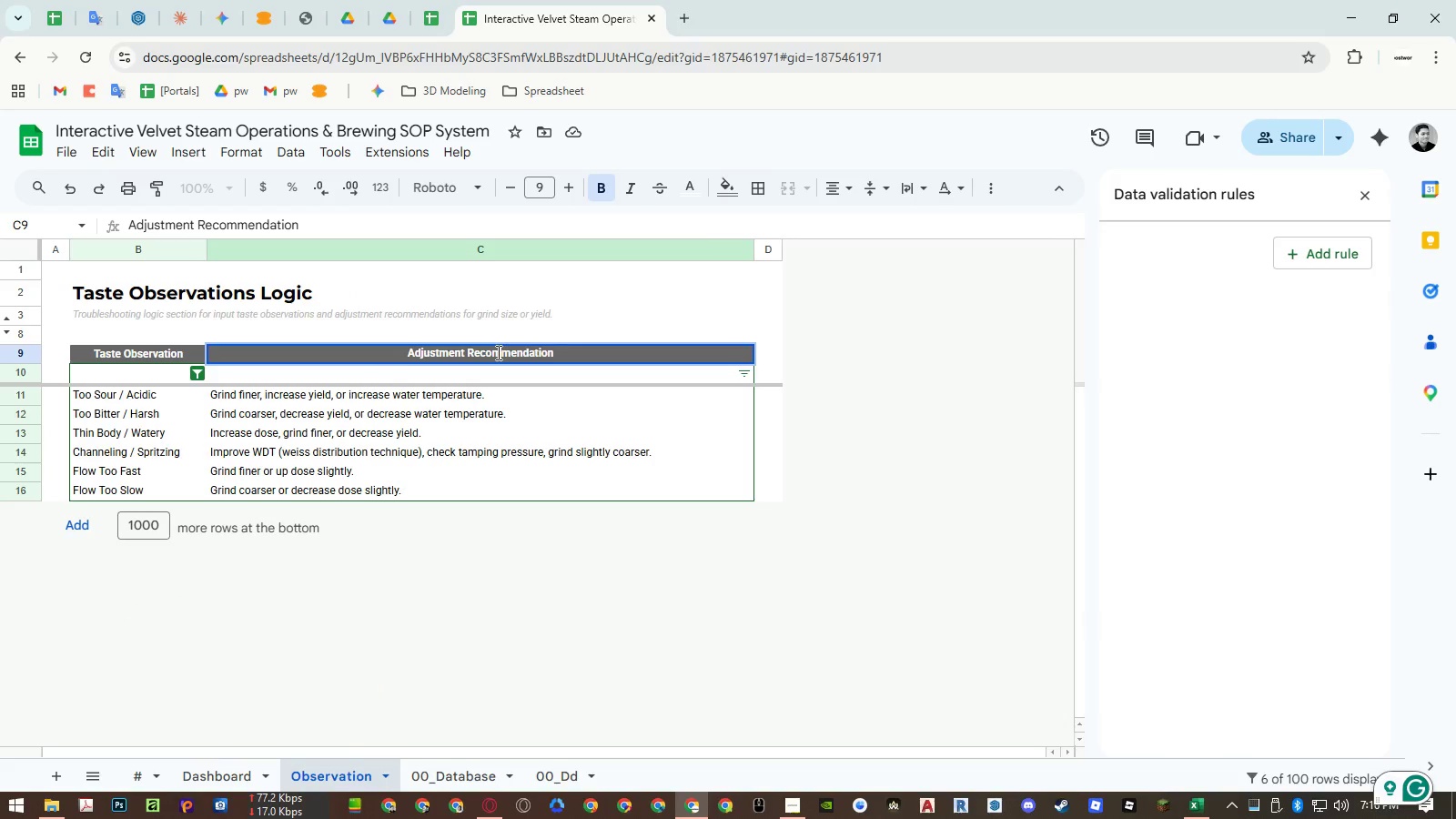 
triple_click([497, 352])
 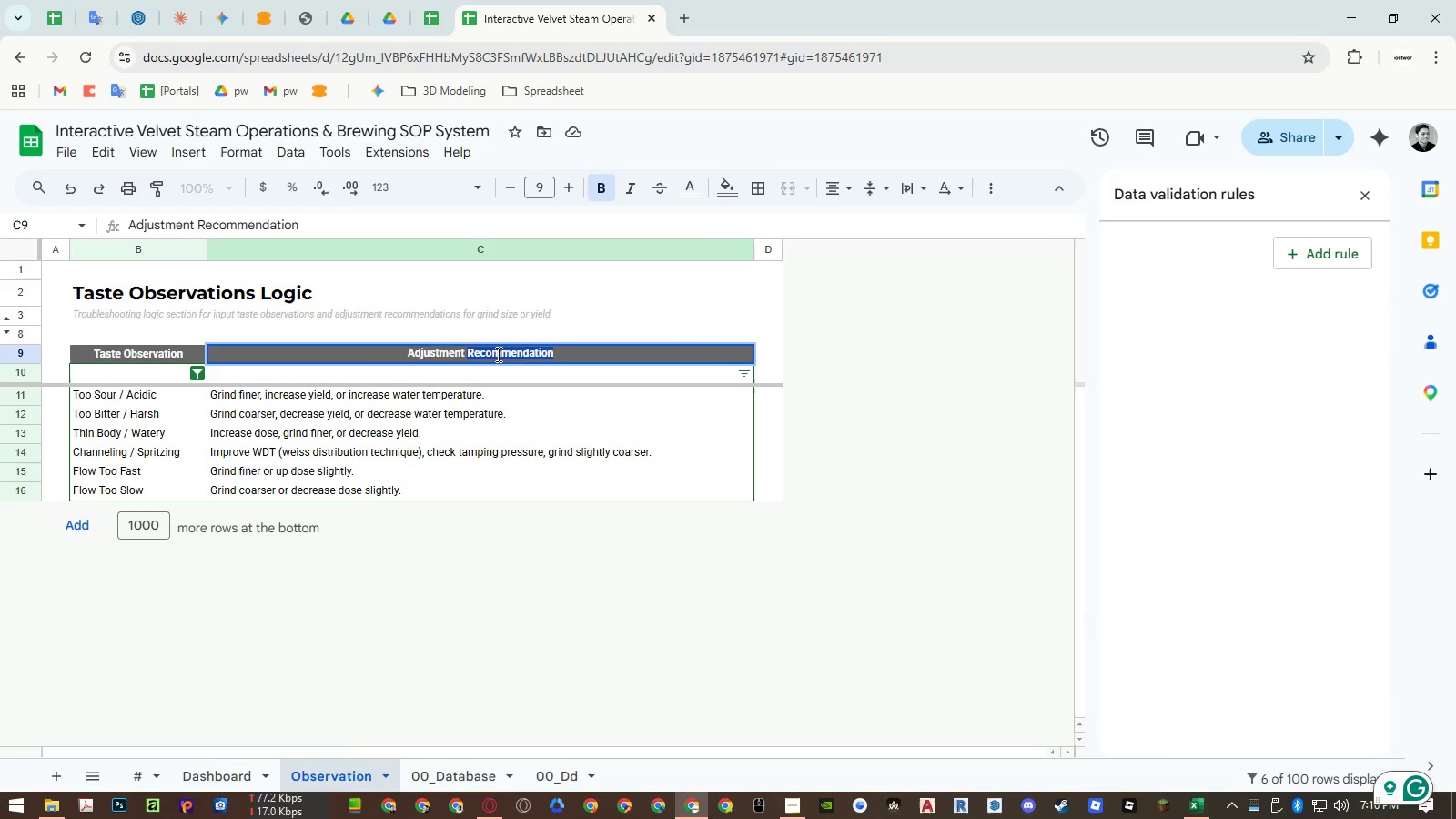 
key(Backspace)
 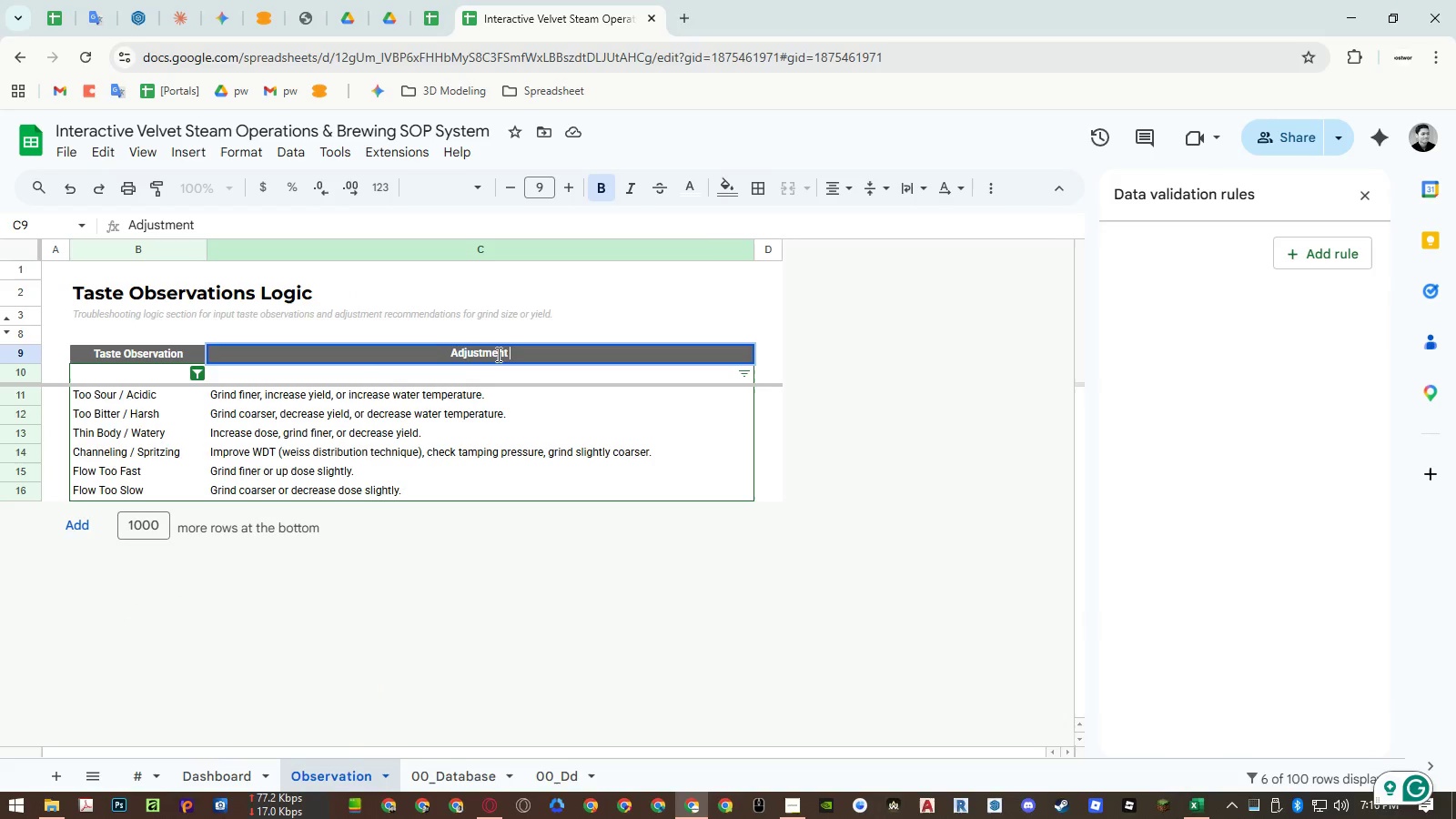 
key(Backspace)
 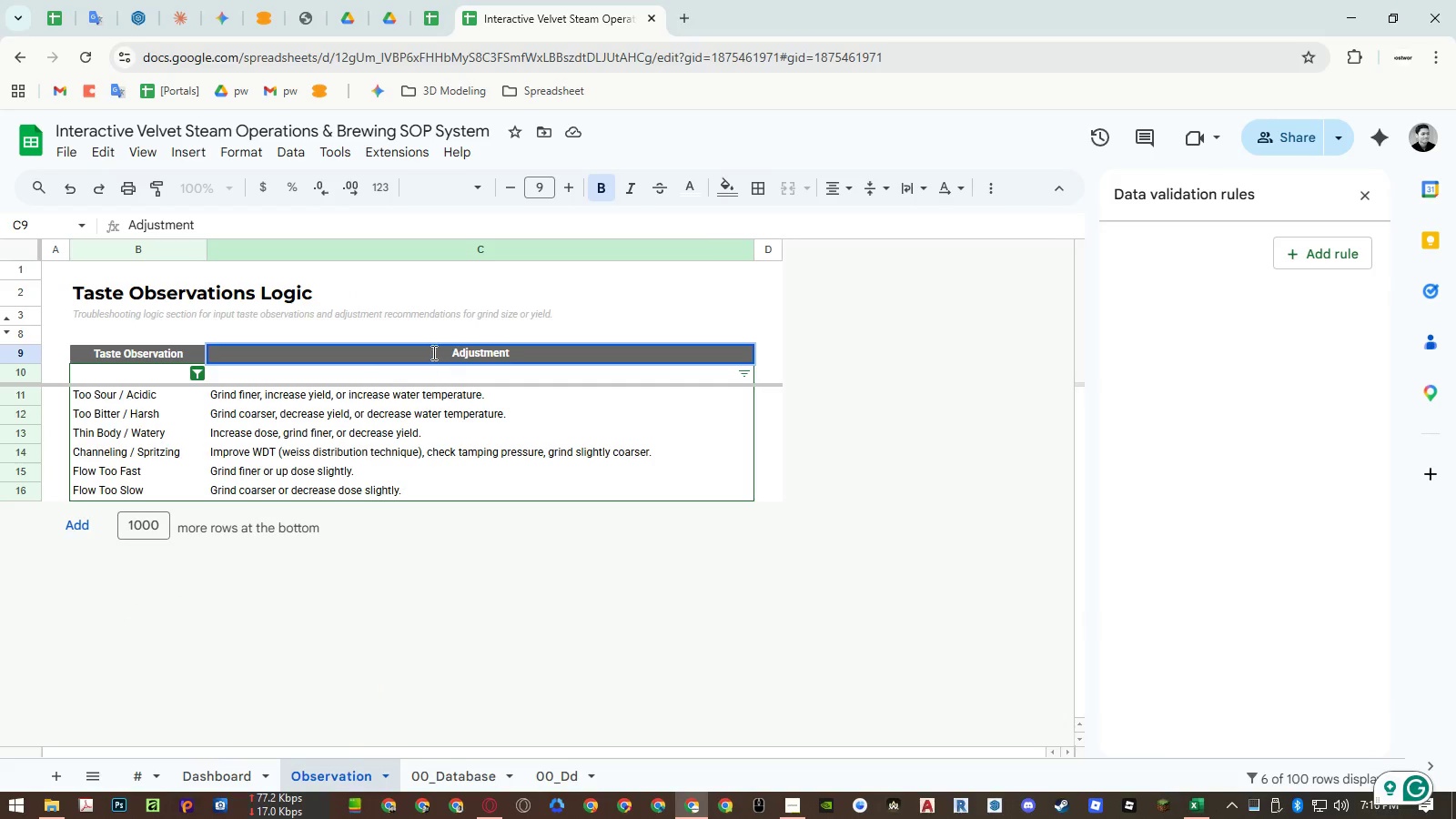 
left_click([432, 352])
 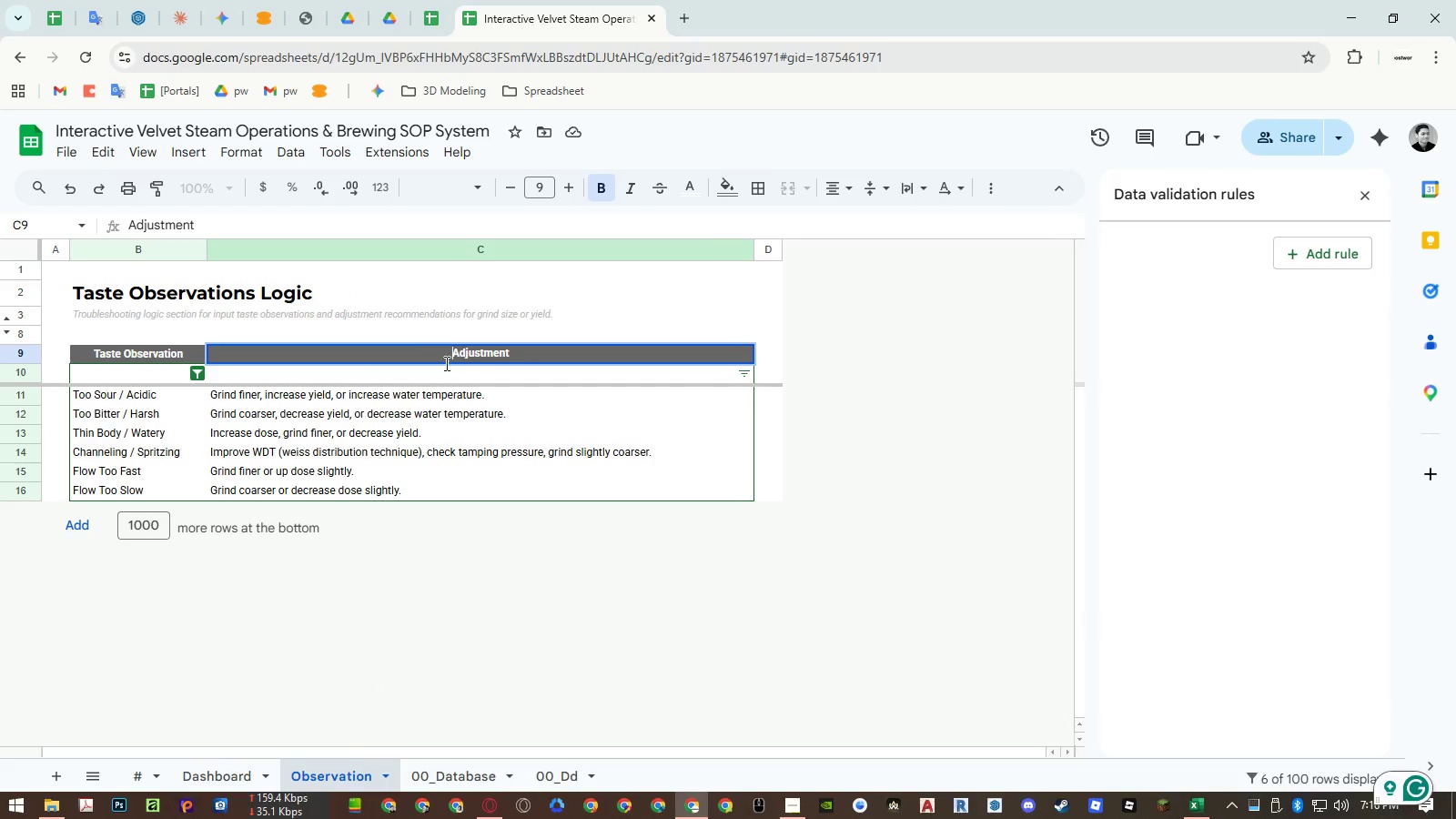 
key(Control+ControlLeft)
 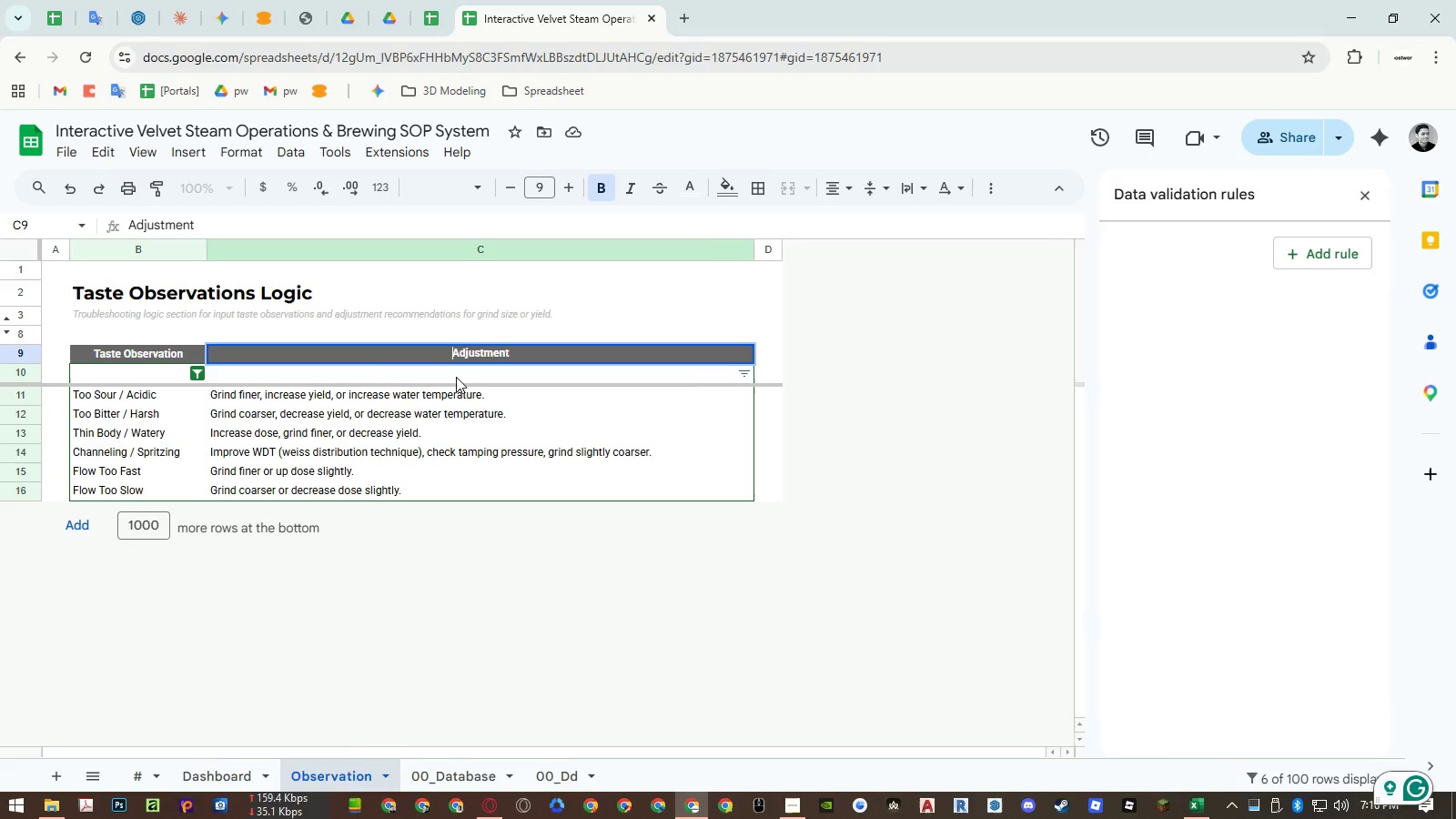 
key(Control+Shift+ShiftLeft)
 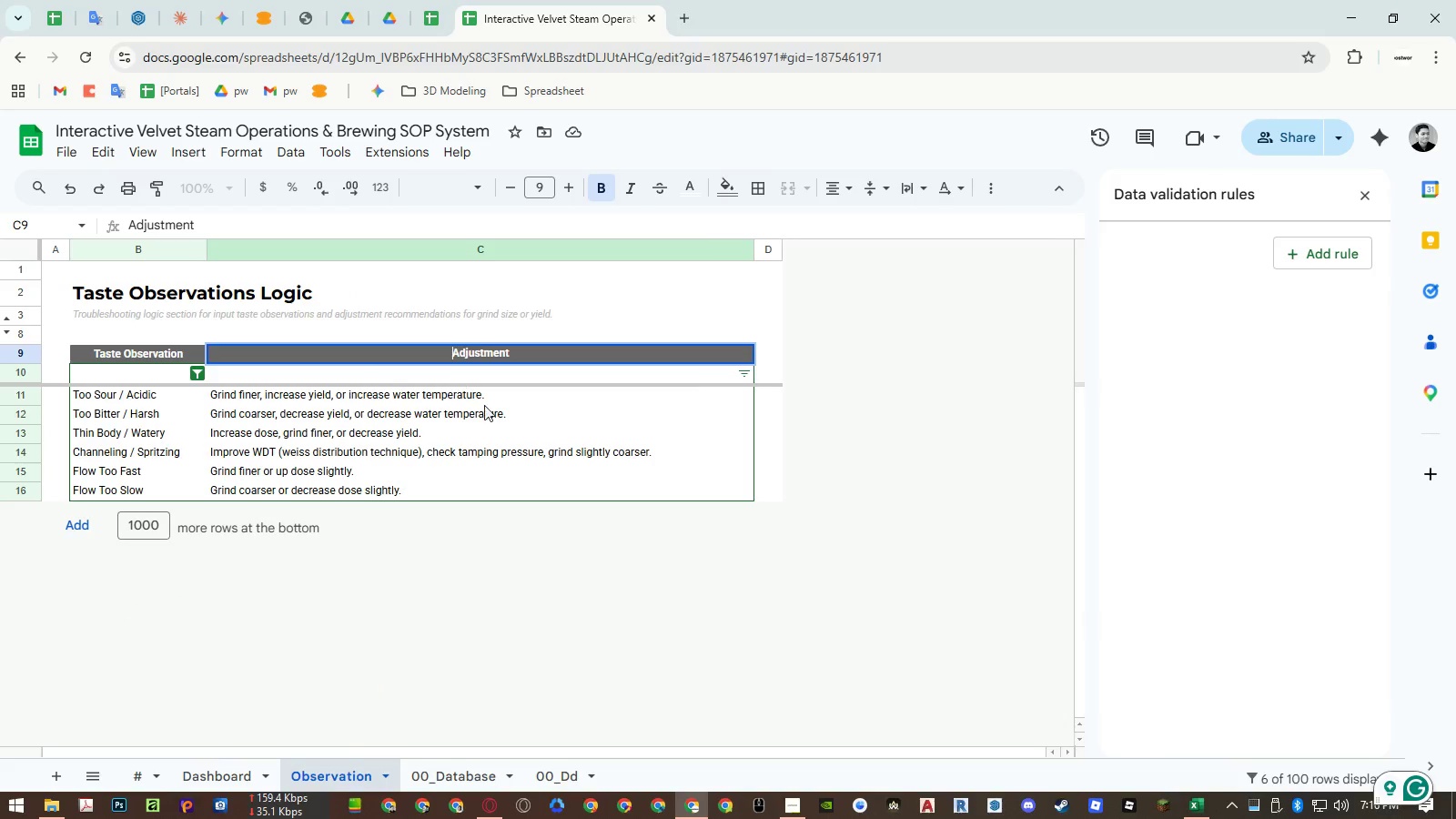 
key(Control+Shift+V)
 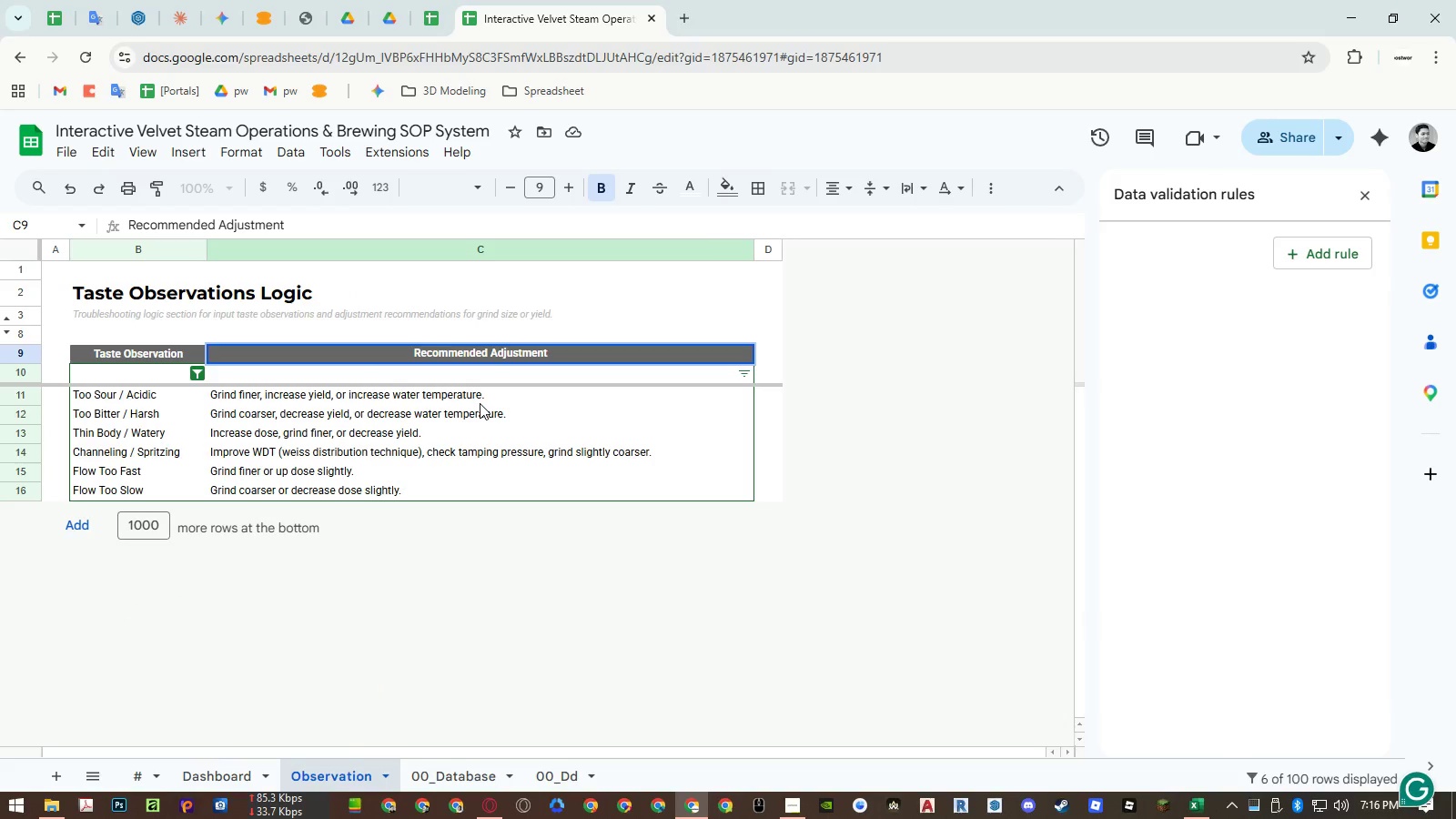 
key(Enter)
 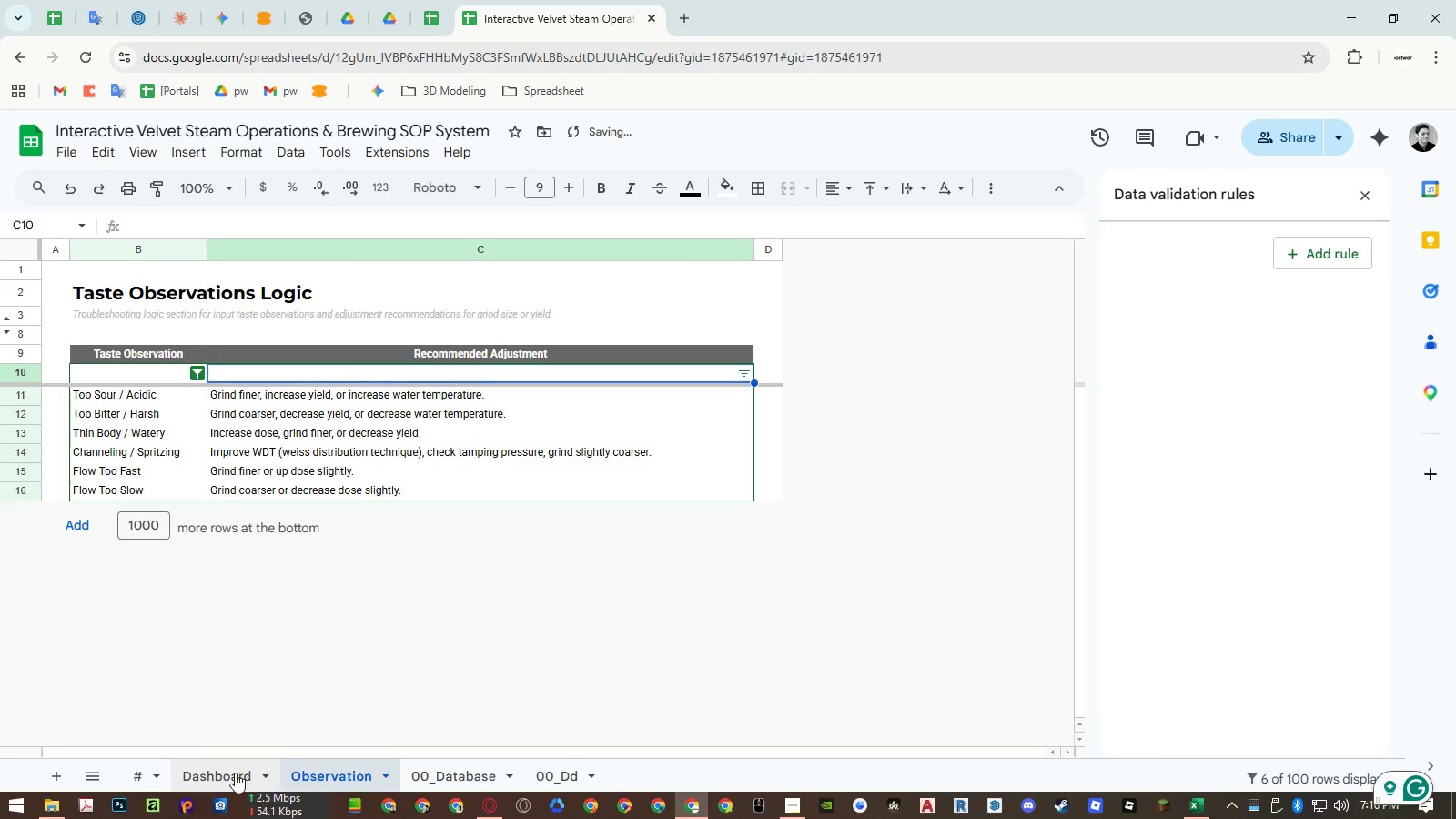 
left_click([228, 777])
 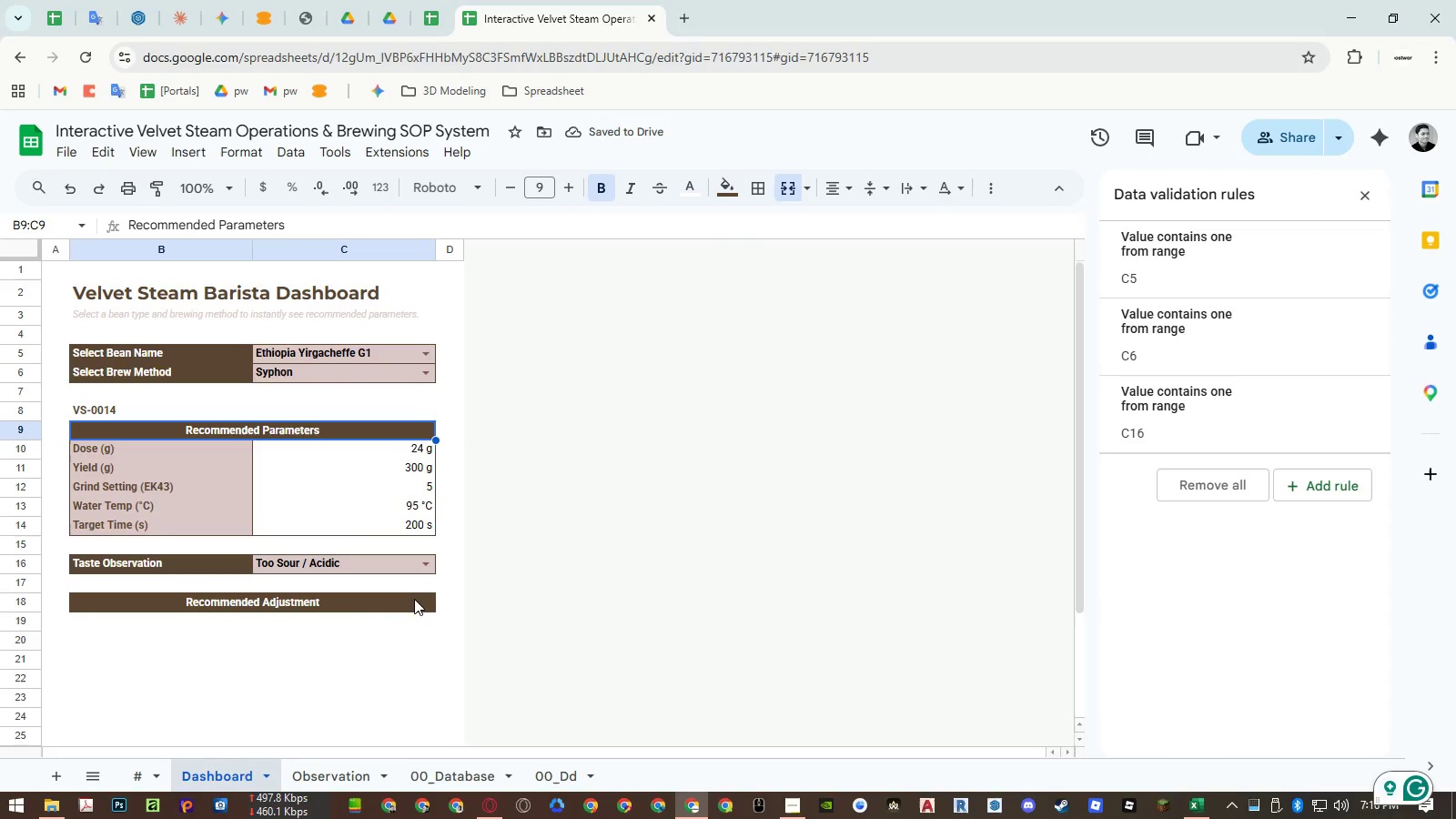 
left_click([170, 626])
 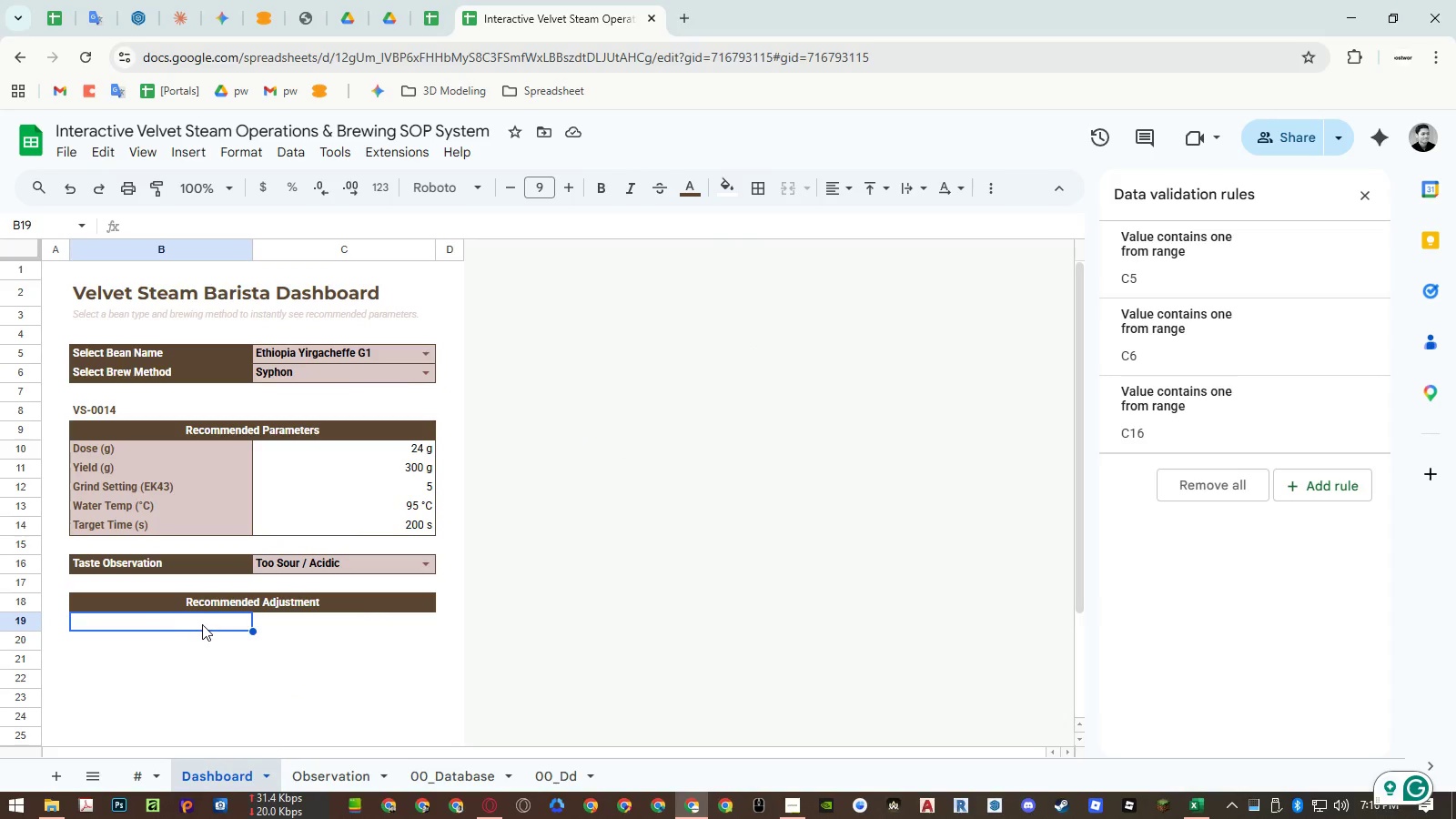 
left_click_drag(start_coordinate=[206, 623], to_coordinate=[288, 622])
 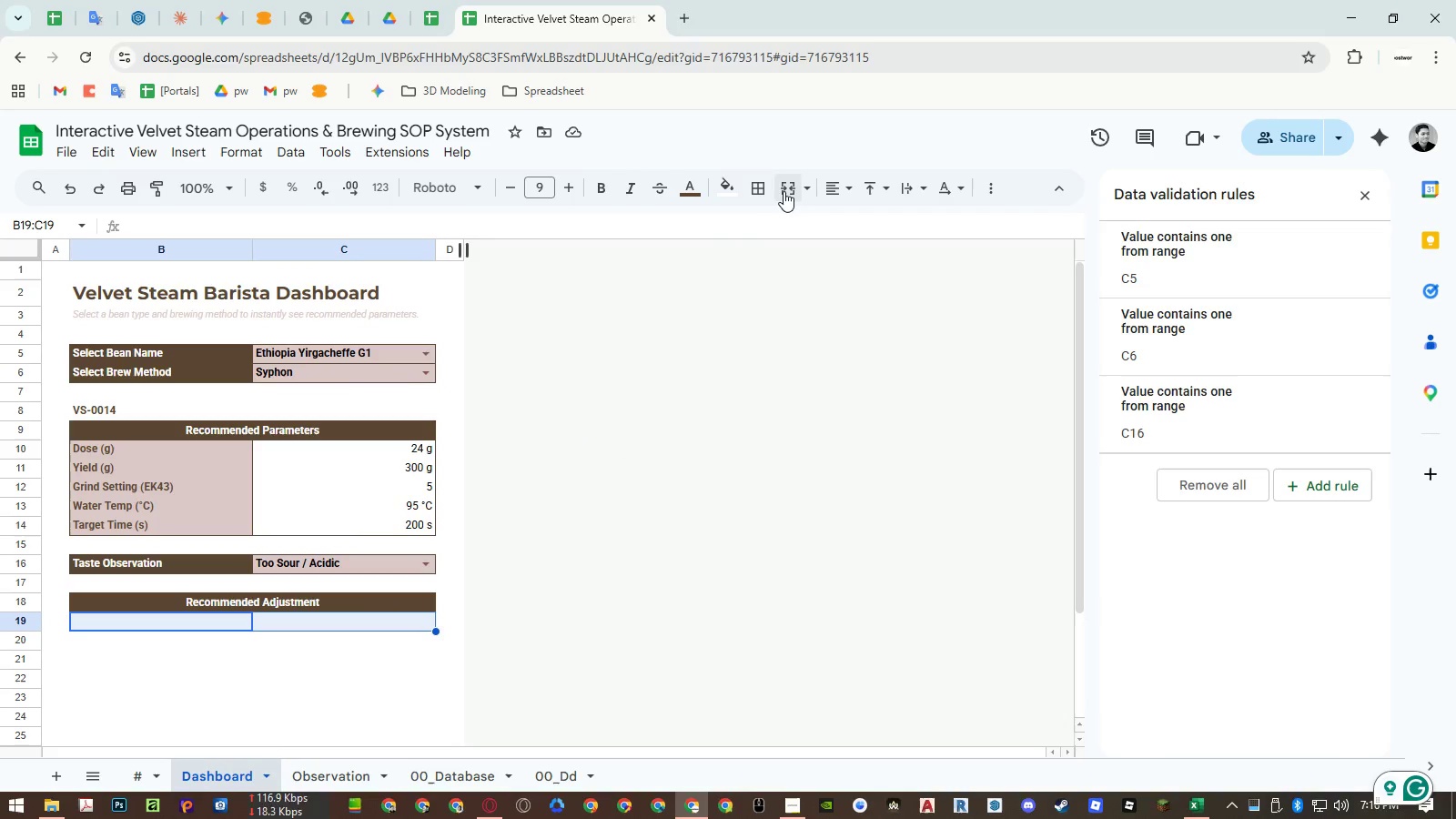 
left_click([785, 190])
 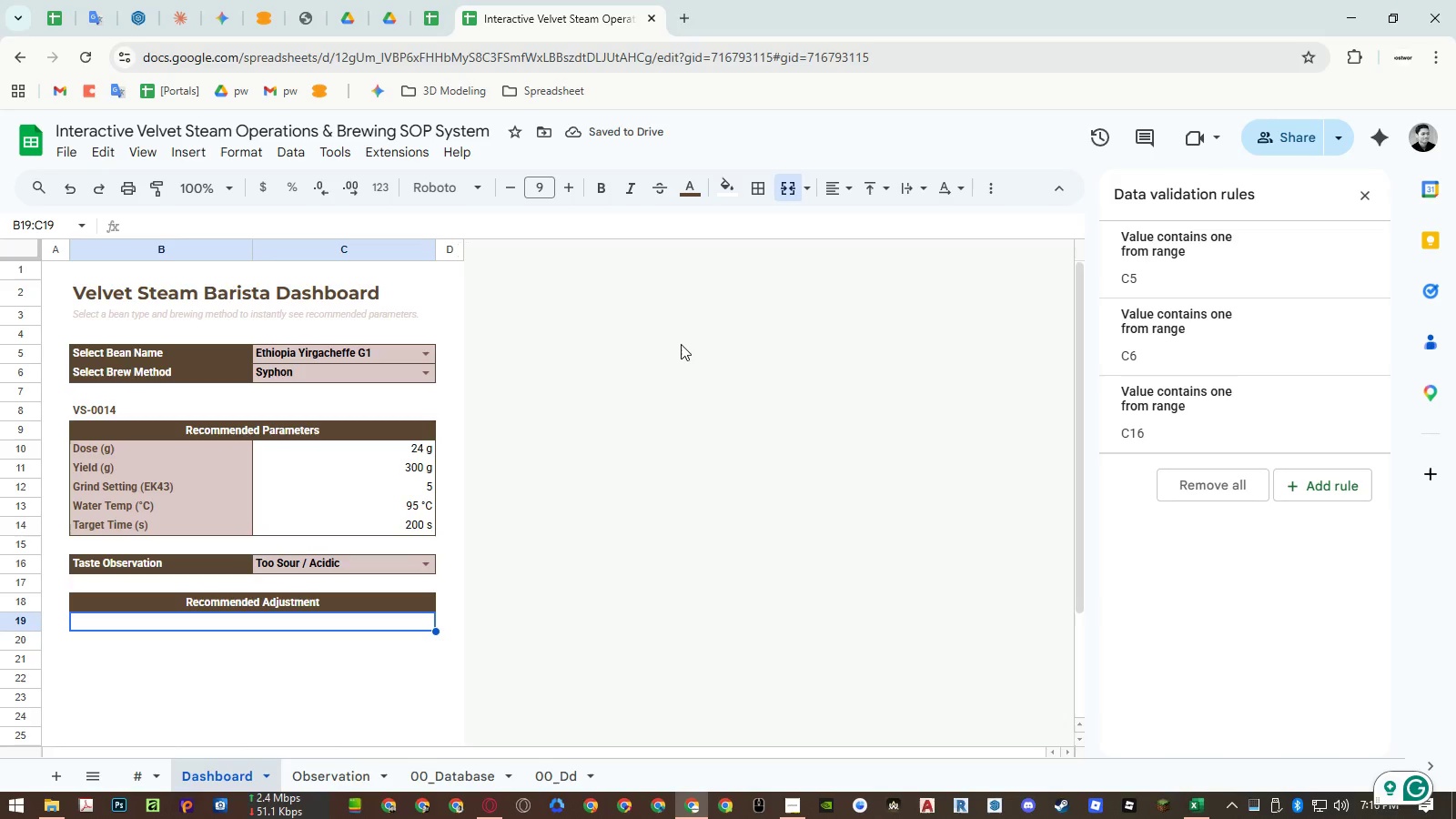 
type(=xl)
 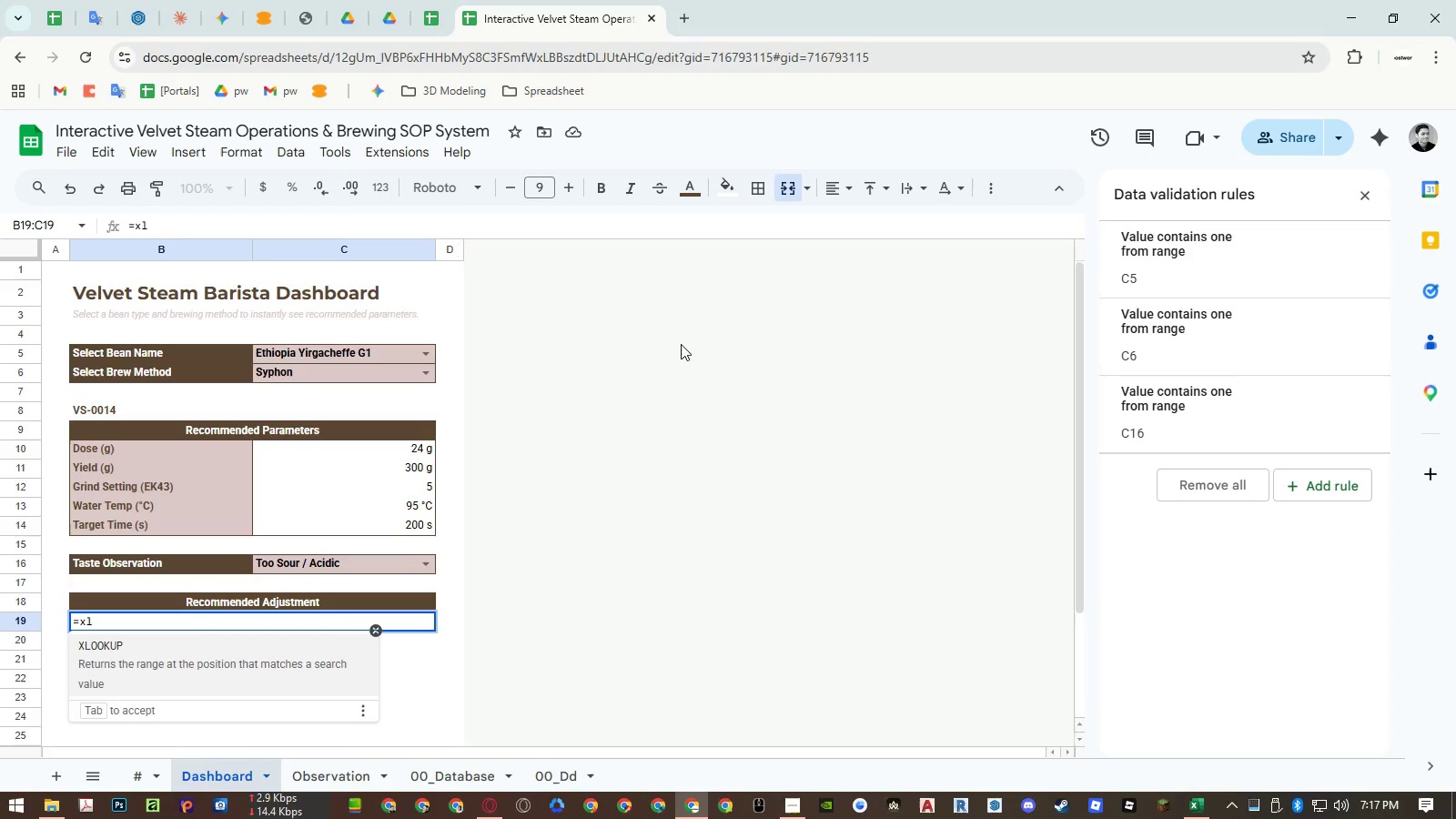 
wait(6.76)
 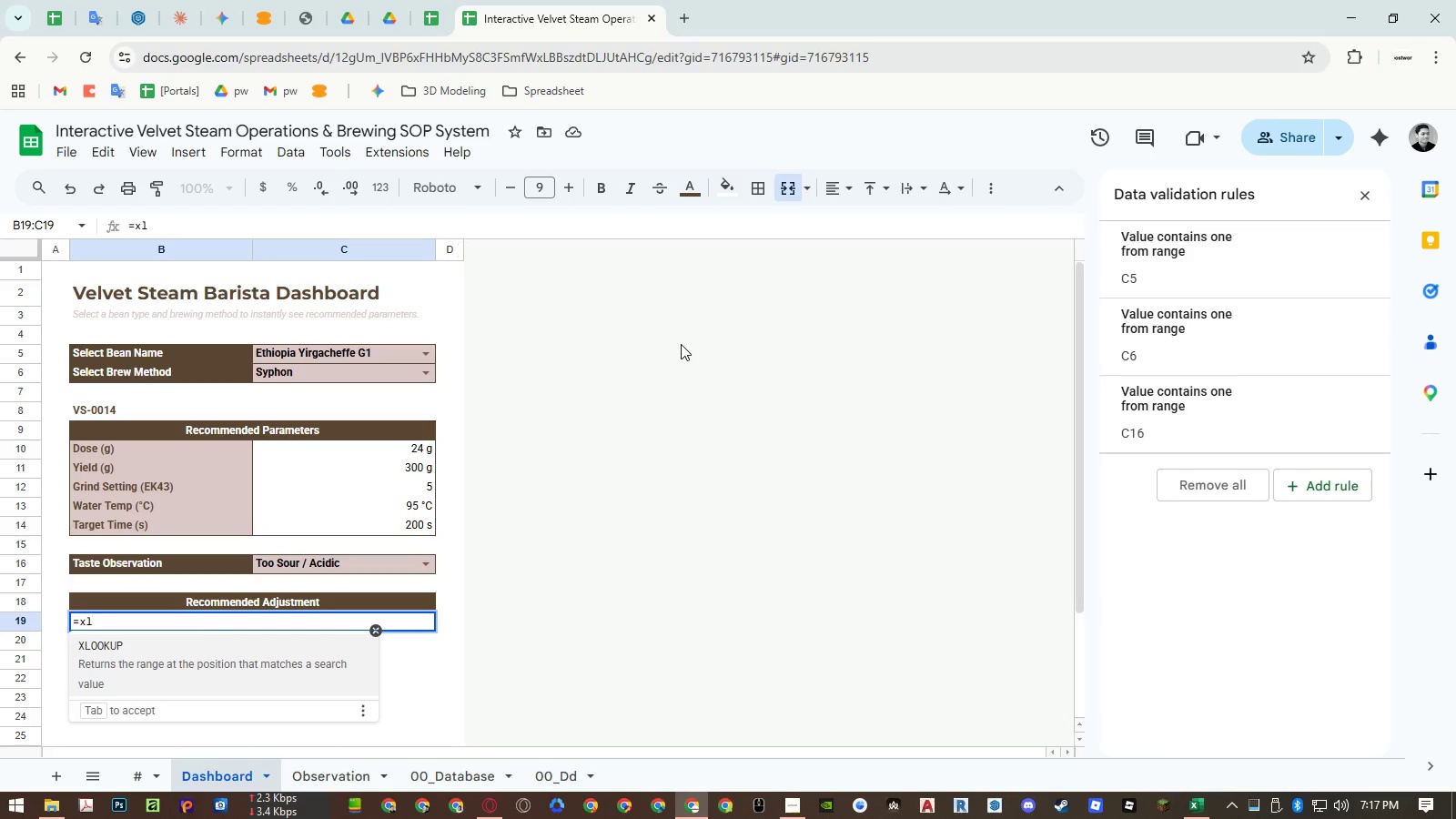 
key(Enter)
 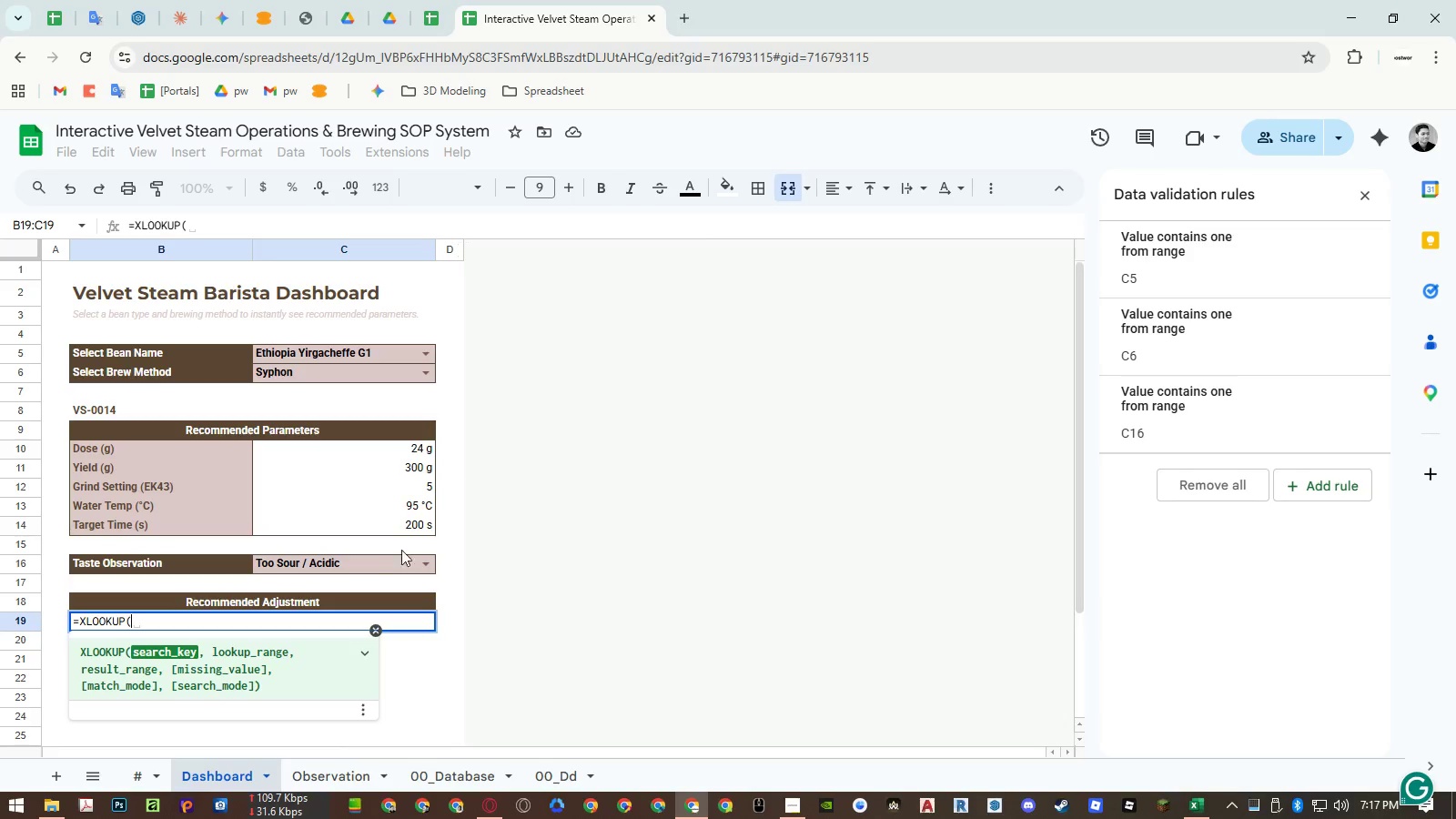 
left_click([391, 559])
 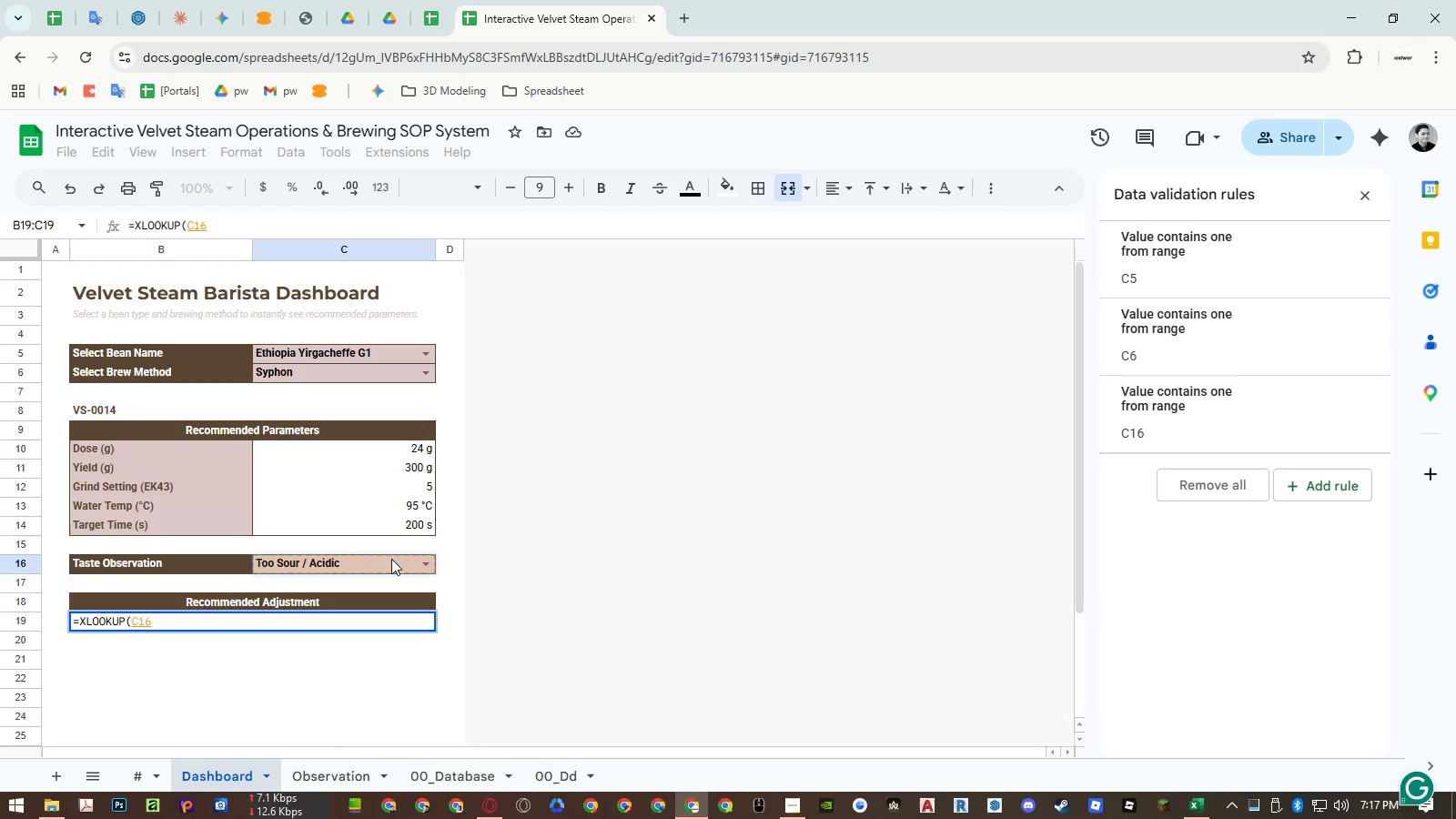 
key(Comma)
 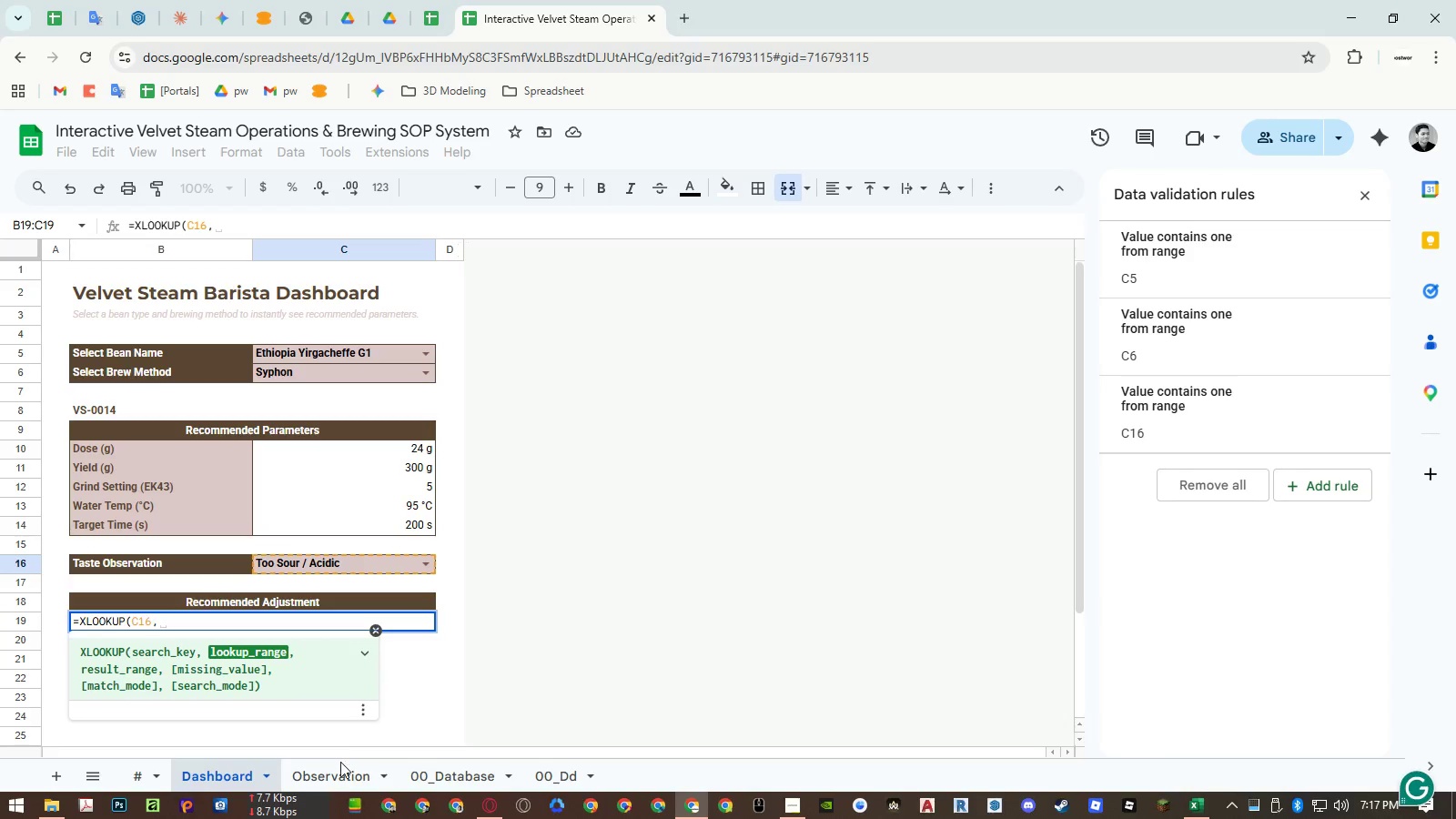 
left_click([337, 776])
 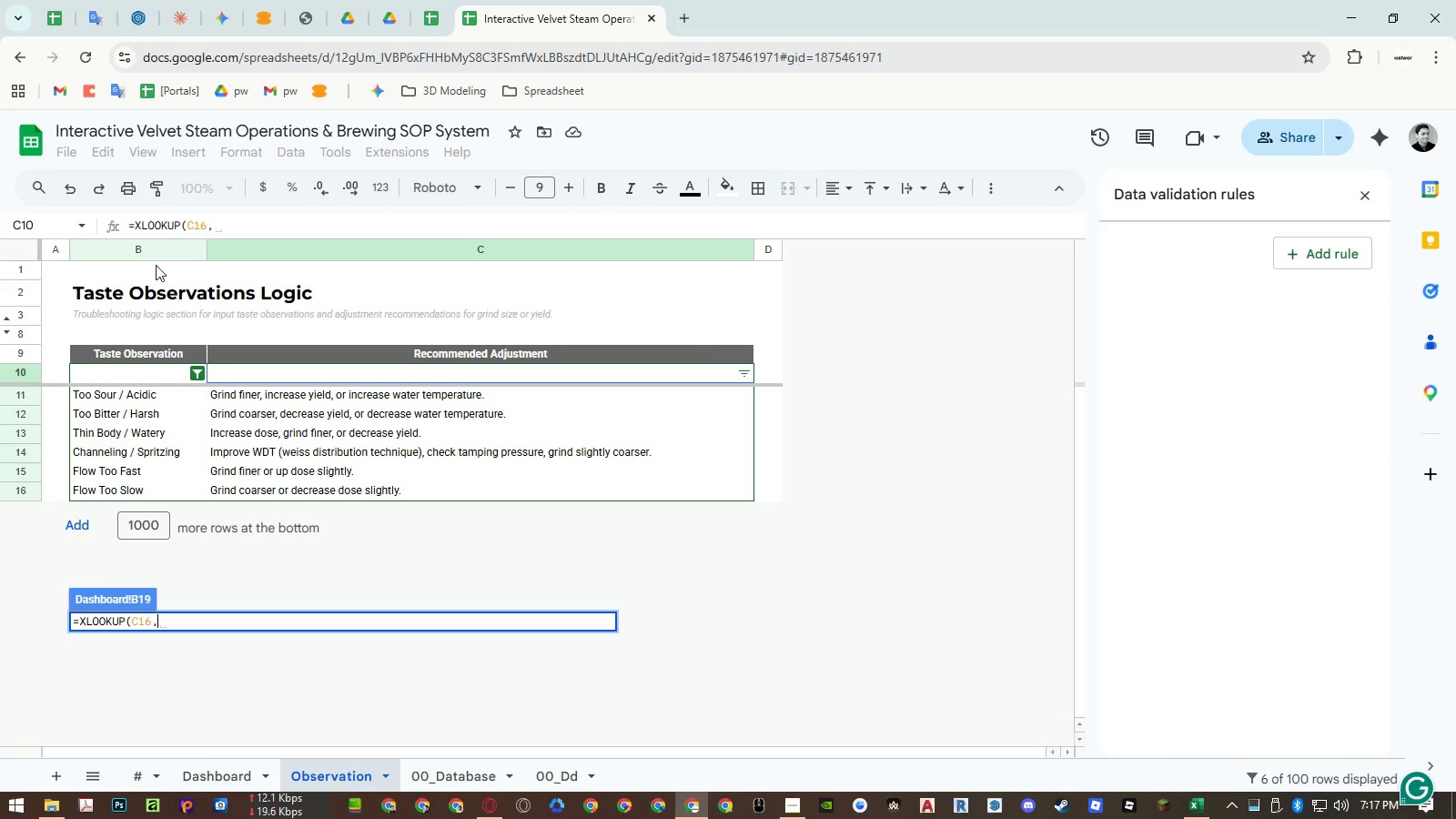 
left_click([152, 257])
 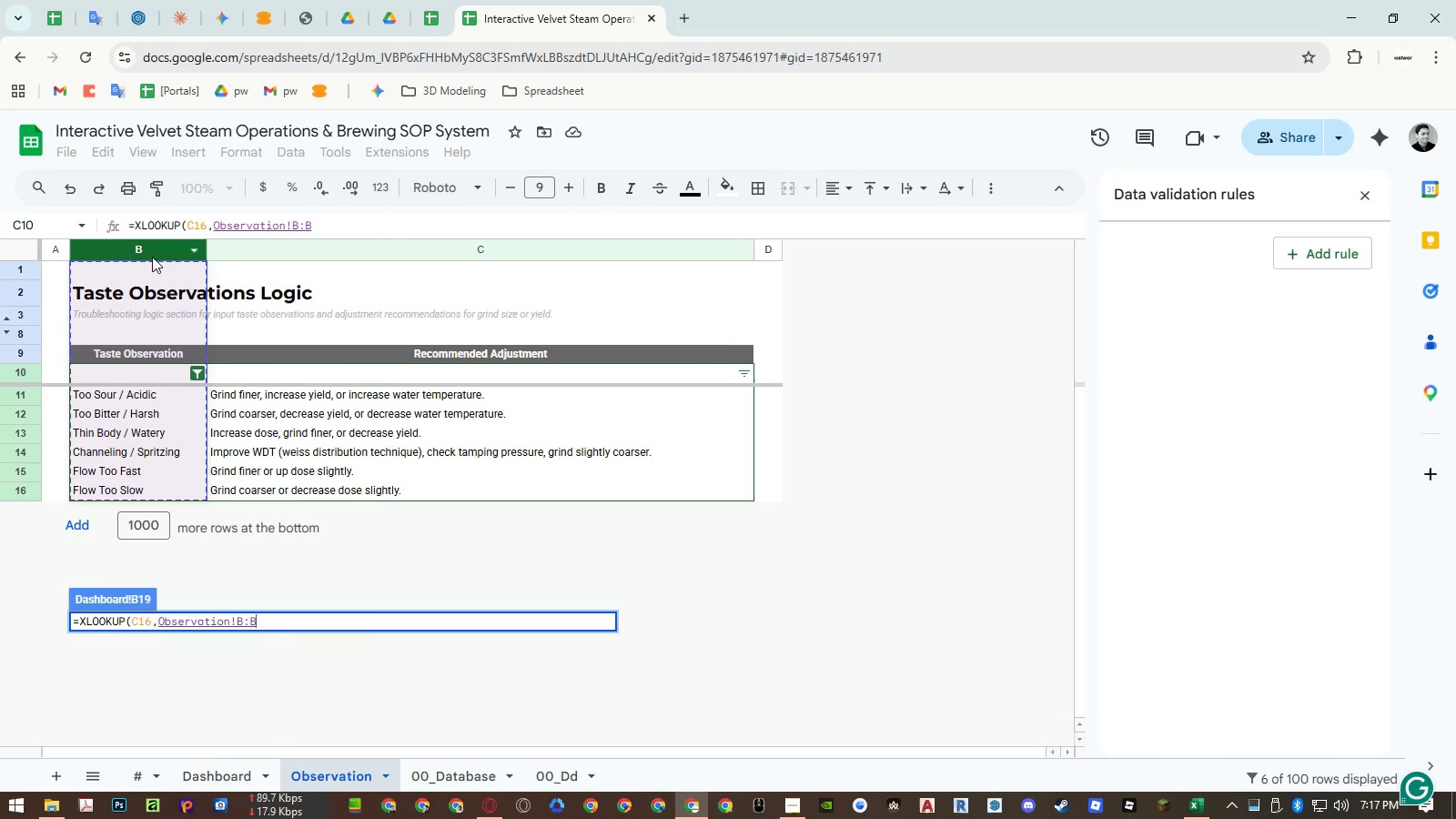 
key(Comma)
 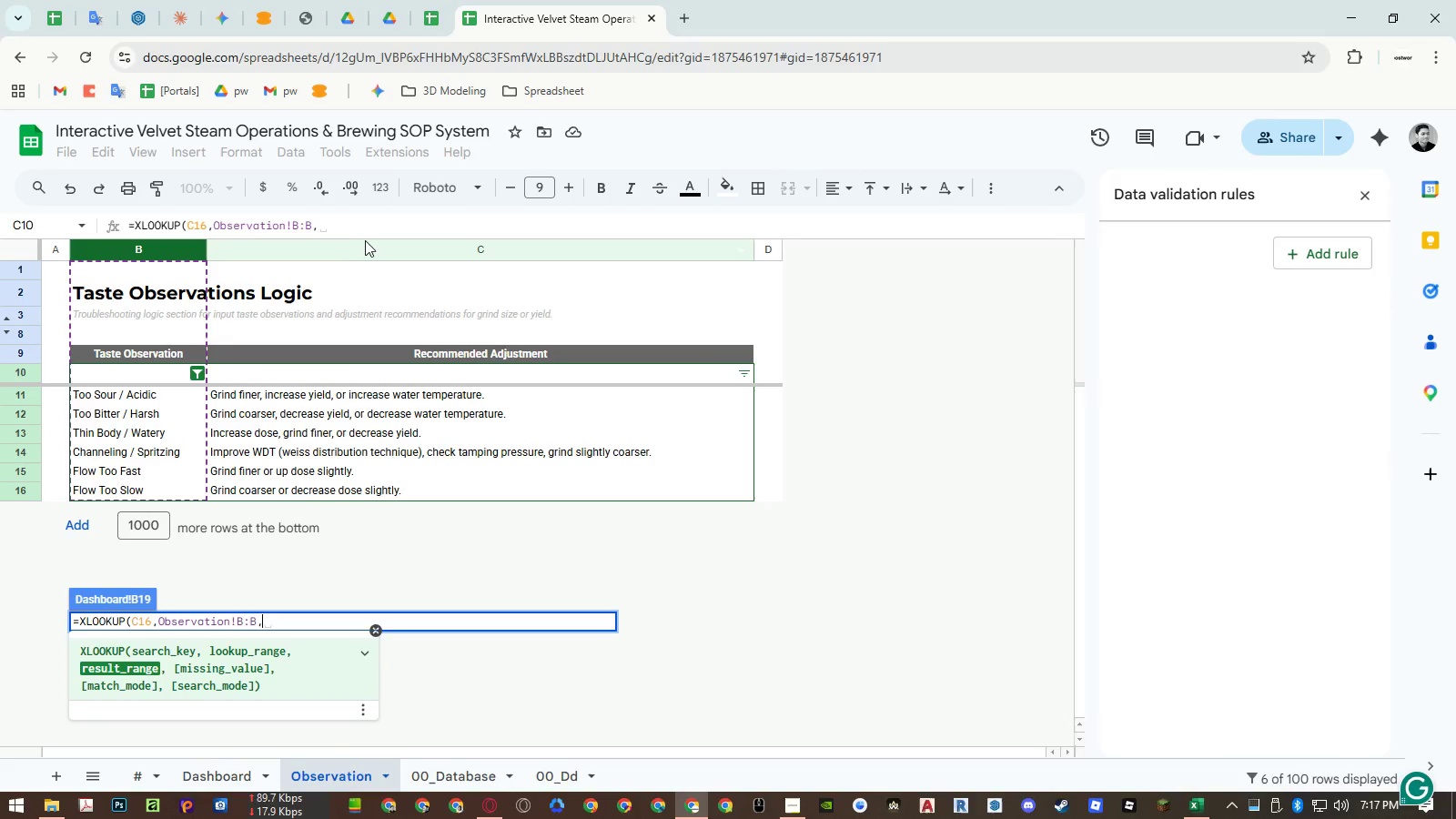 
left_click([362, 248])
 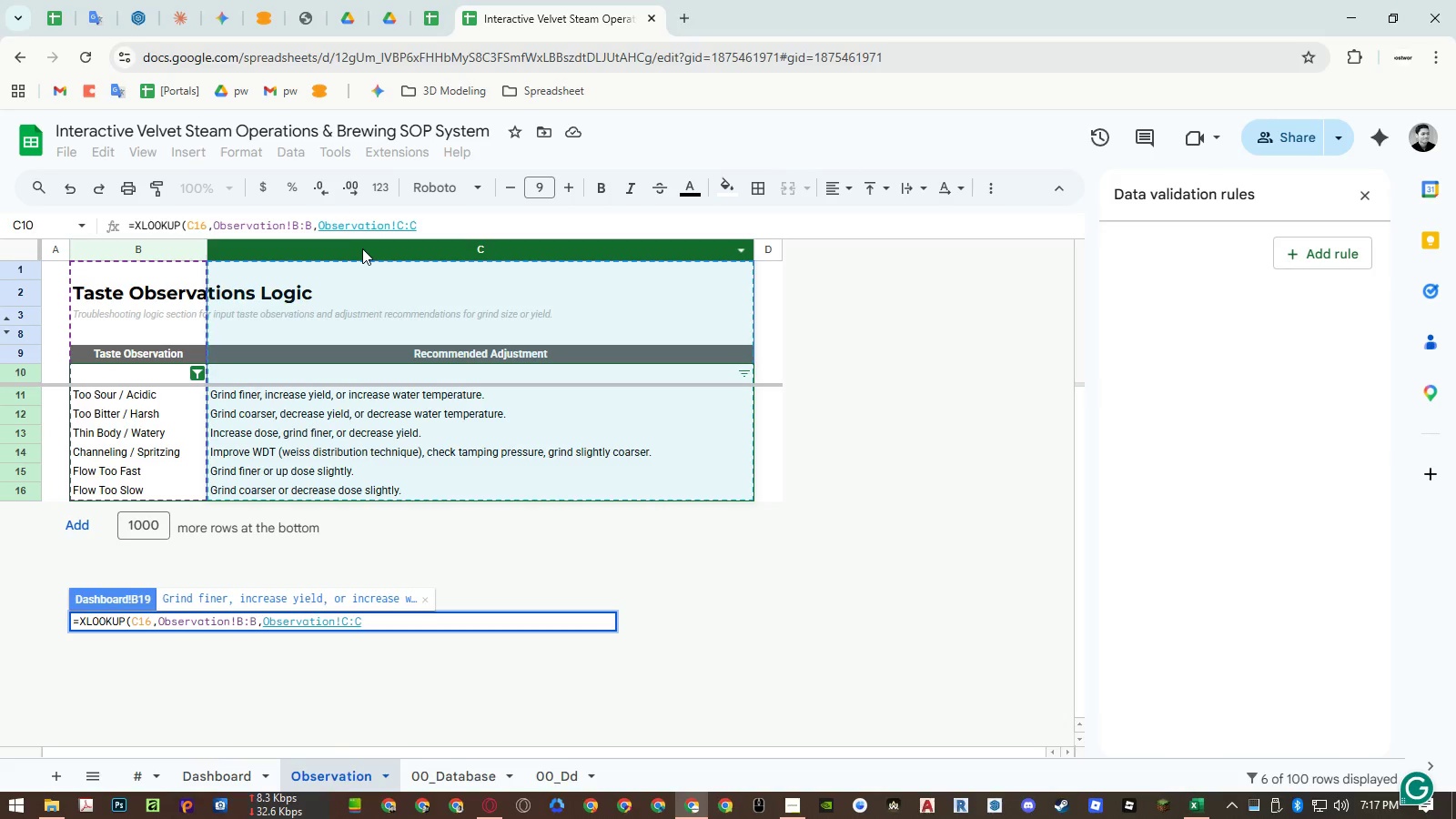 
key(Shift+ShiftRight)
 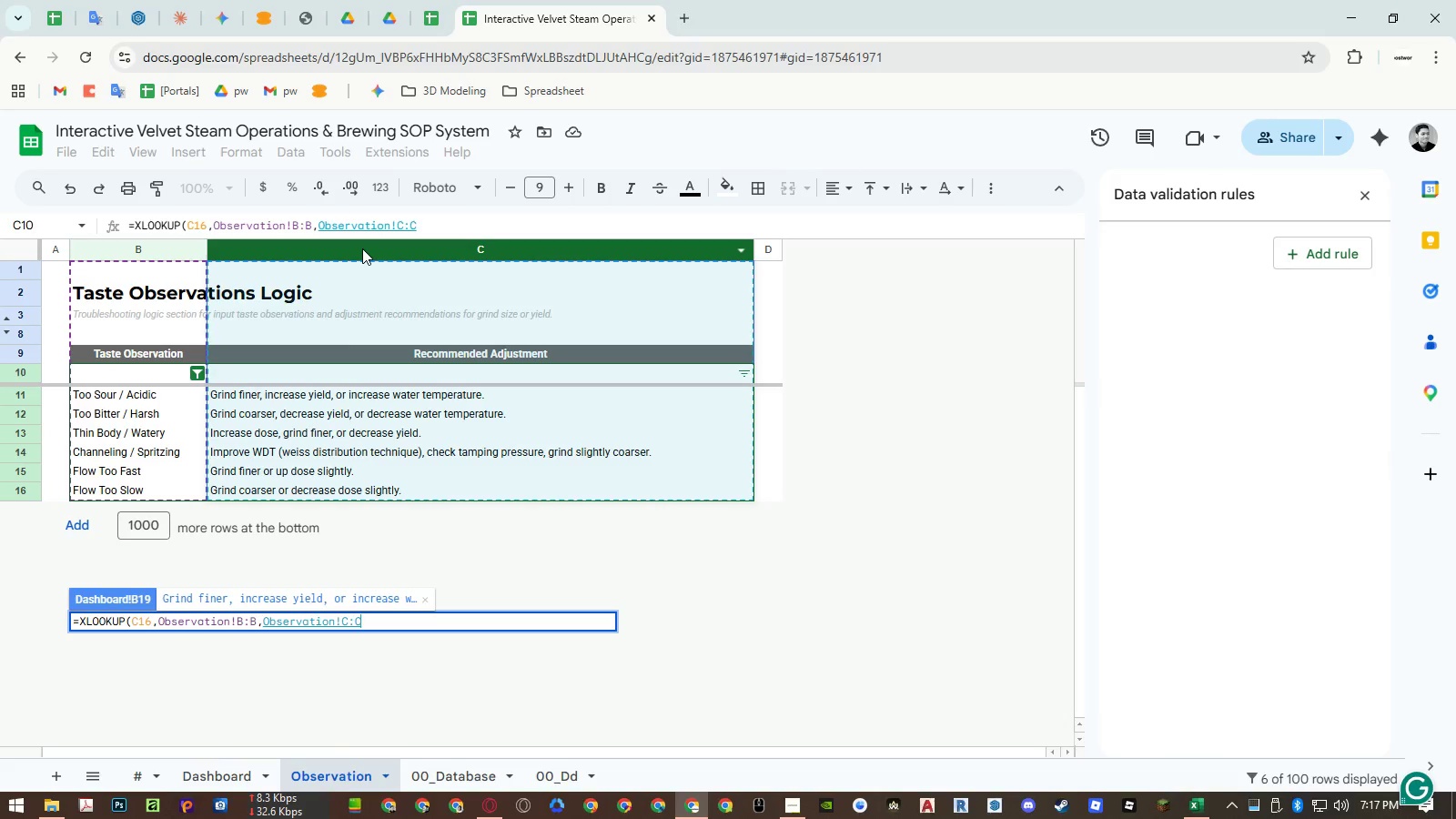 
key(Shift+0)
 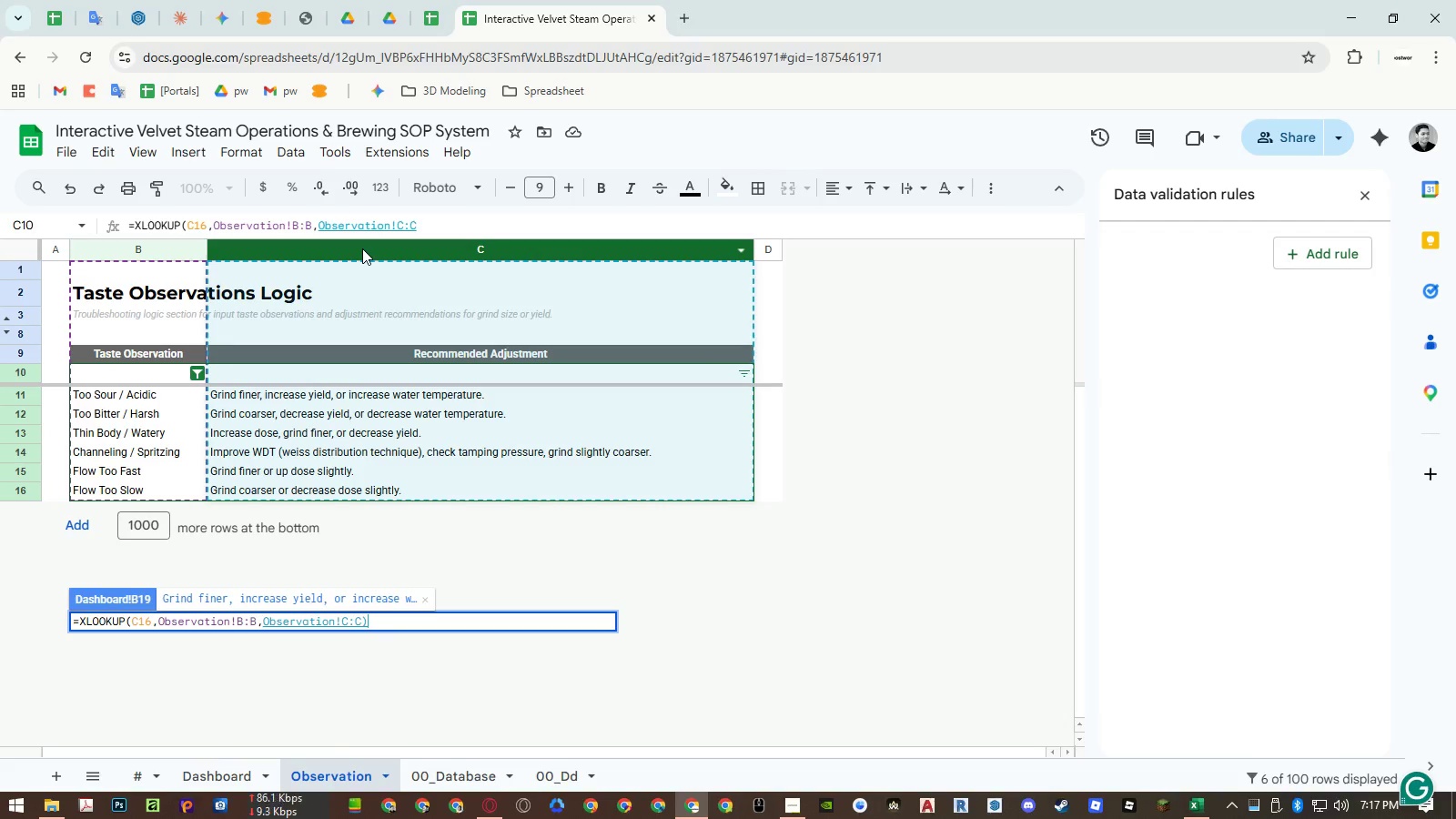 
key(Enter)
 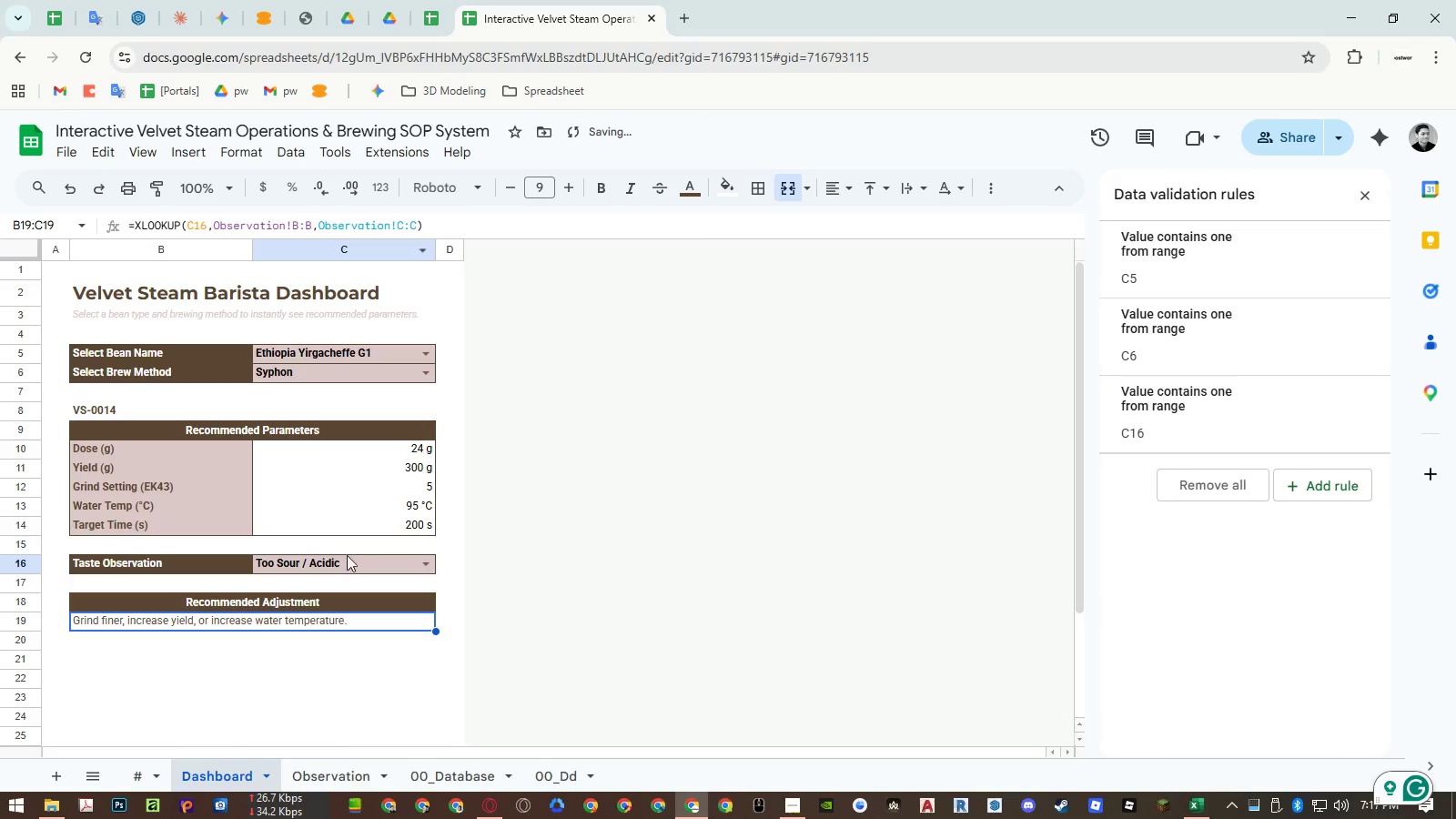 
left_click([345, 560])
 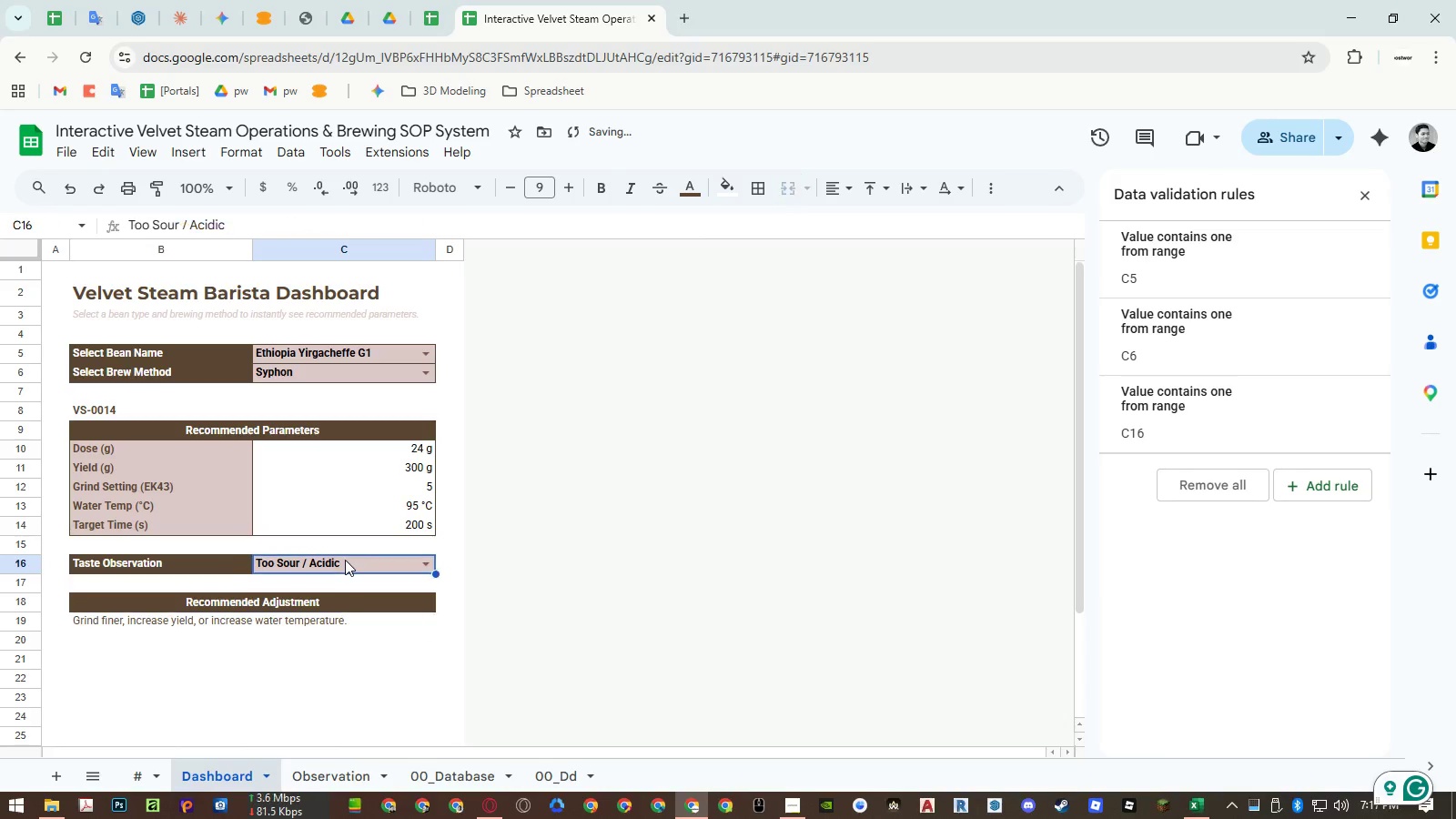 
key(Delete)
 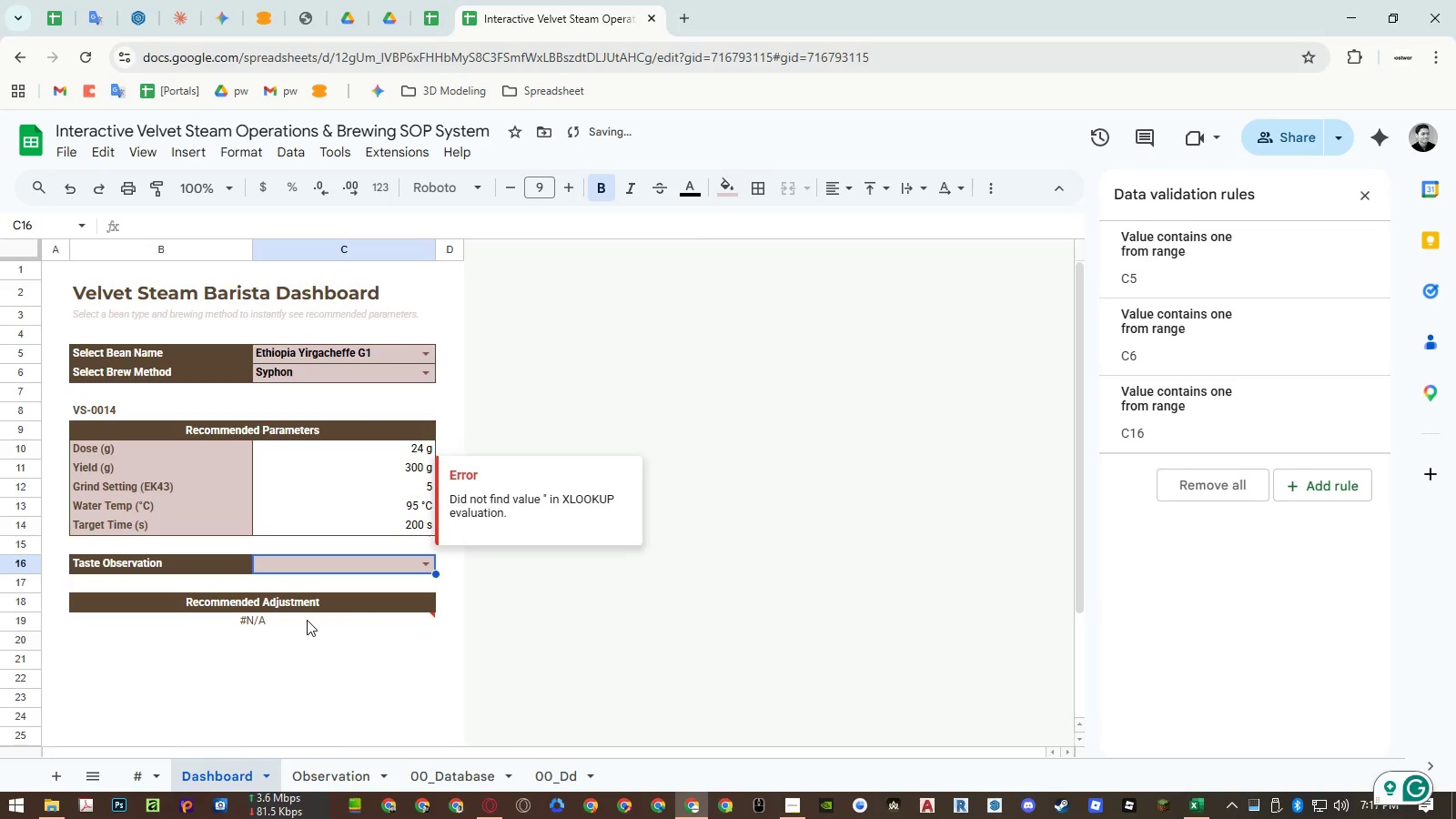 
double_click([307, 620])
 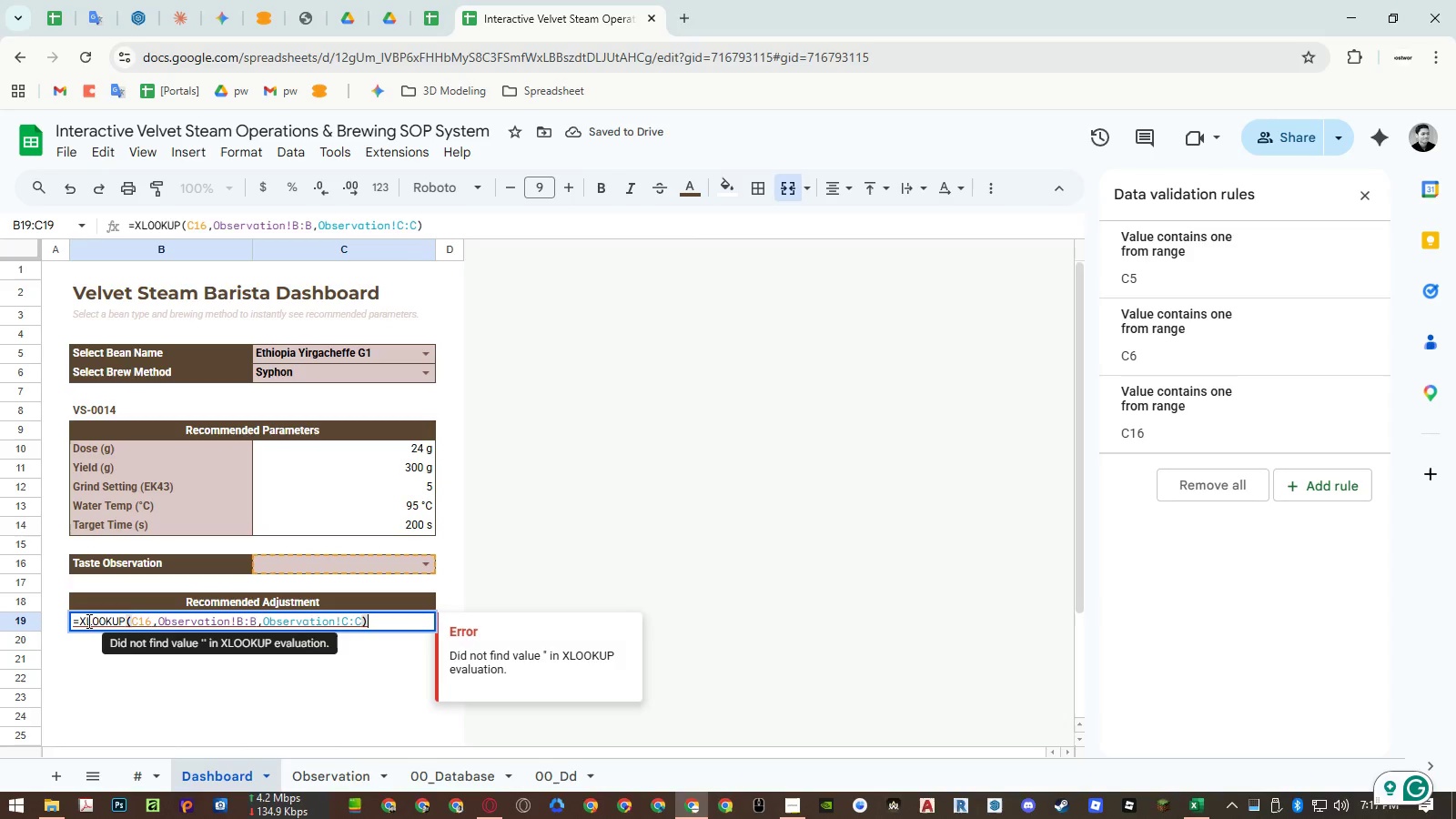 
left_click([82, 622])
 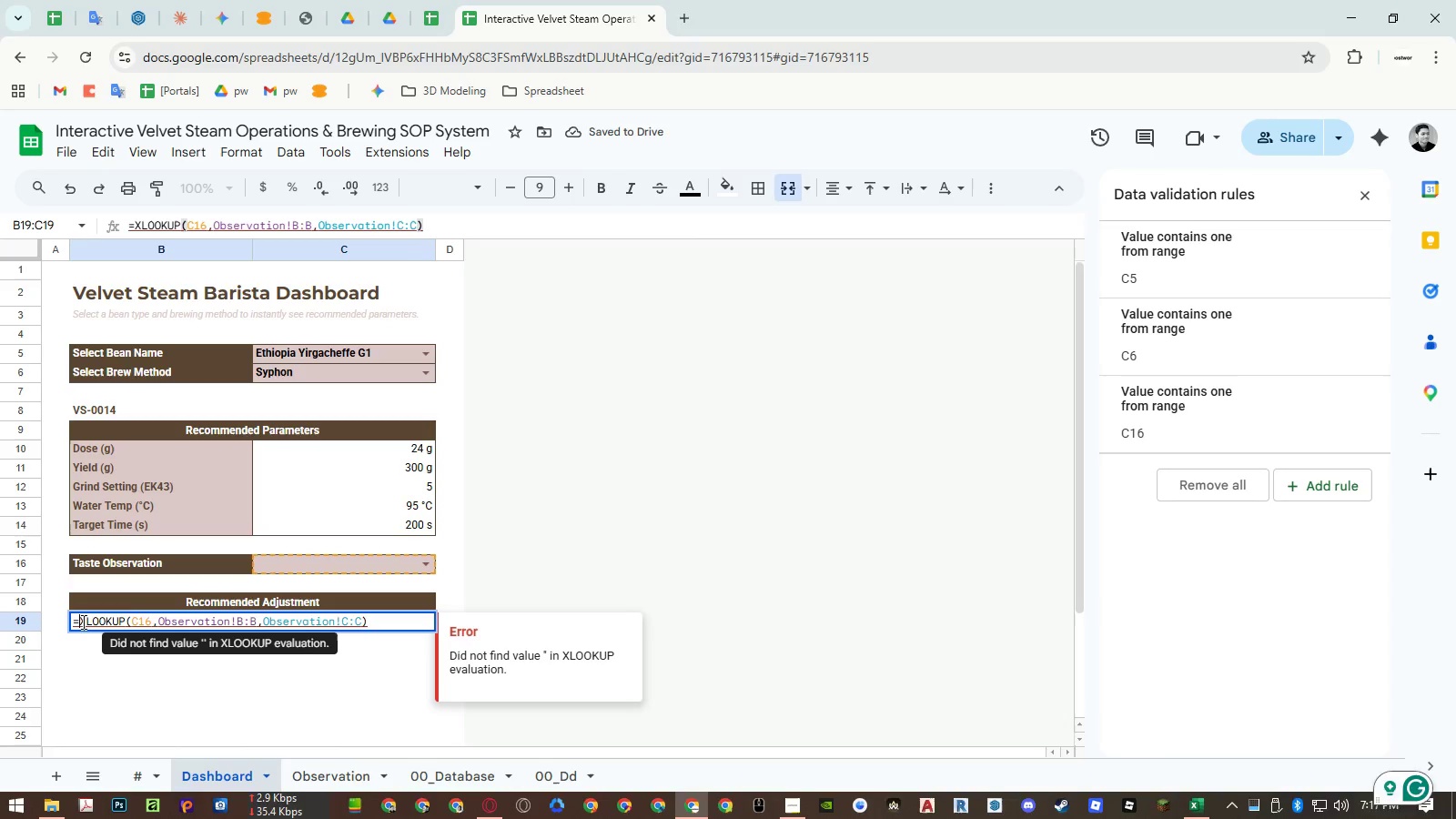 
key(Shift+9)
 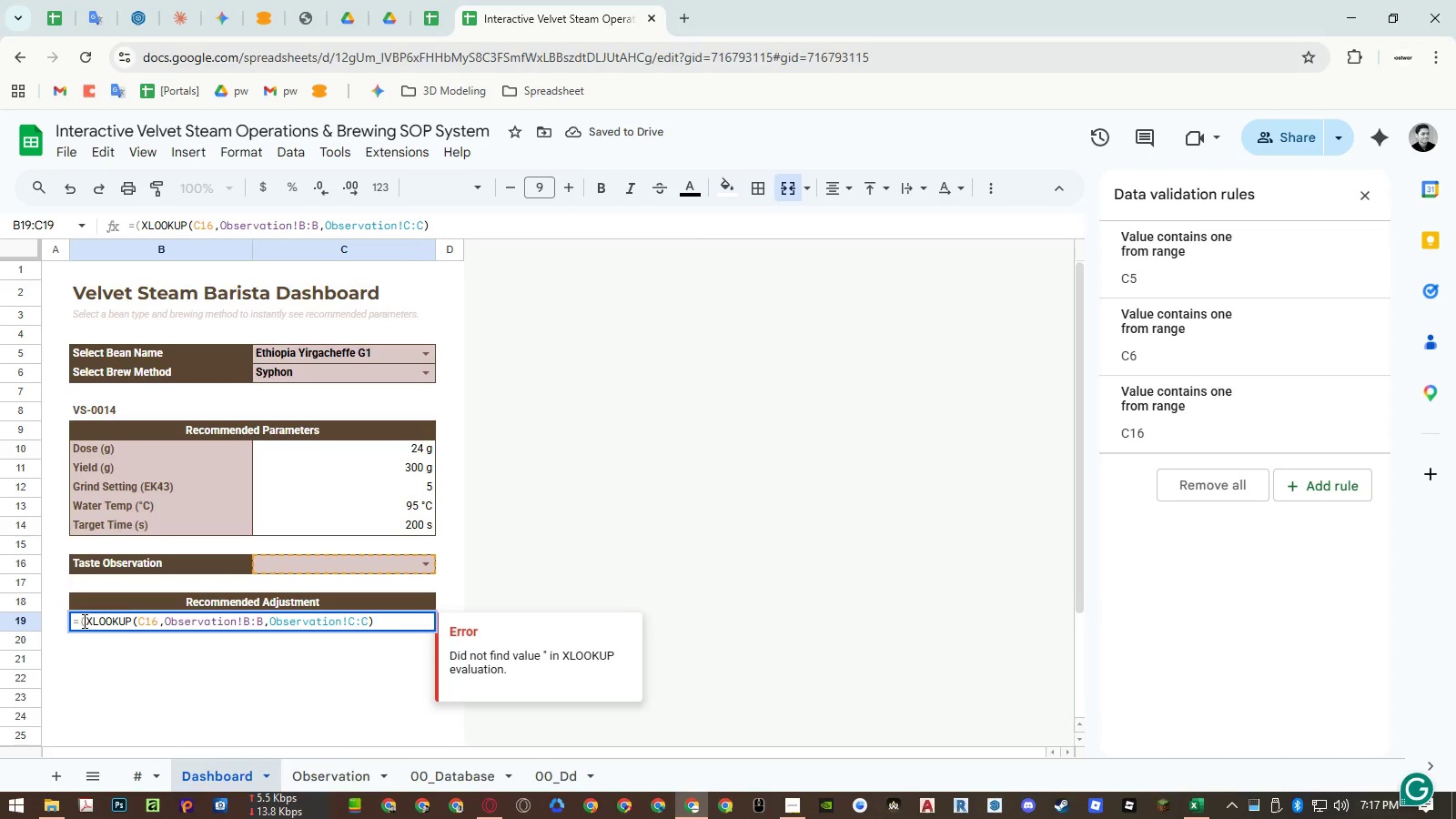 
left_click([81, 621])
 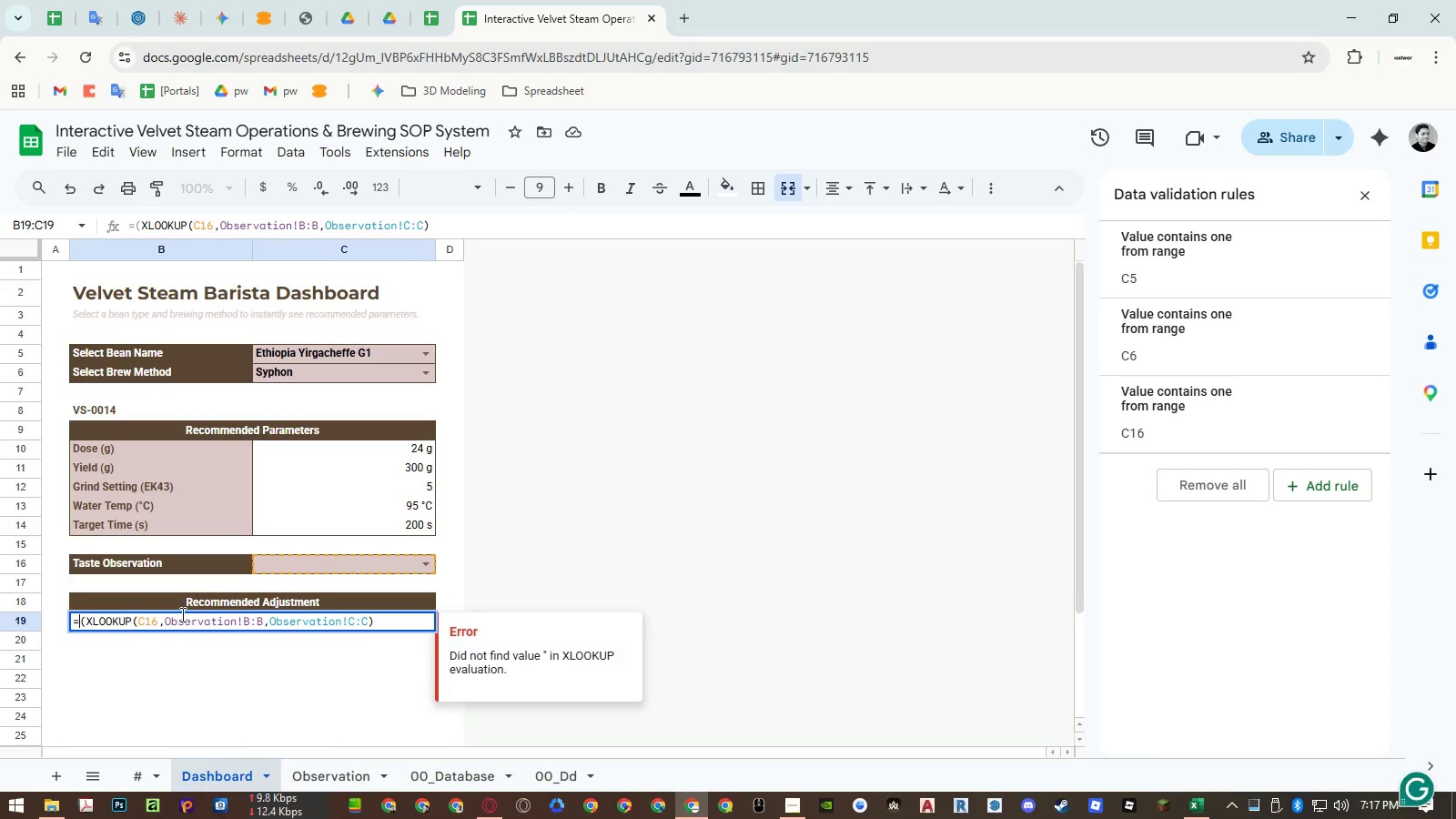 
type(ifer)
 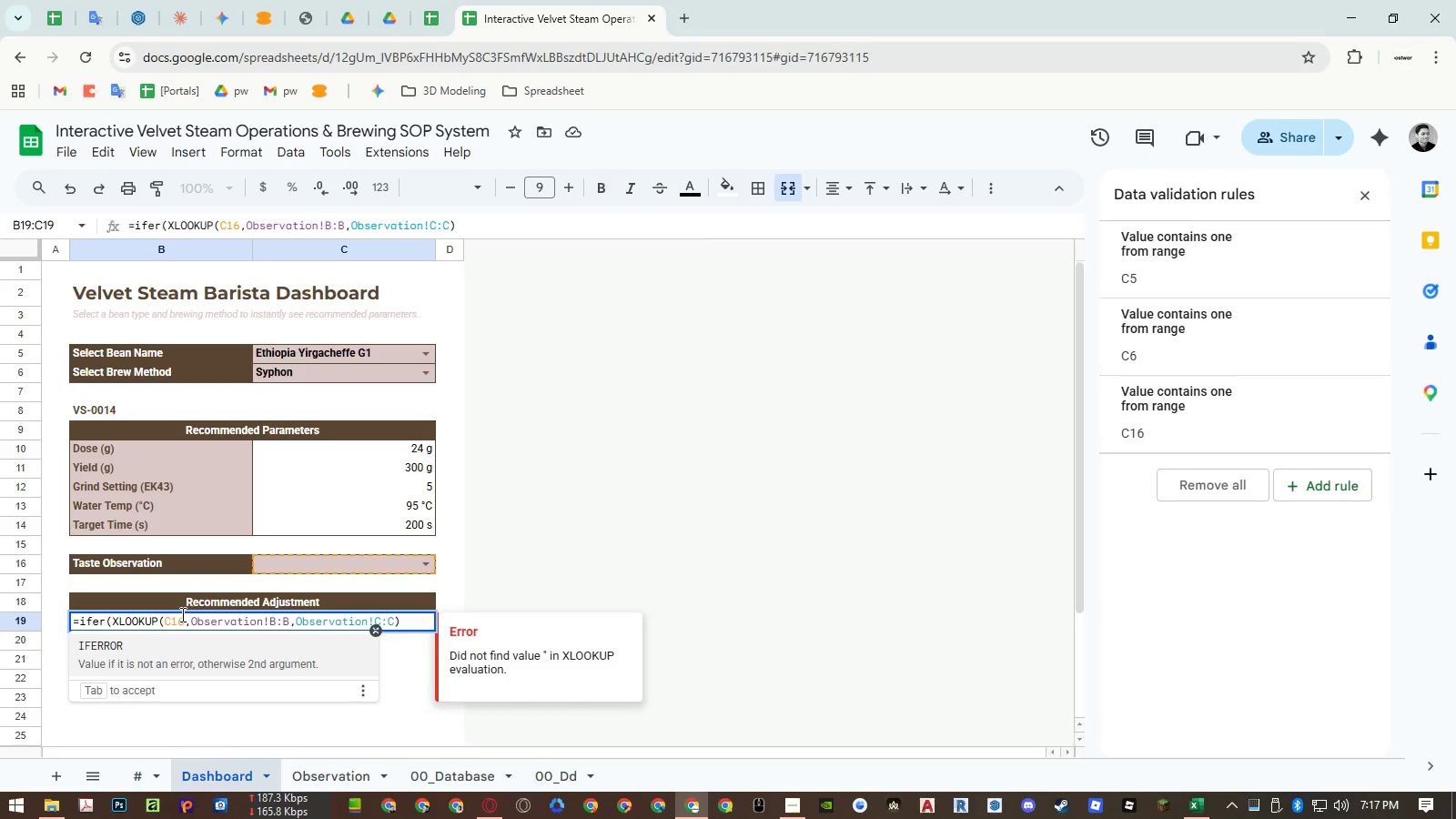 
key(Enter)
 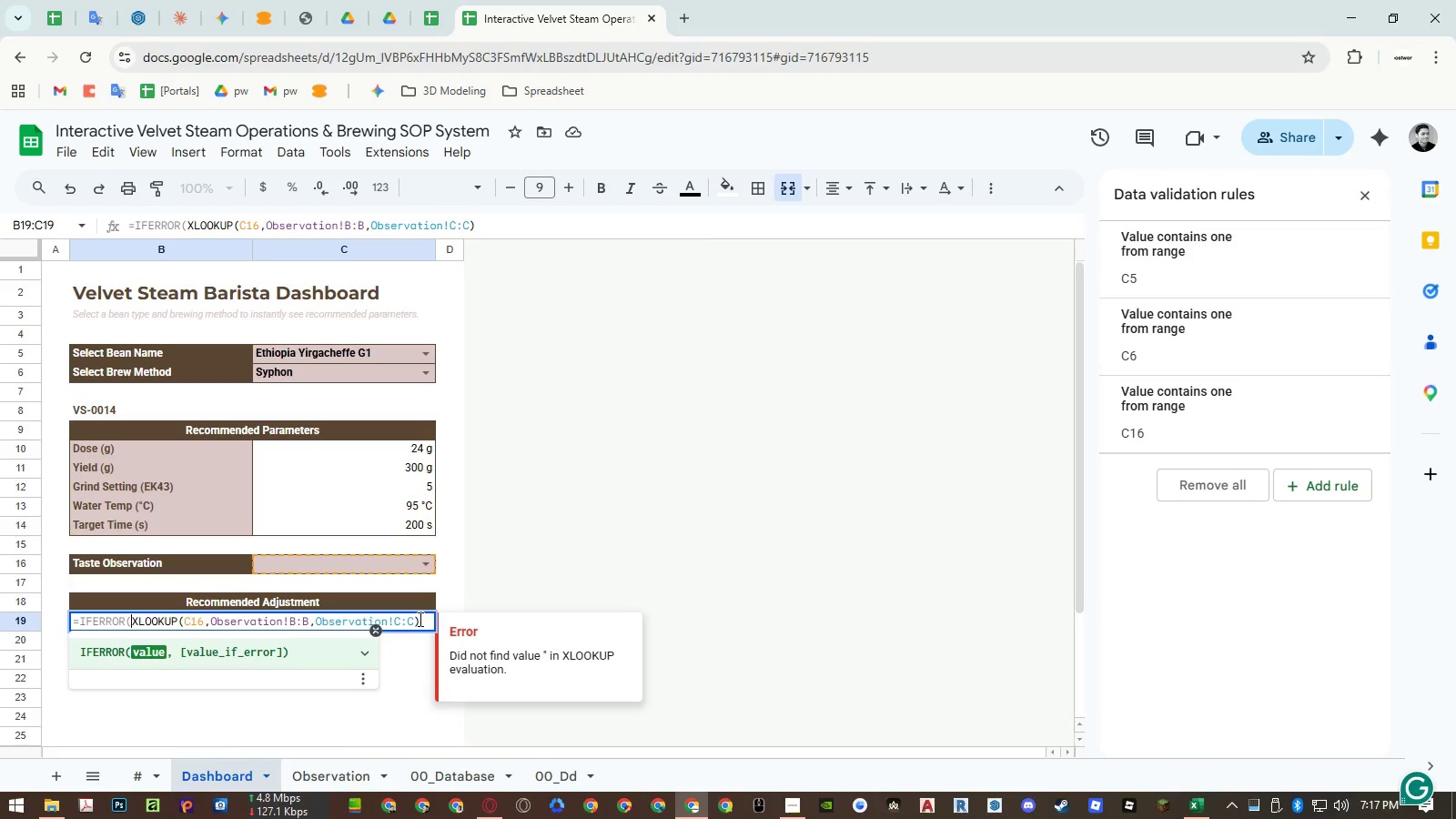 
left_click([420, 619])
 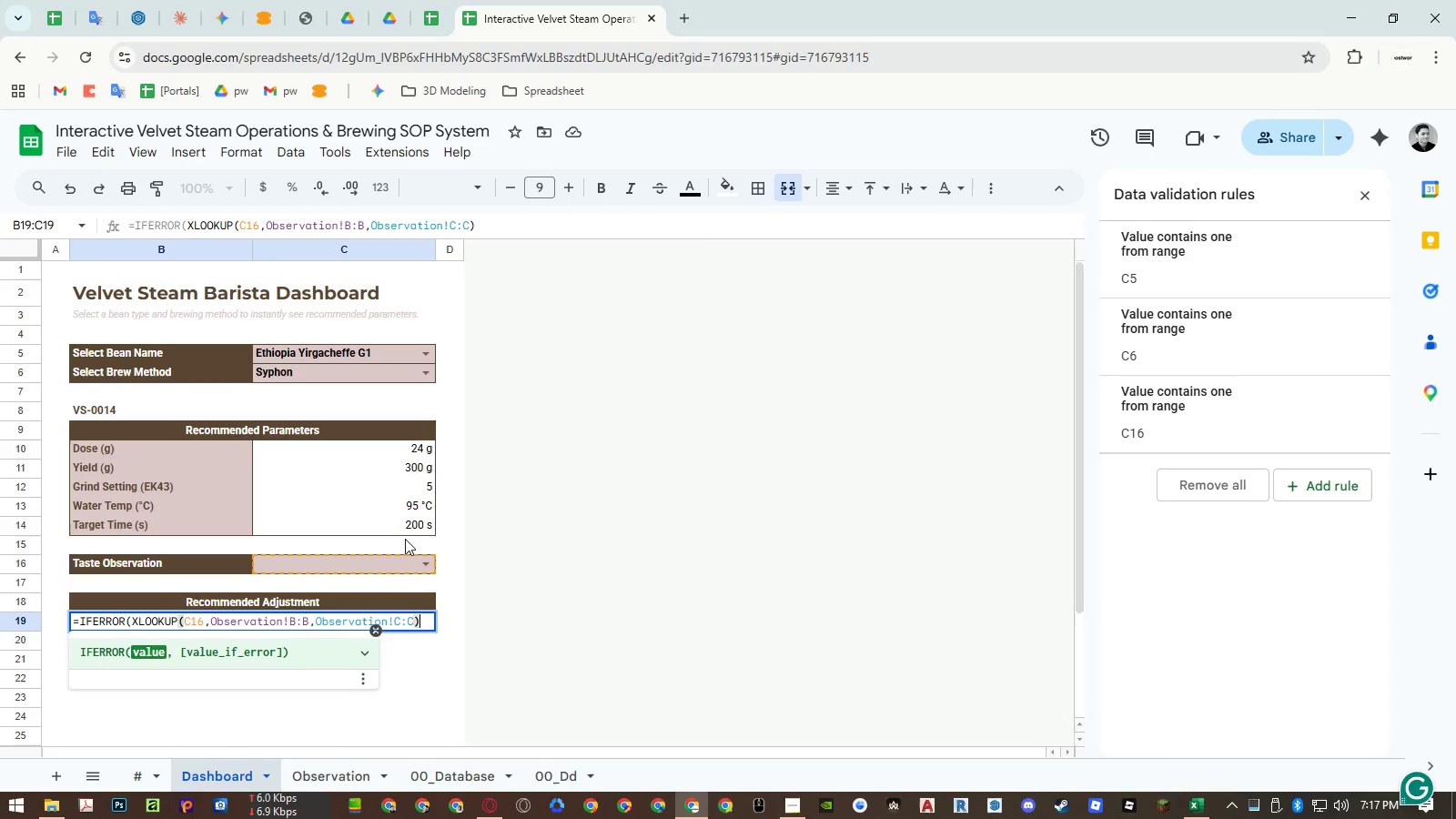 
wait(7.59)
 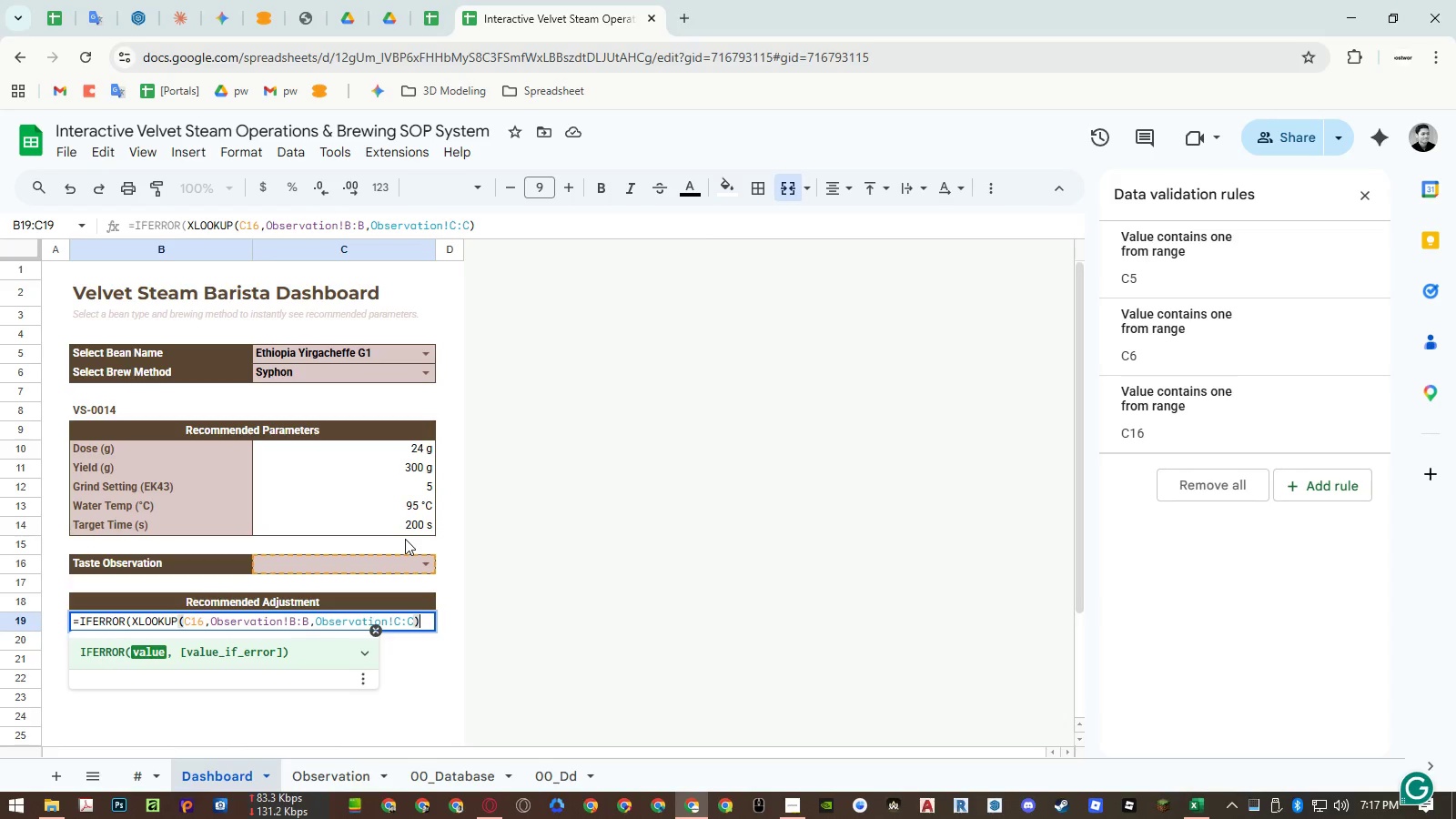 
key(Comma)
 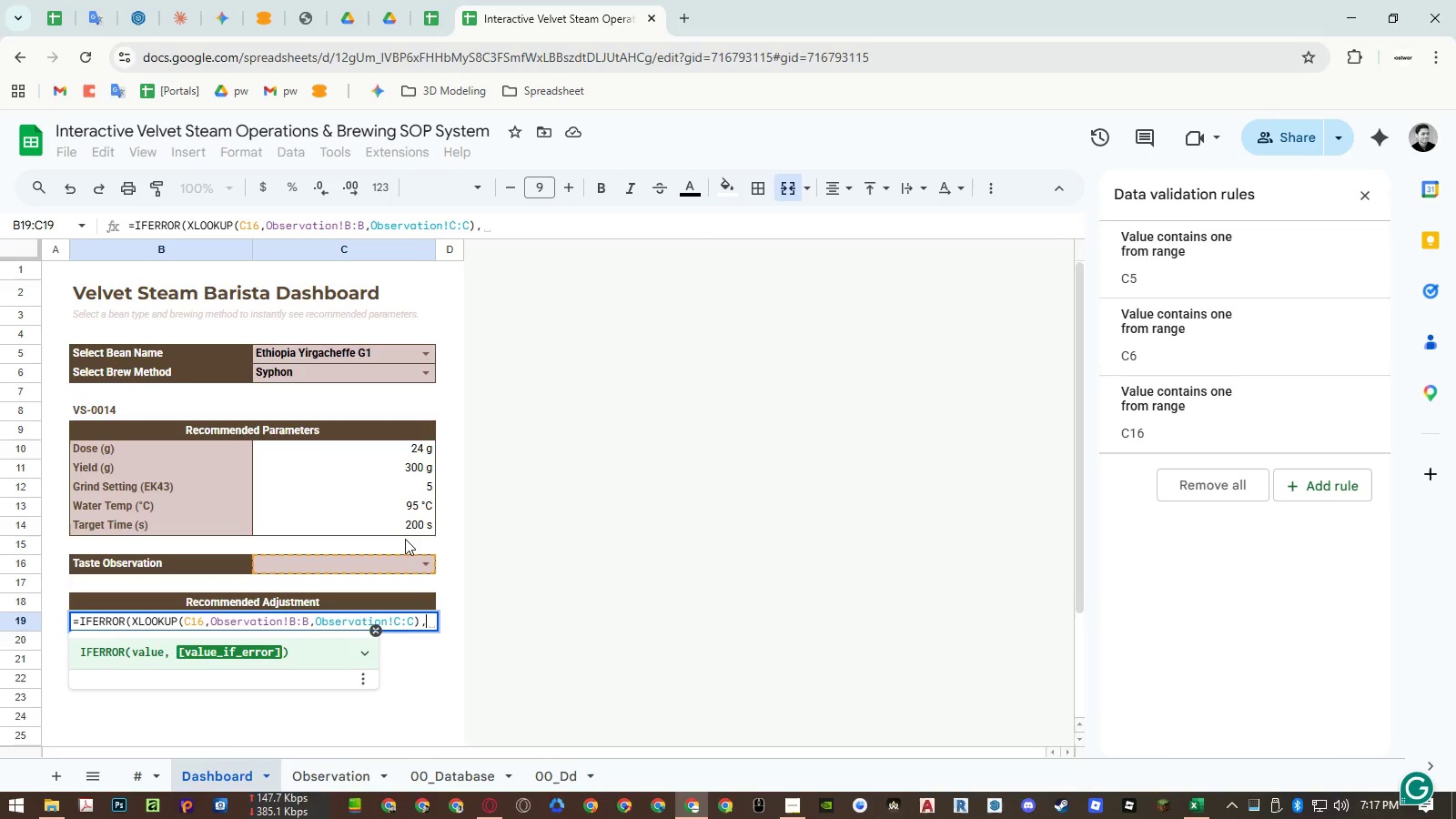 
wait(14.88)
 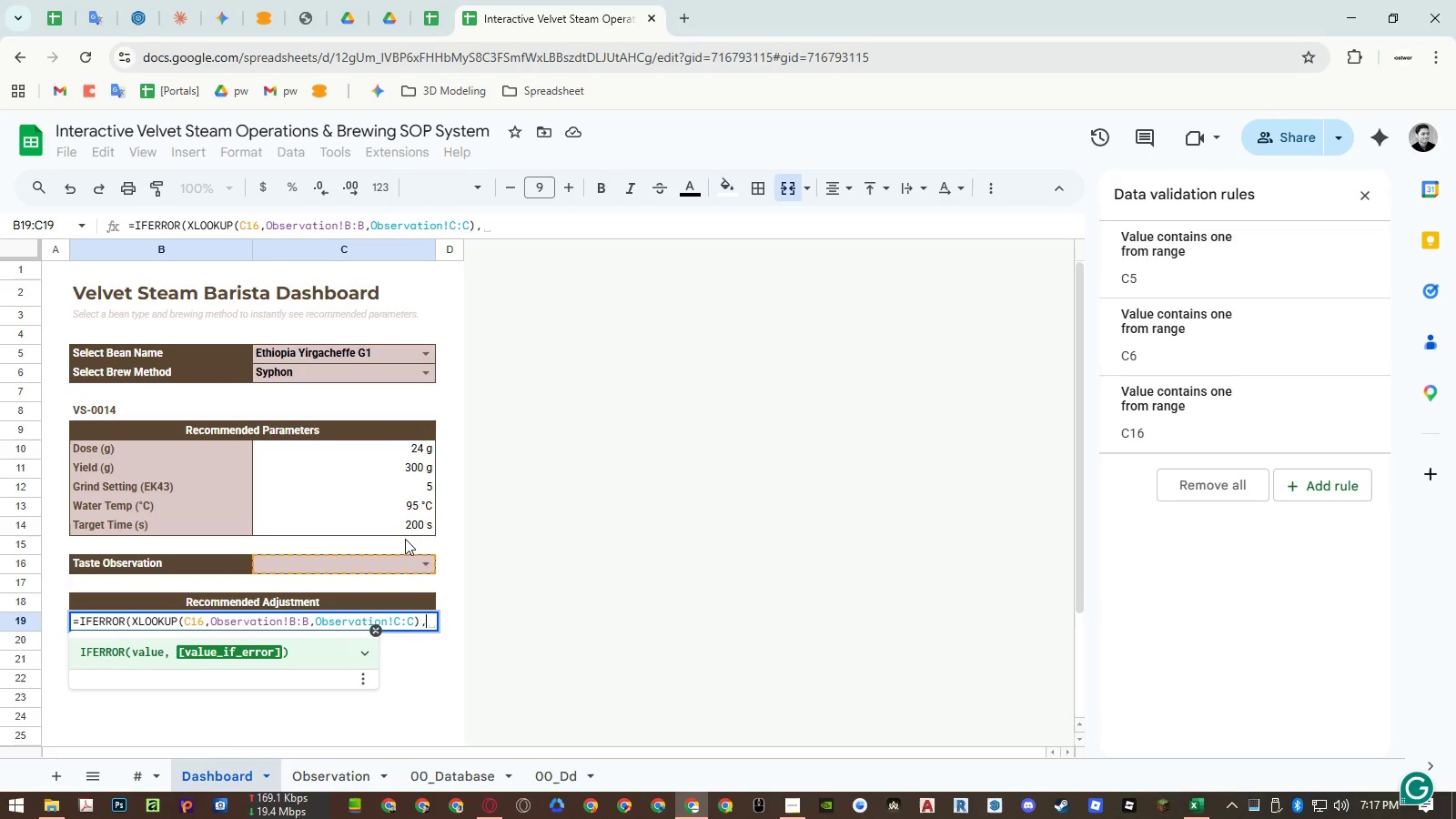 
type("Select the Taste Observation"))
 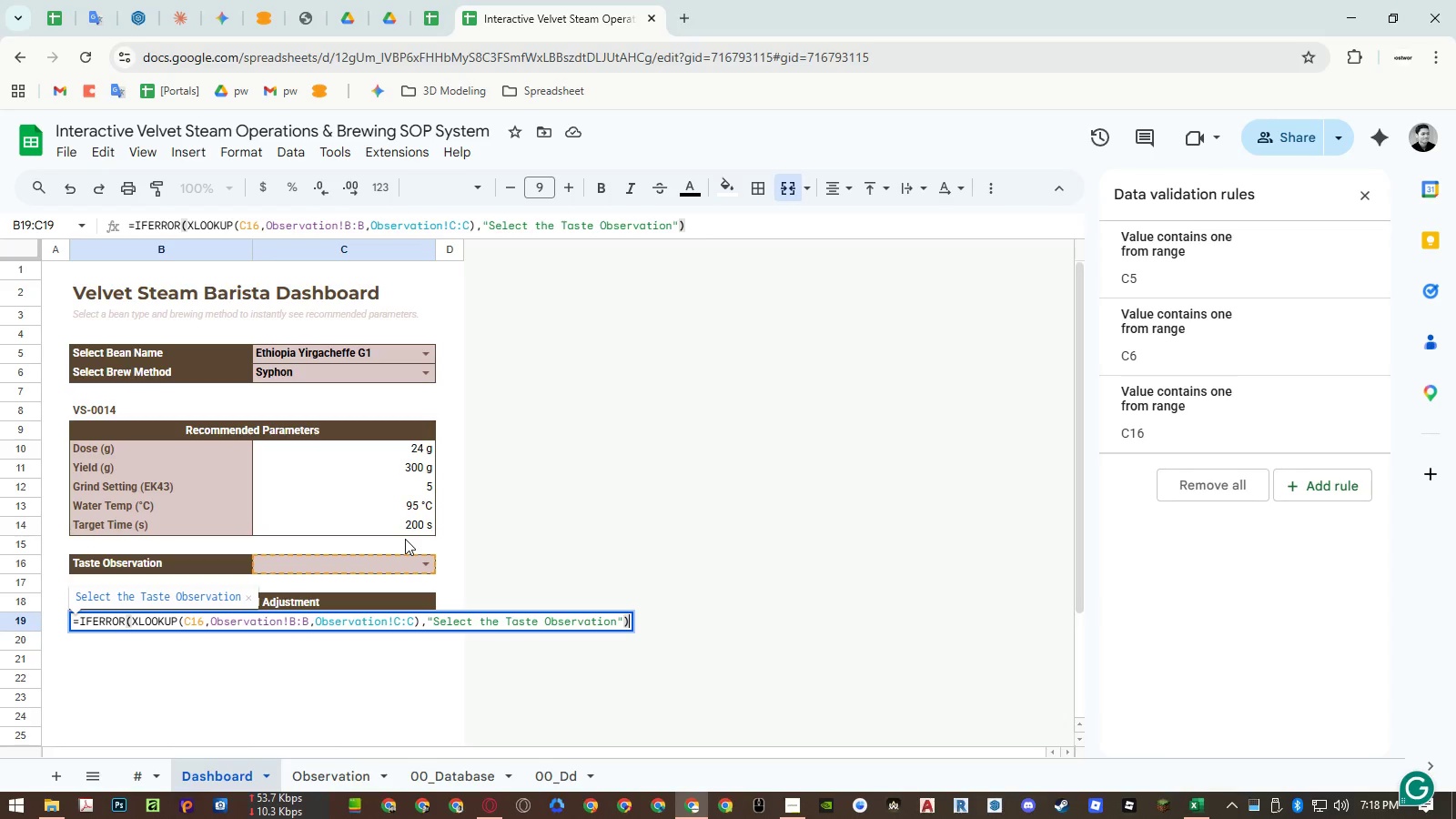 
key(Enter)
 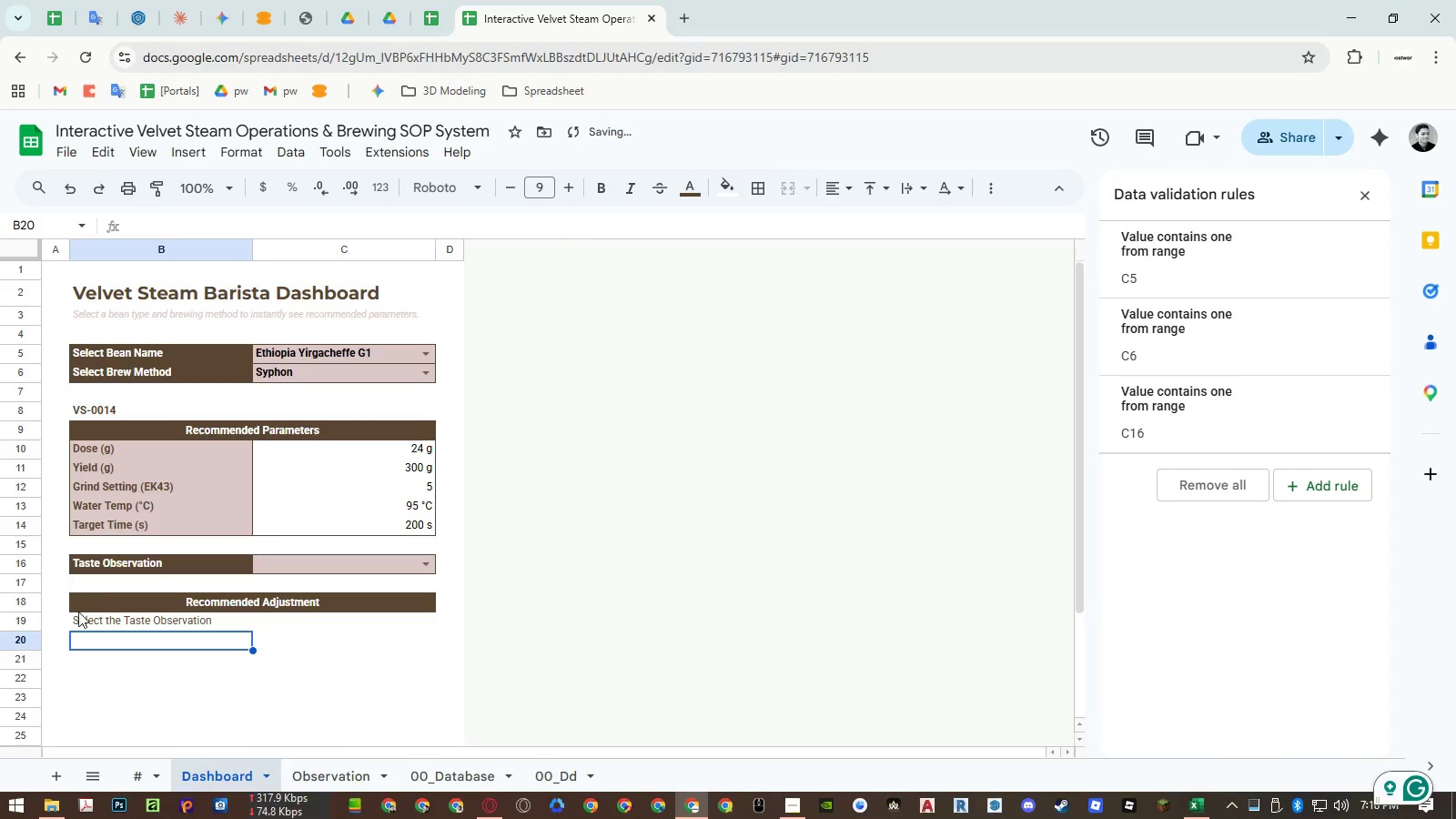 
left_click([190, 622])
 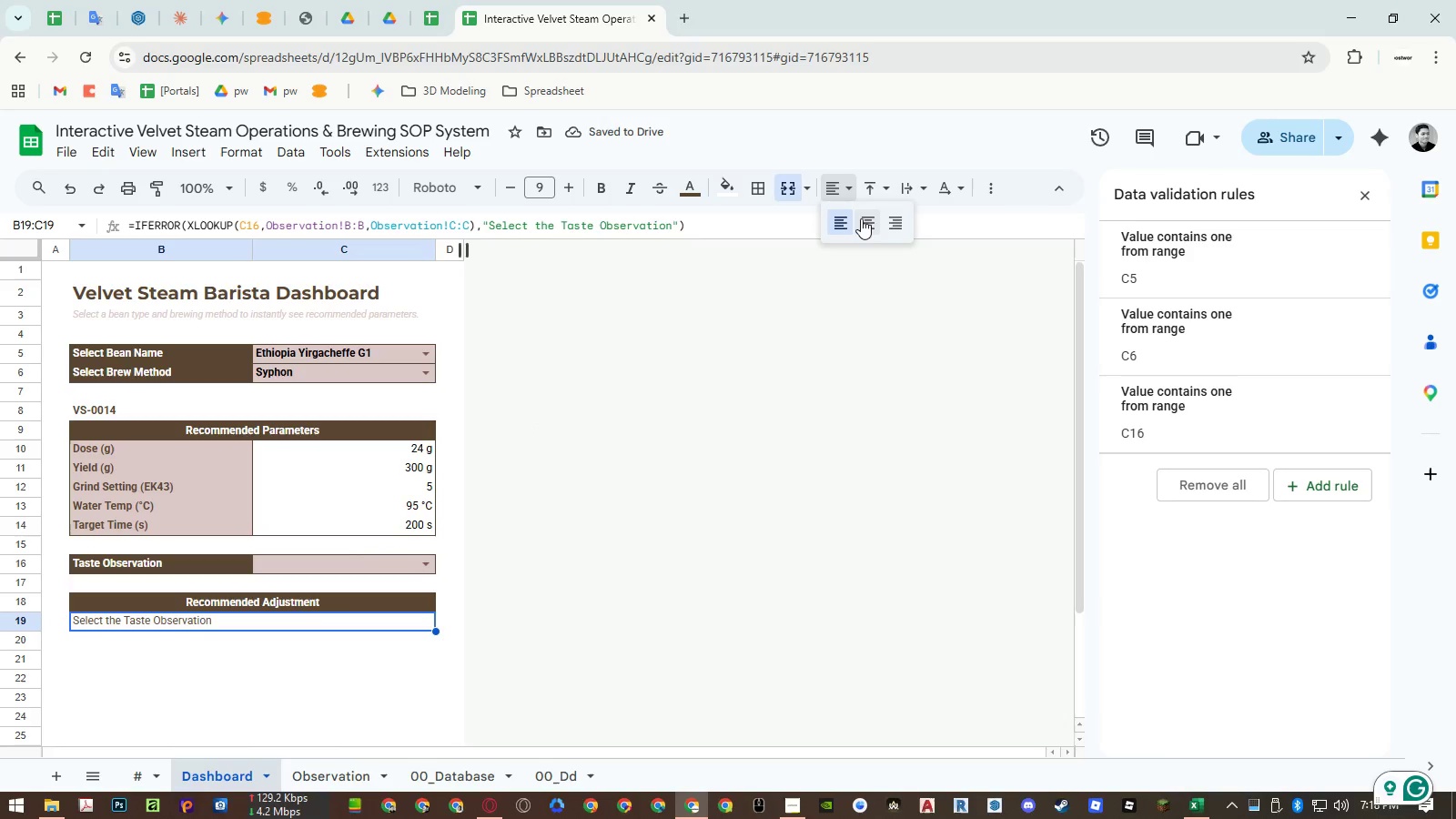 
triple_click([880, 189])
 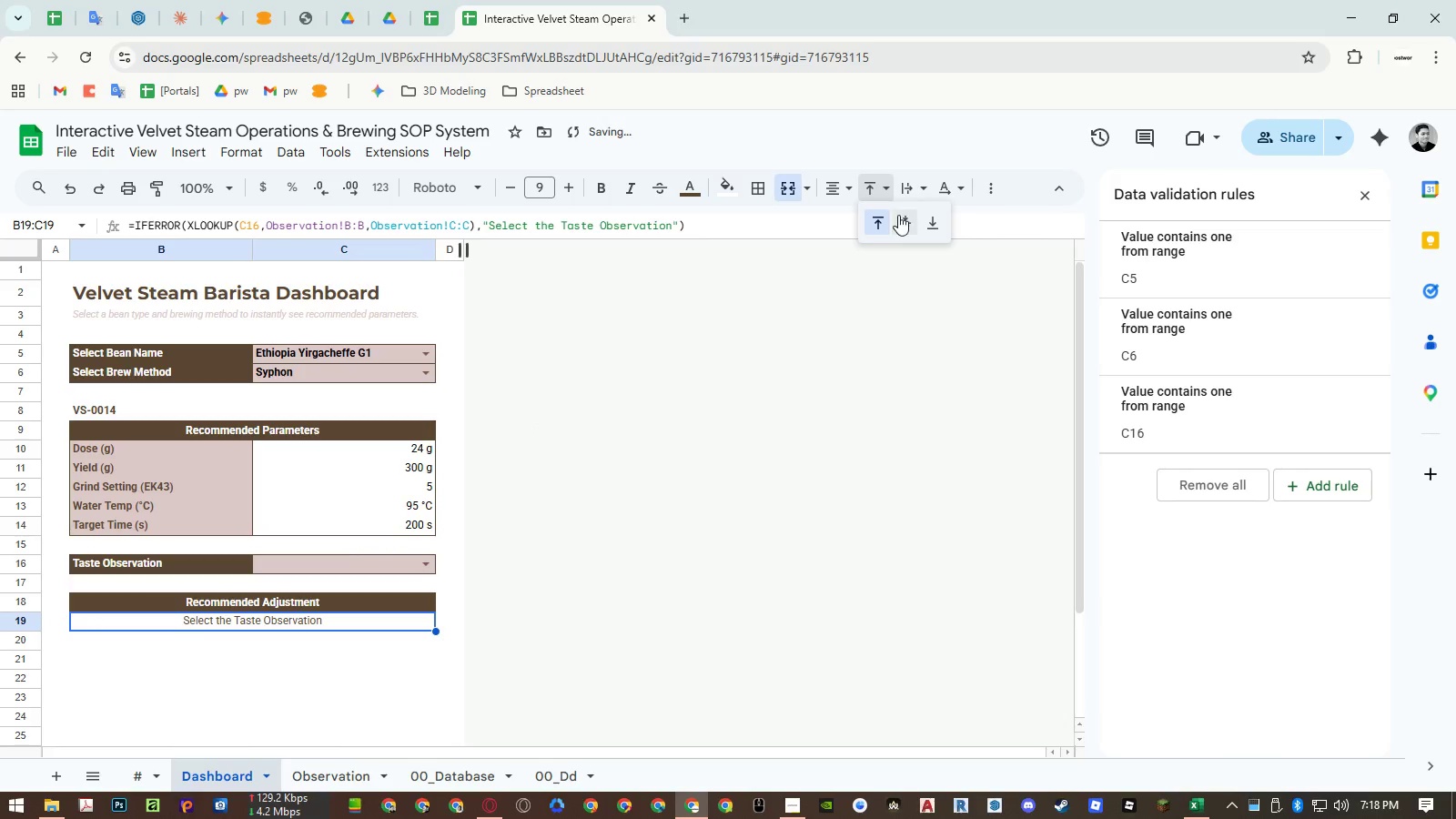 
triple_click([901, 217])
 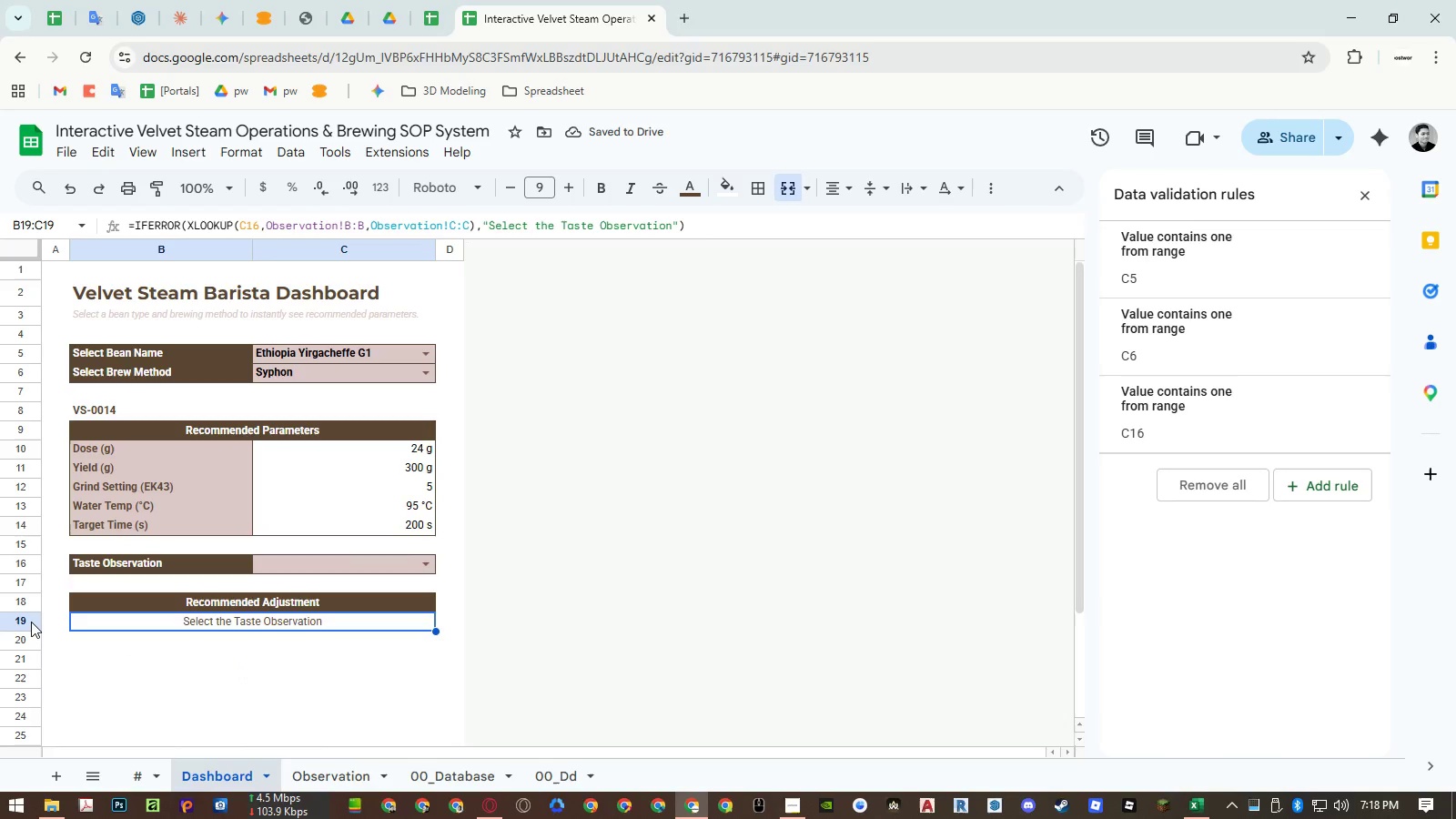 
left_click([423, 560])
 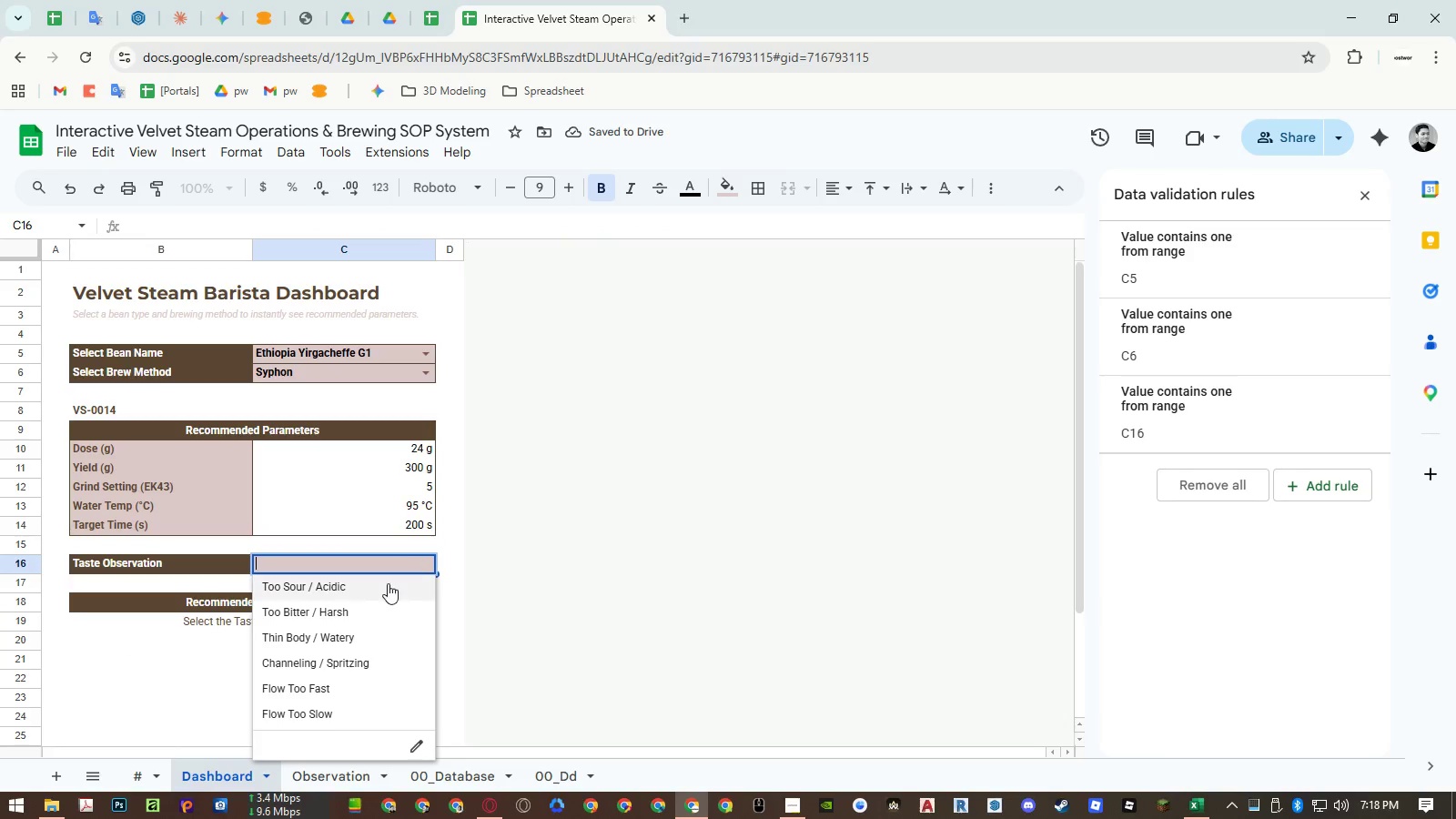 
left_click([388, 583])
 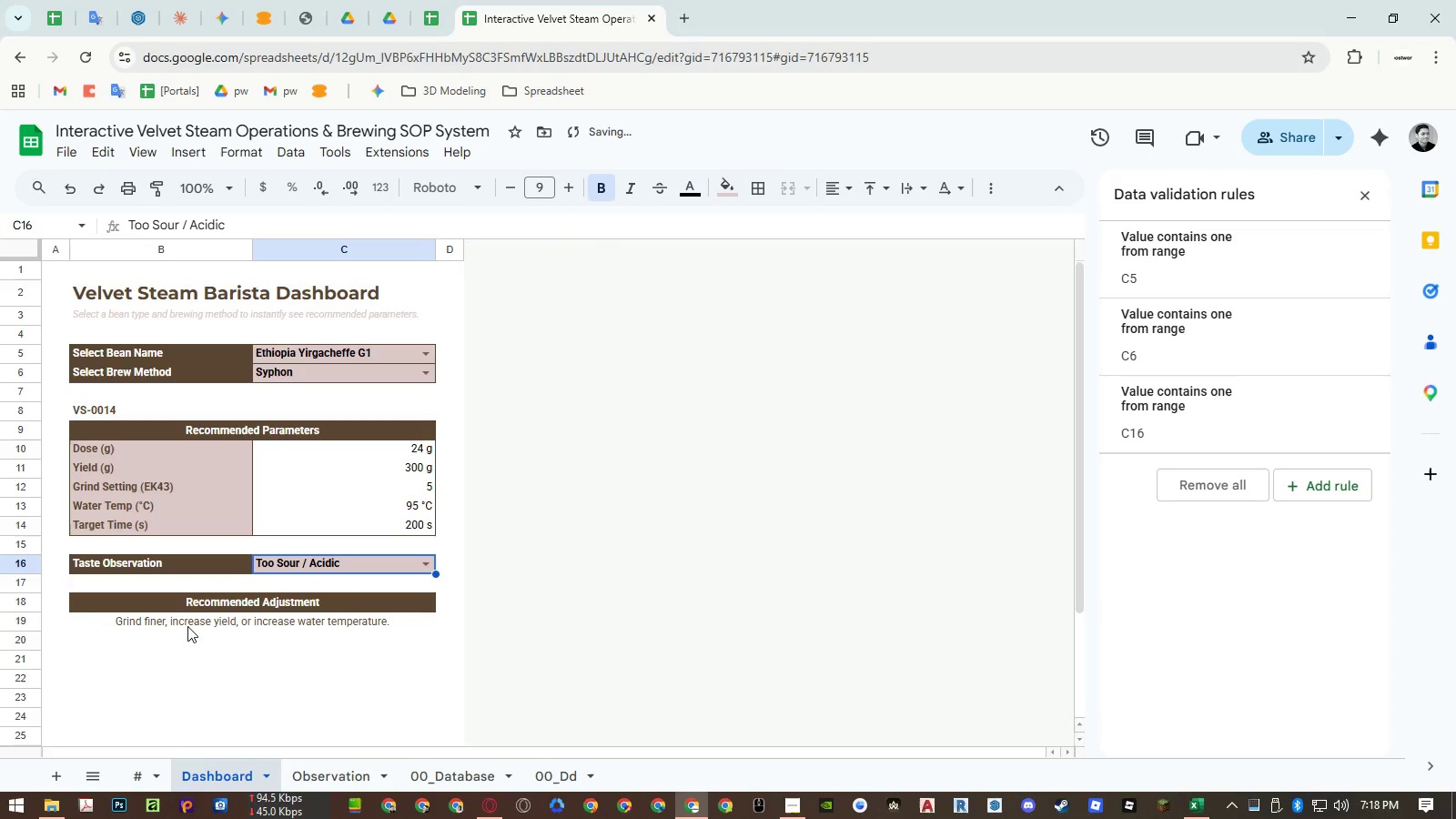 
left_click_drag(start_coordinate=[176, 604], to_coordinate=[175, 619])
 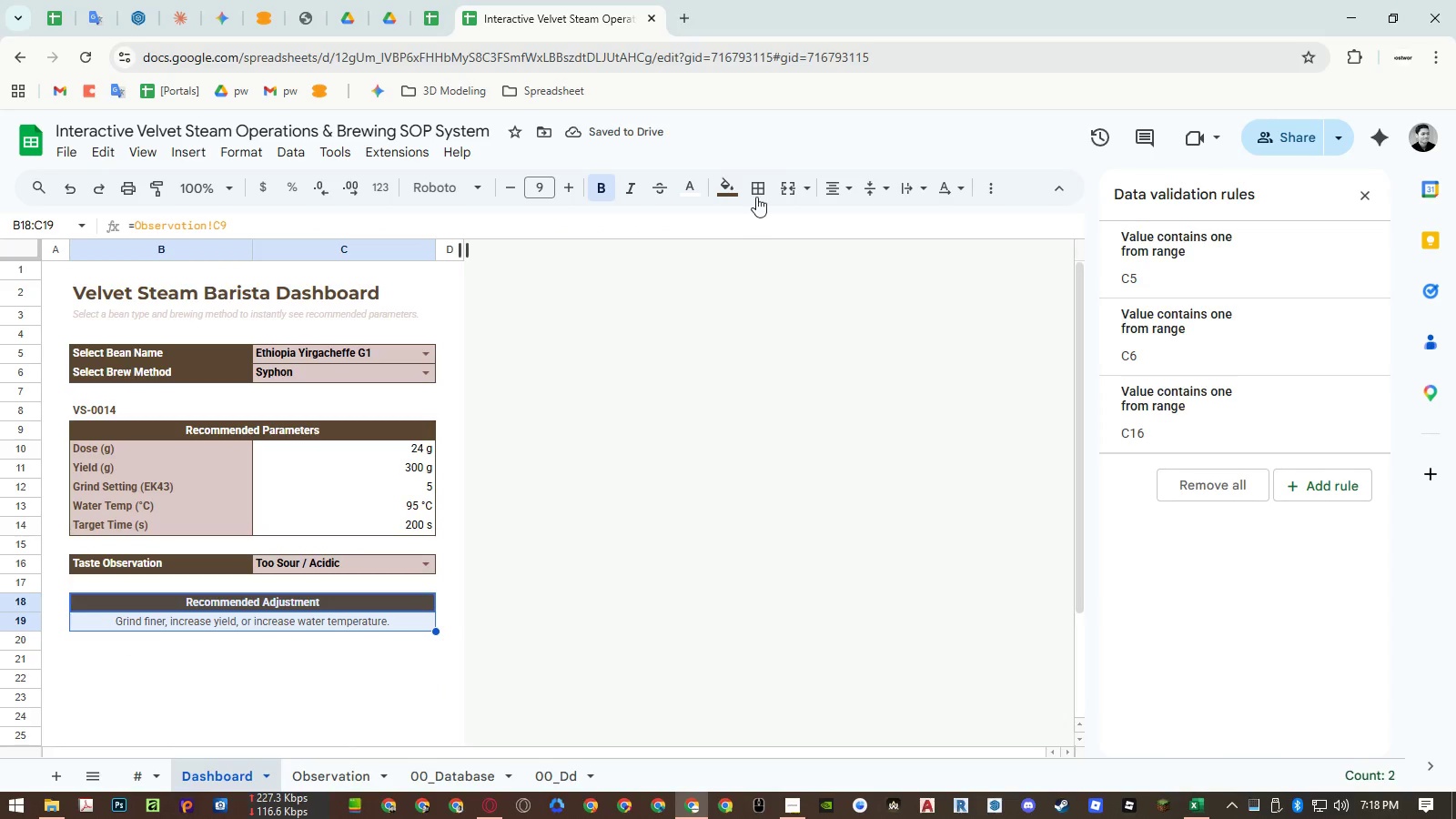 
left_click([758, 186])
 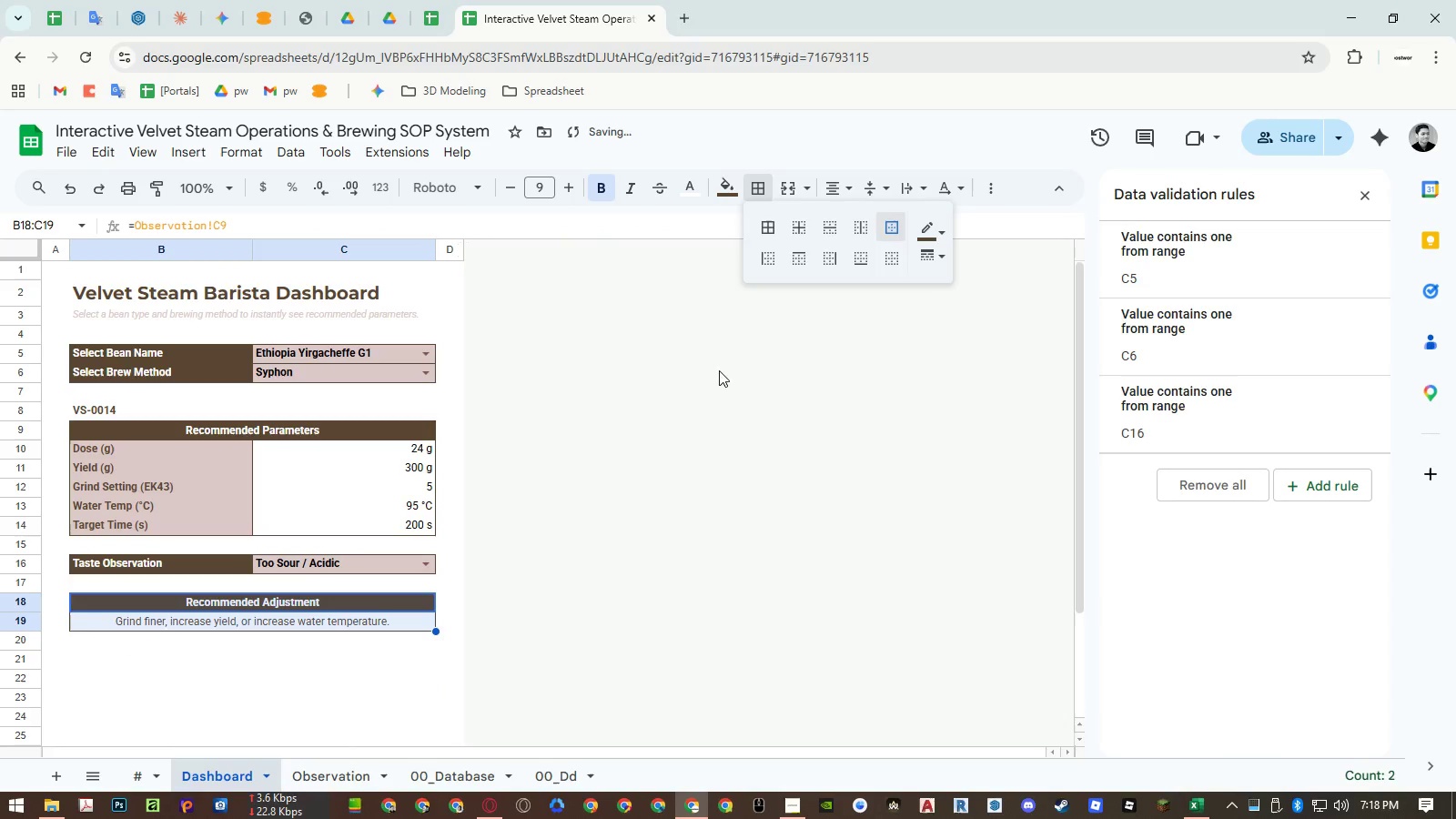 
left_click([277, 673])
 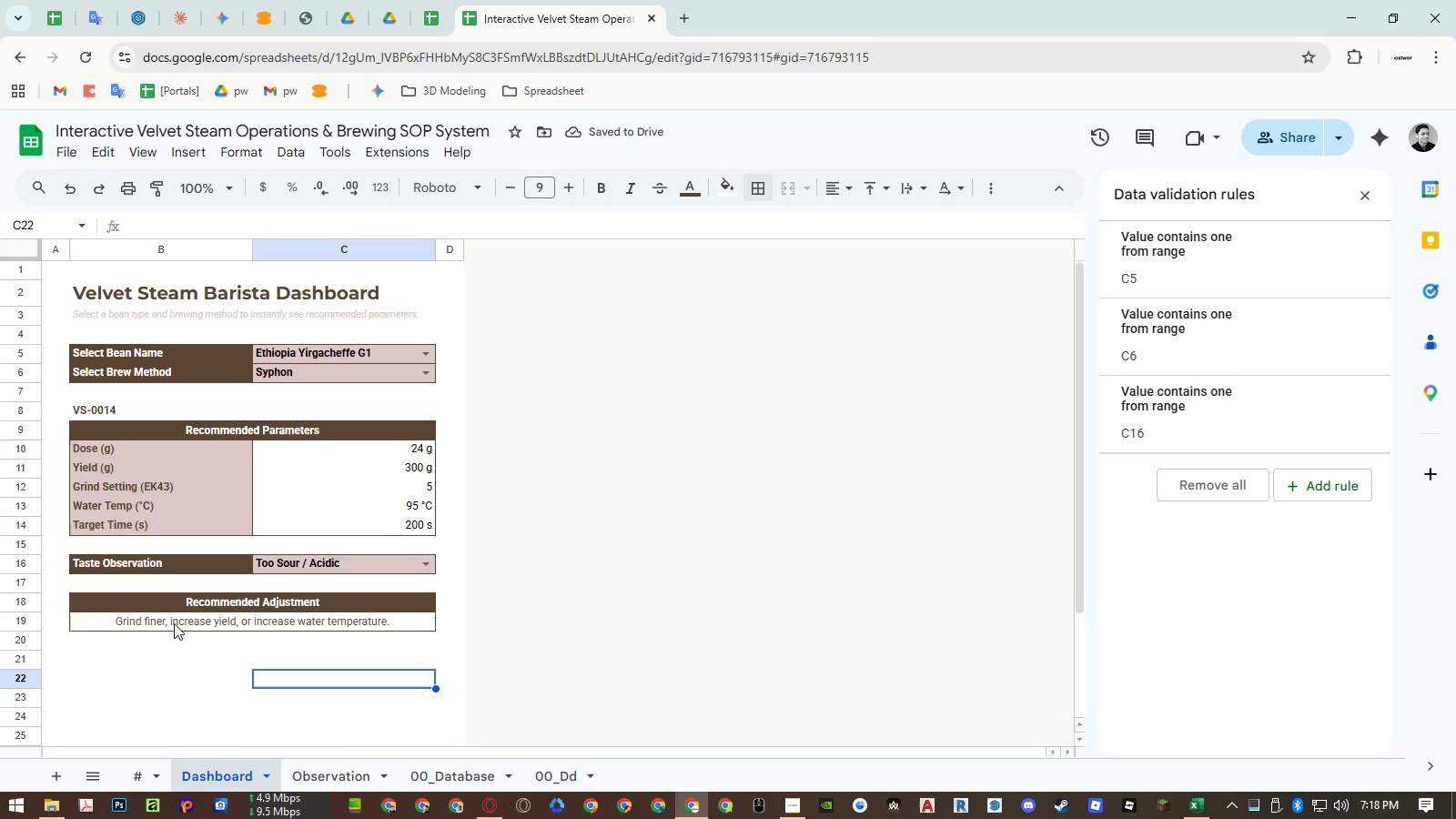 
right_click([26, 622])
 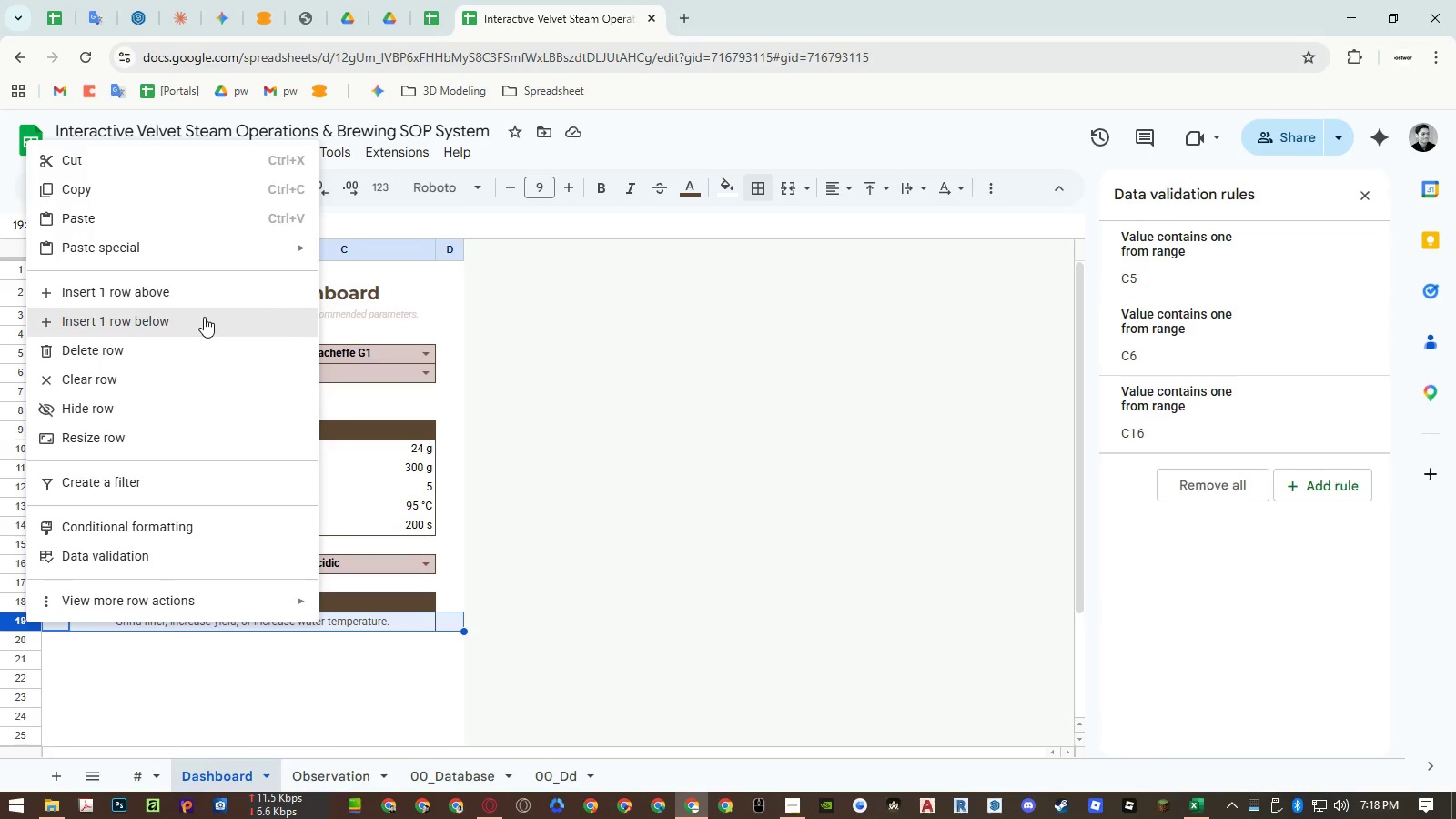 
left_click([183, 443])
 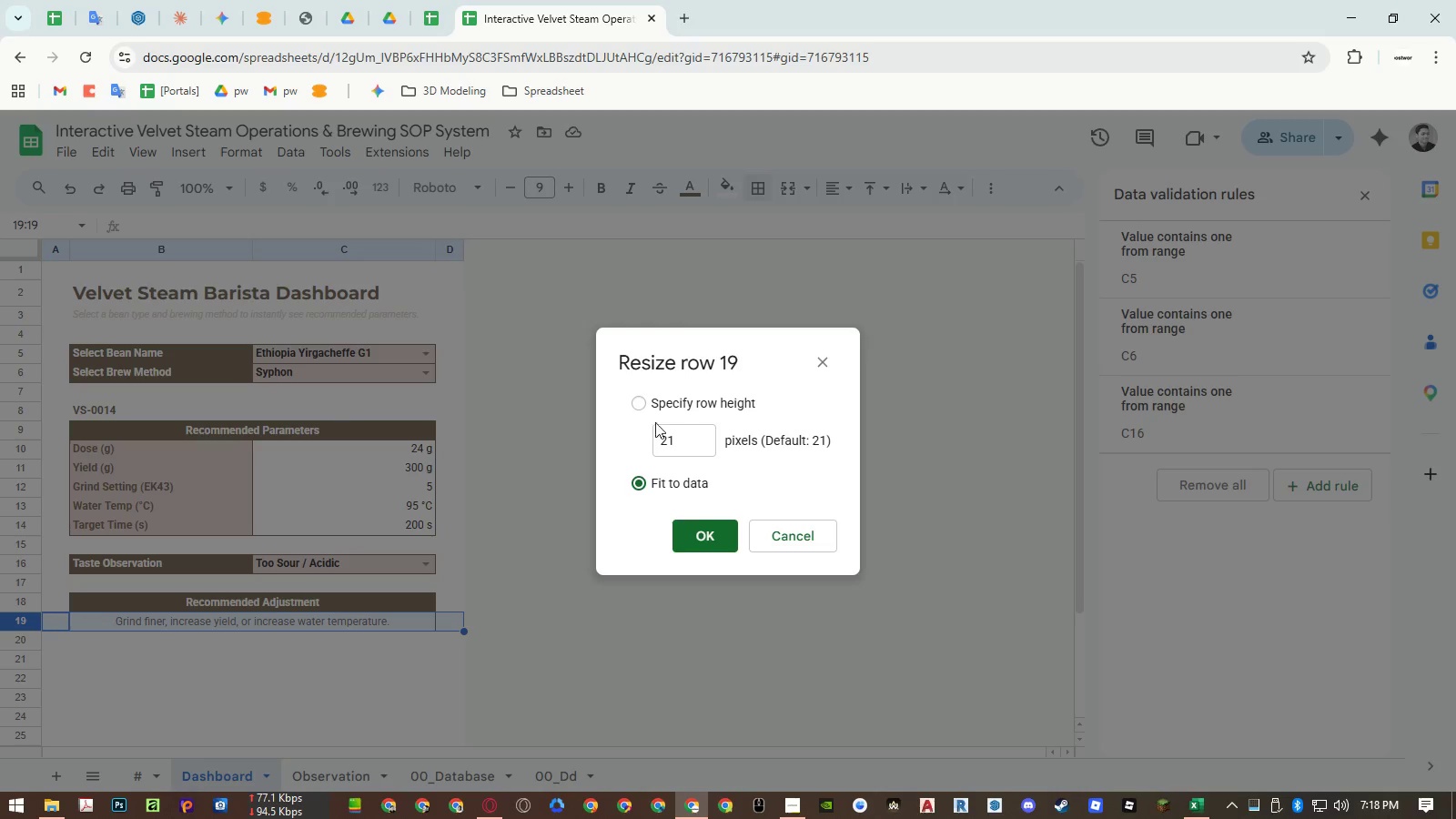 
left_click_drag(start_coordinate=[694, 438], to_coordinate=[617, 439])
 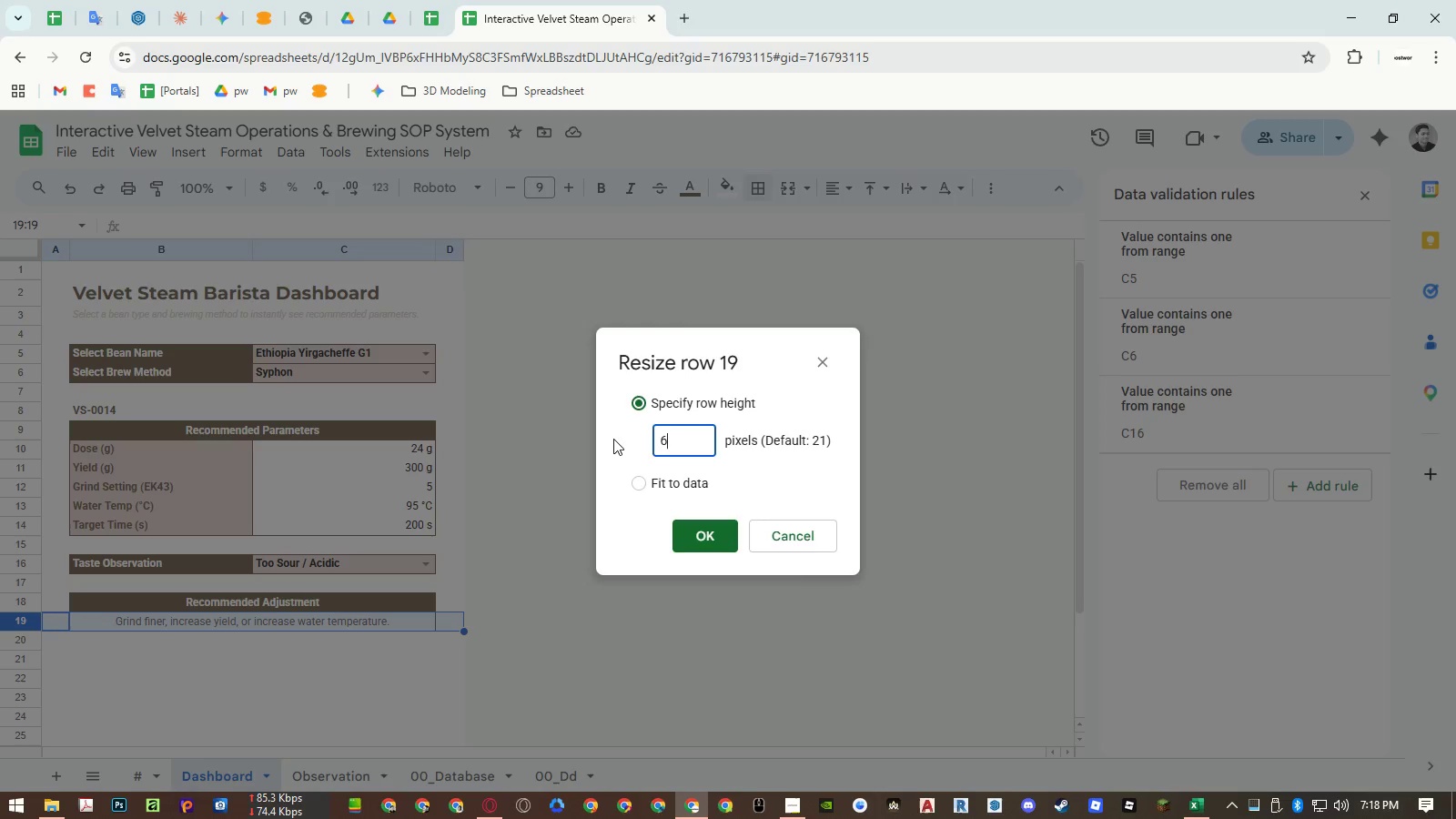 
key(Numpad6)
 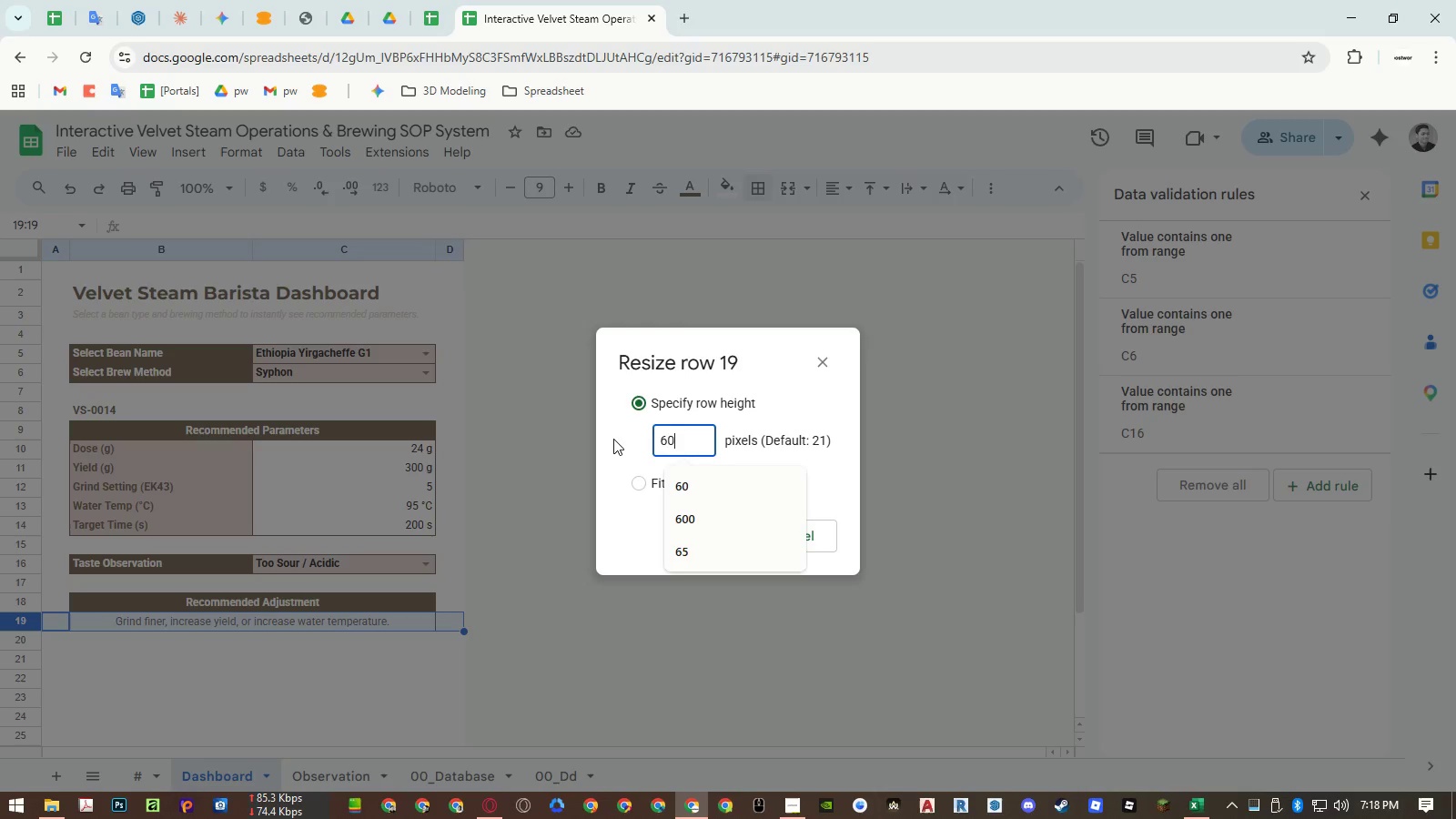 
key(Numpad0)
 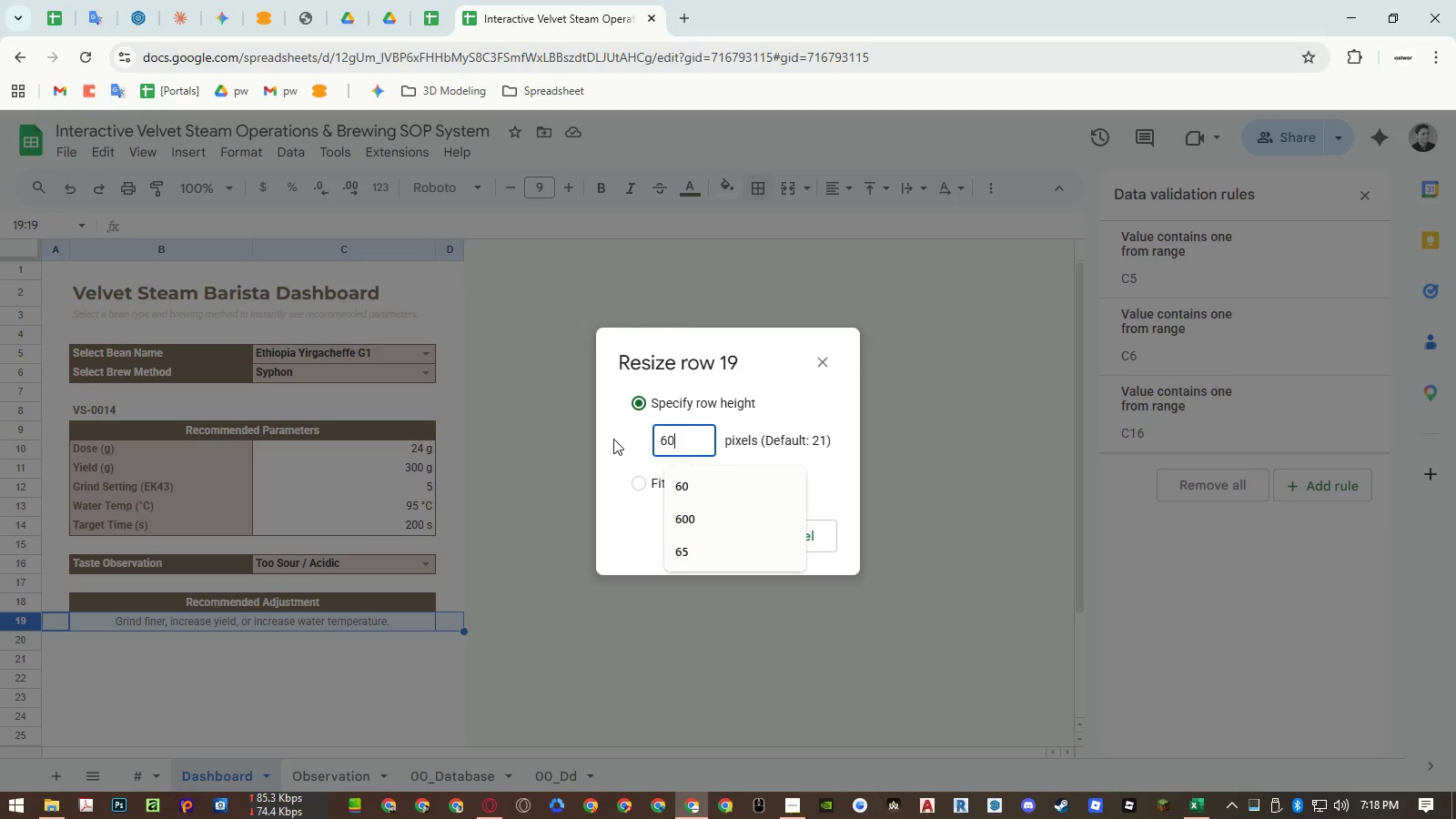 
key(NumpadEnter)
 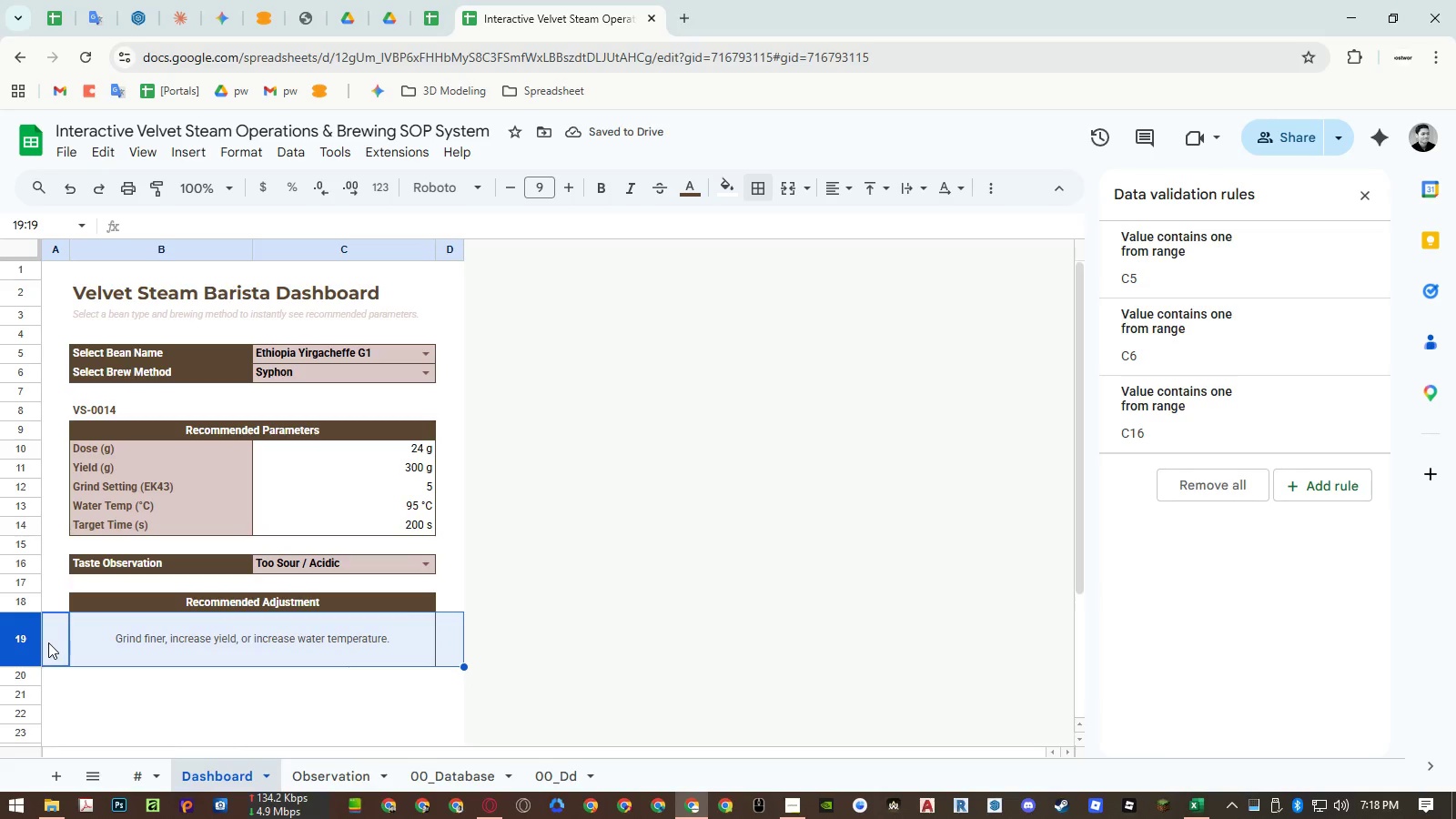 
left_click([157, 700])
 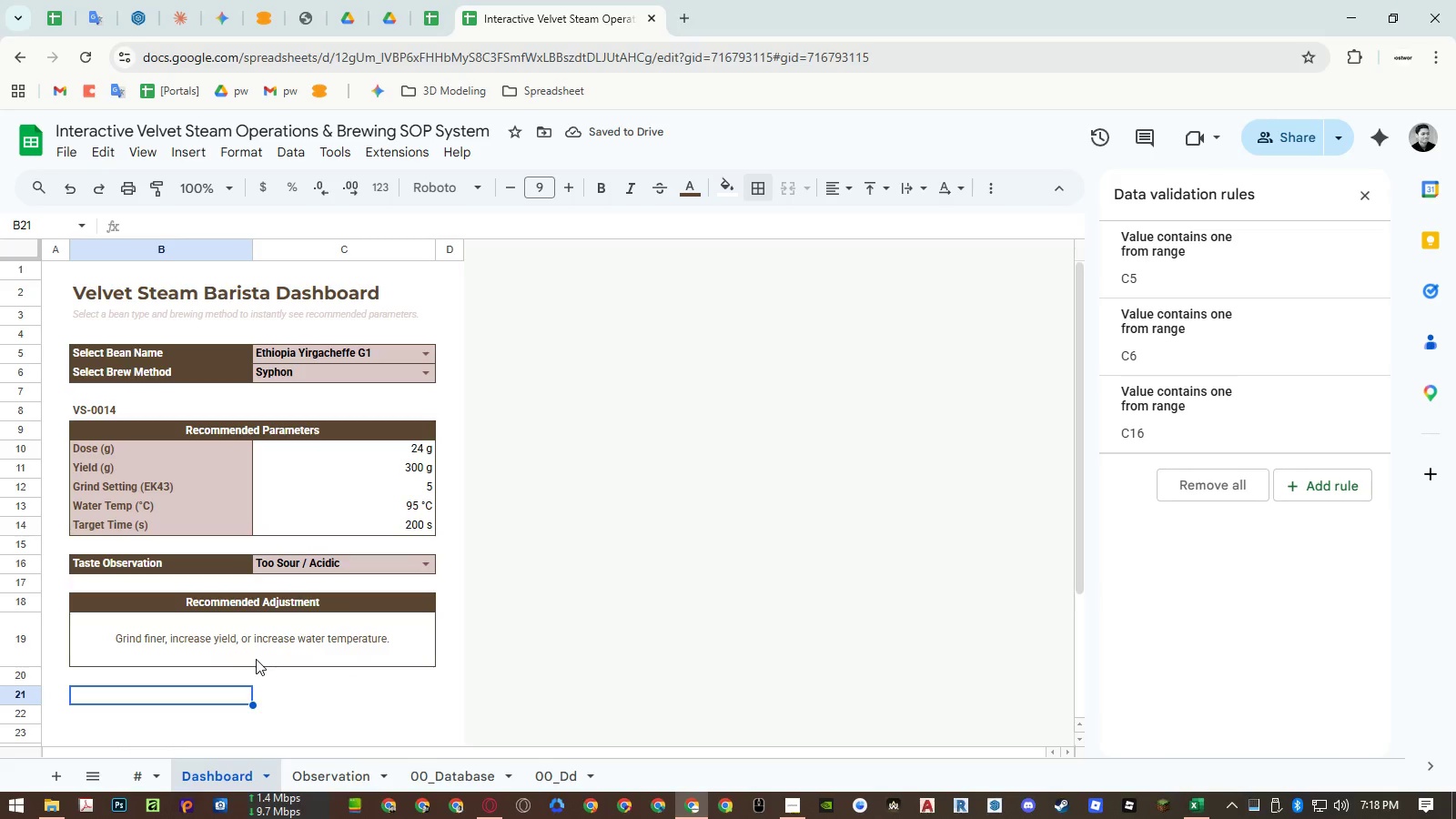 
scroll: coordinate [256, 659], scroll_direction: down, amount: 1.0
 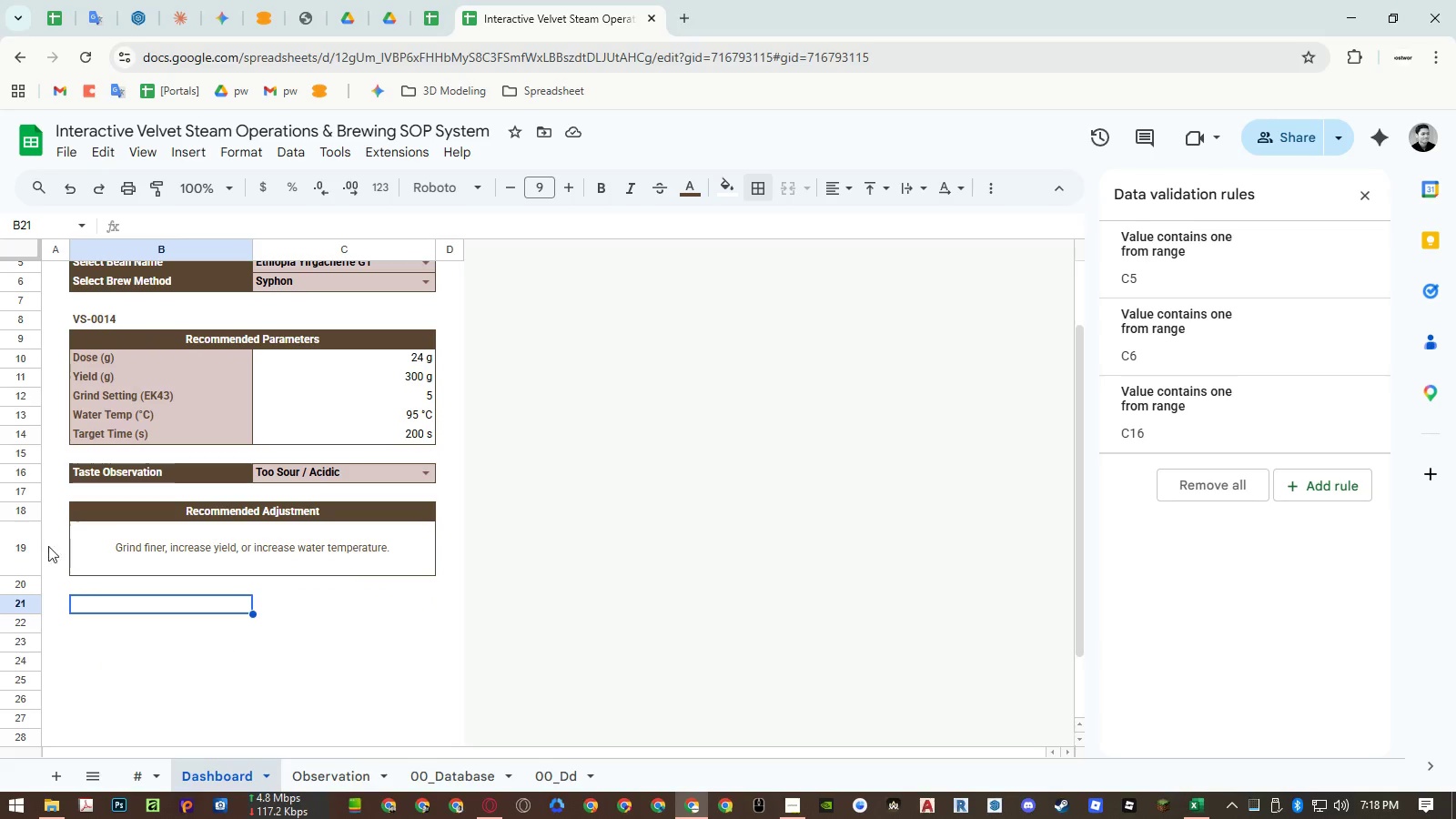 
right_click([25, 544])
 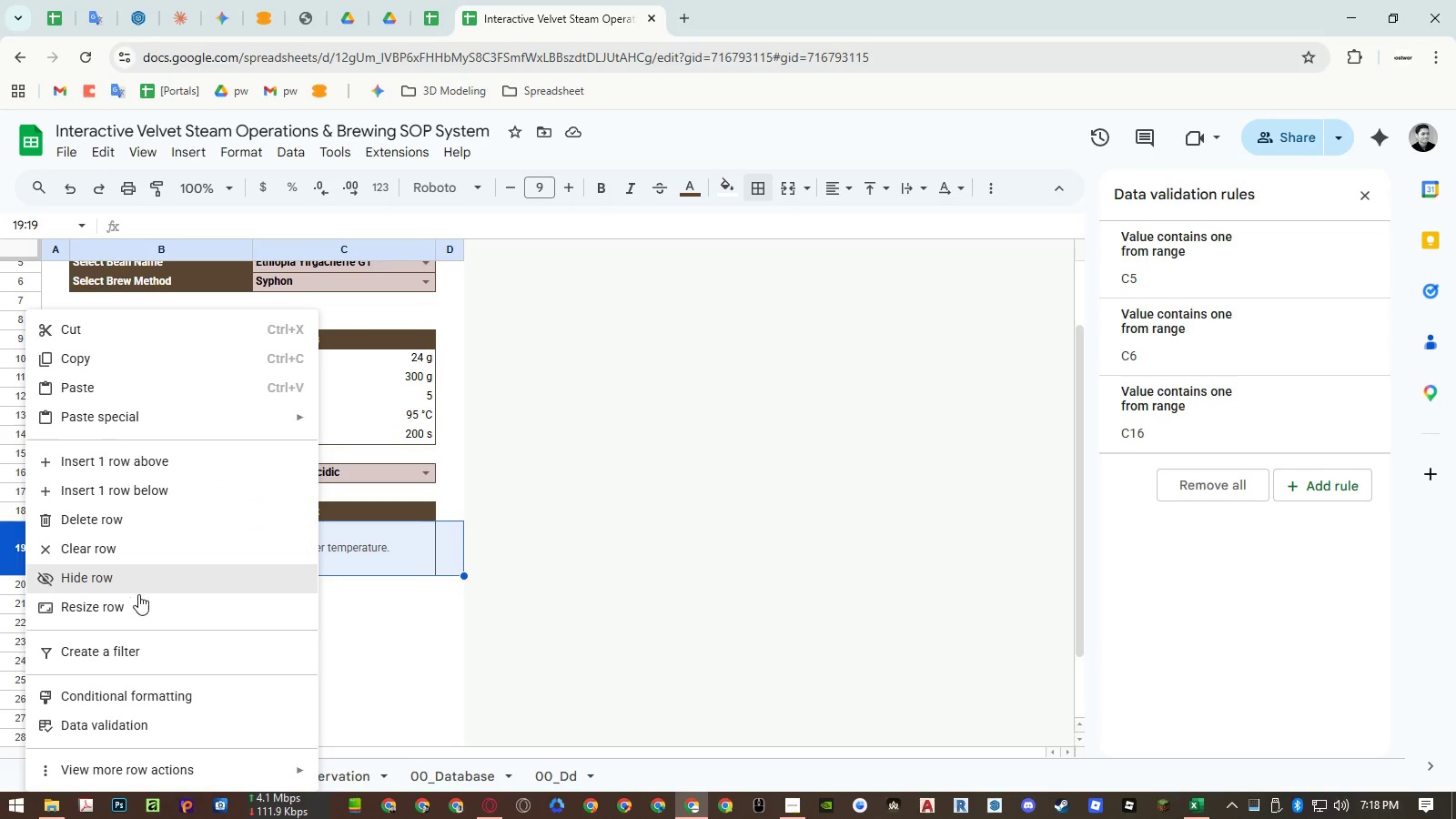 
left_click([138, 603])
 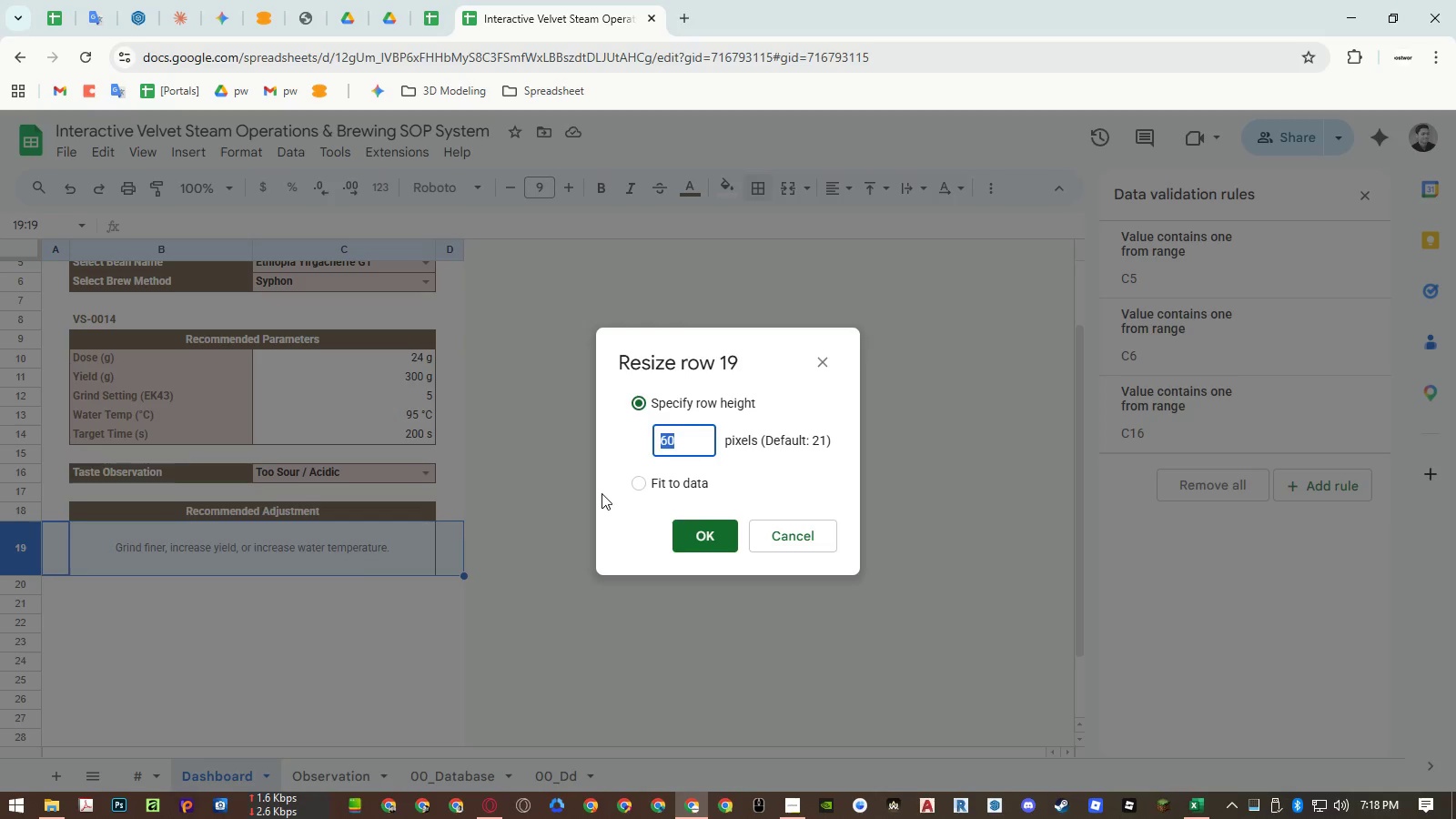 
key(Numpad6)
 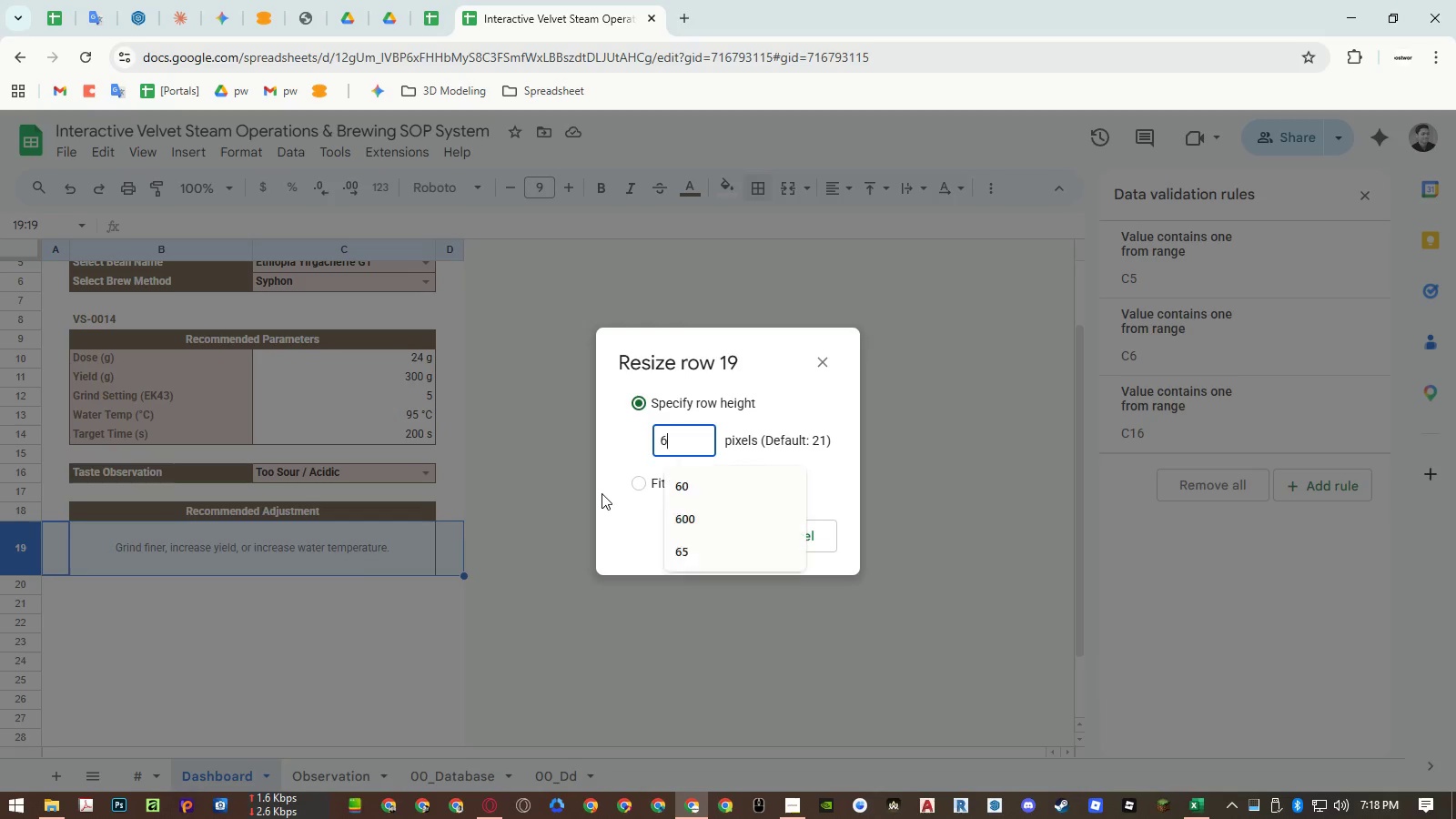 
key(Numpad3)
 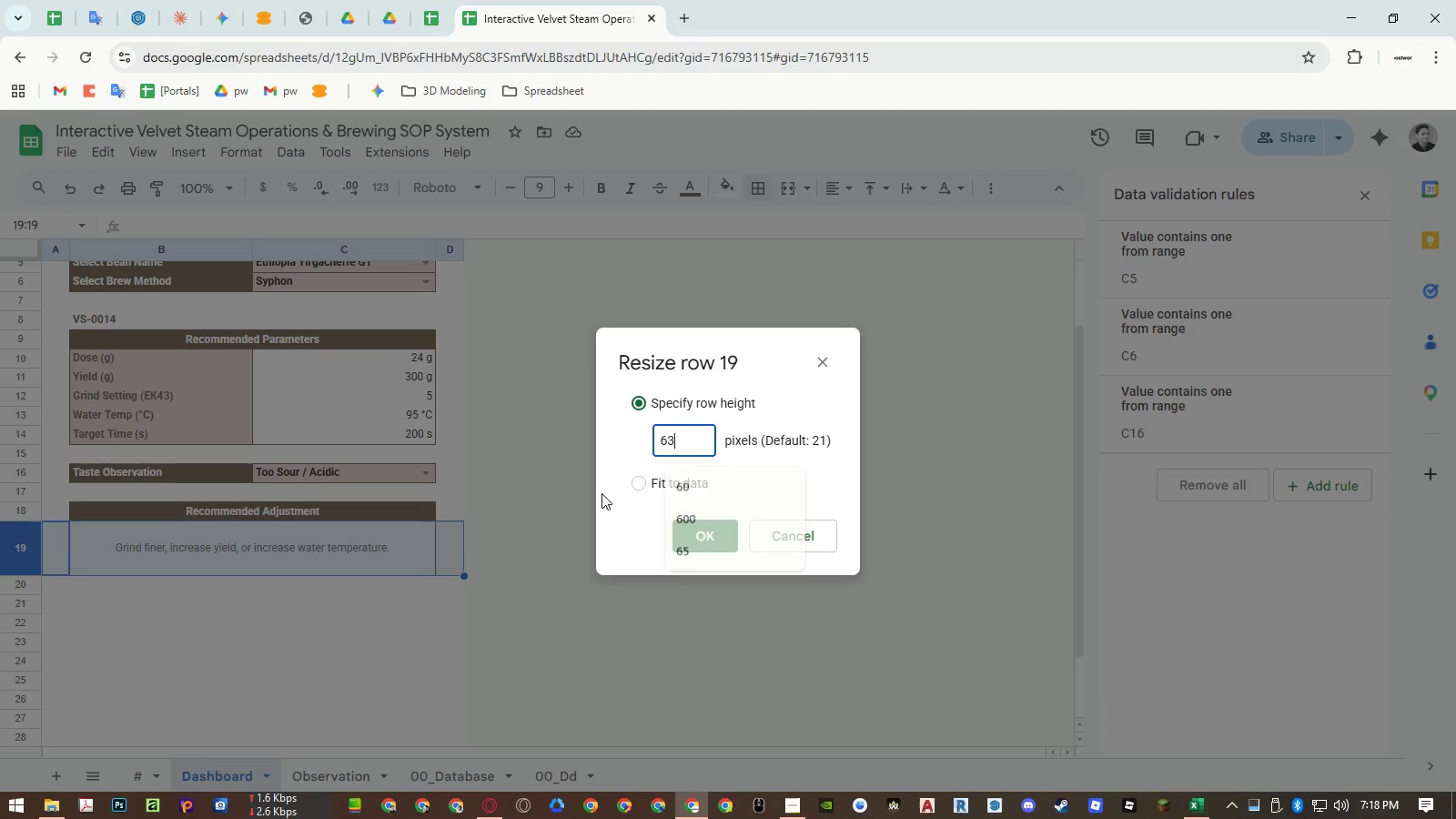 
key(NumpadEnter)
 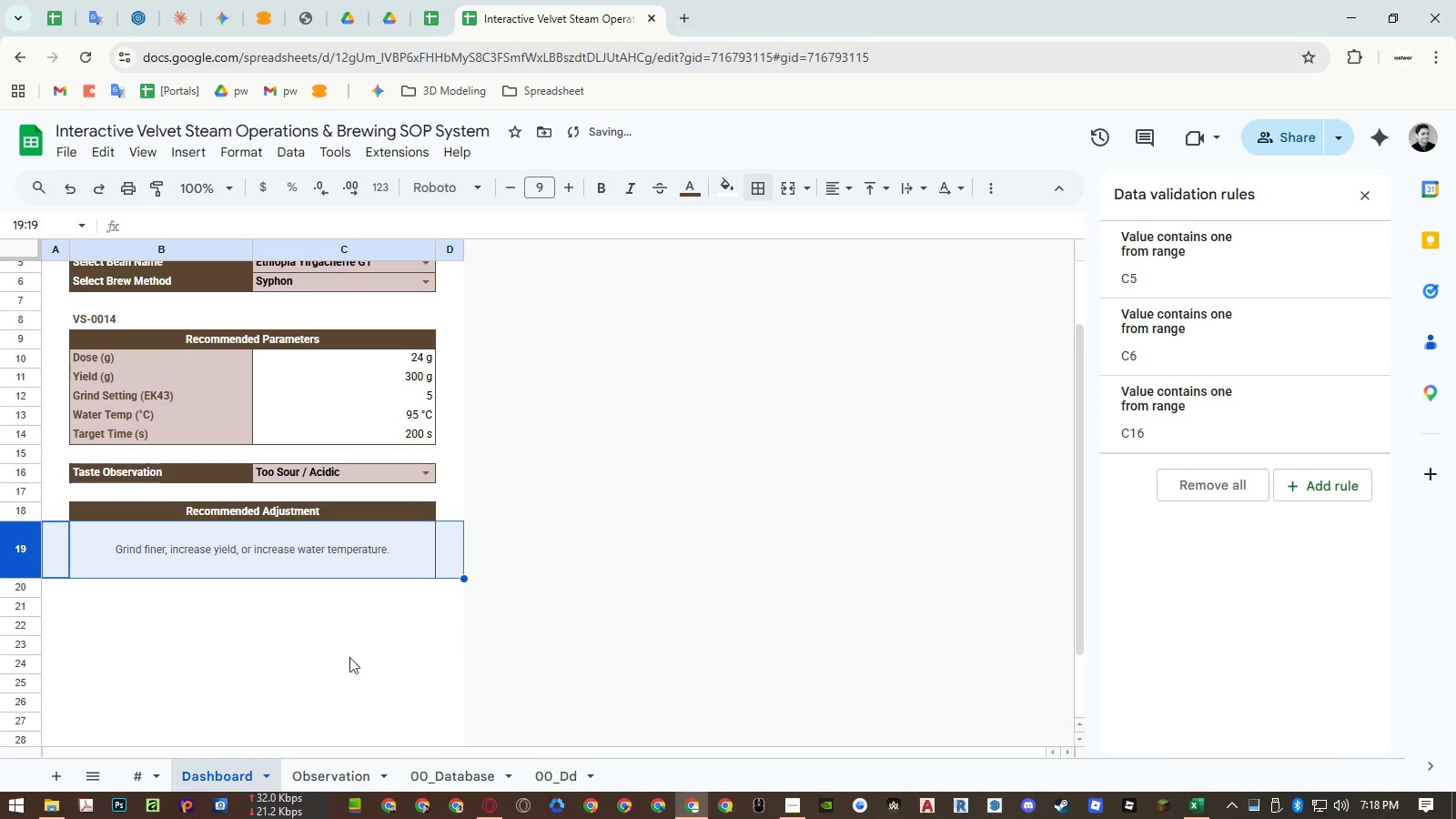 
left_click([302, 662])
 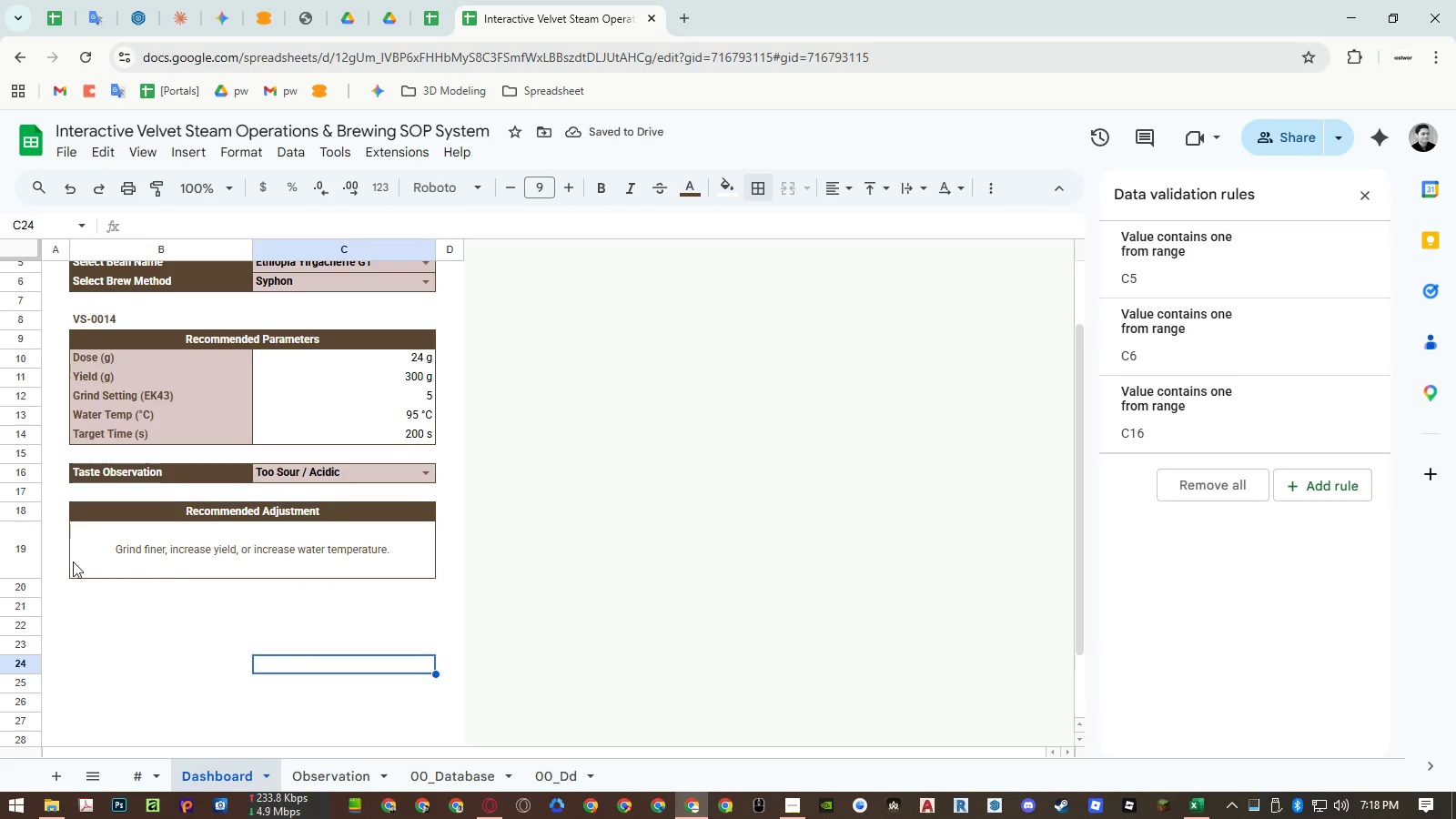 
left_click([28, 554])
 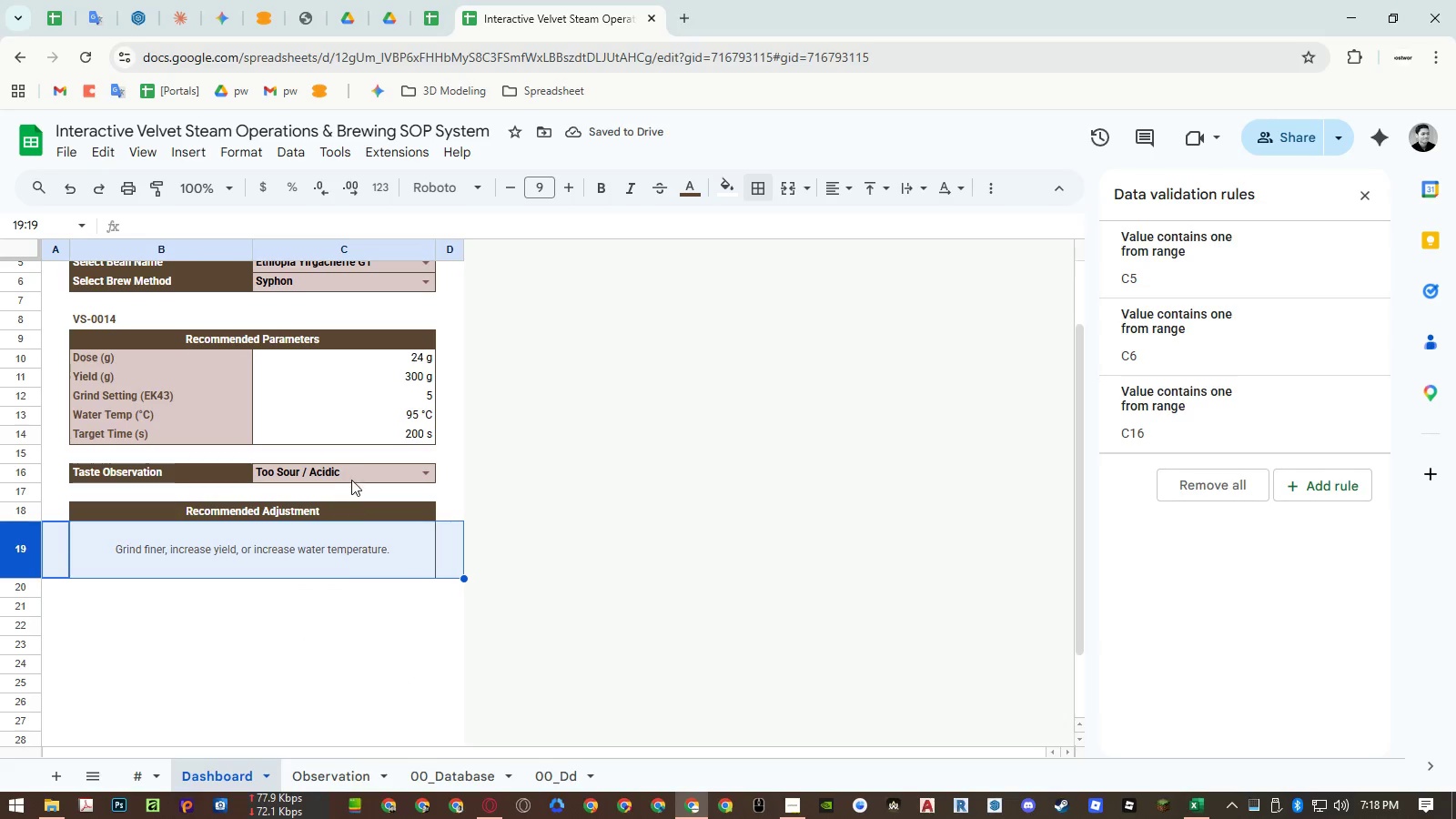 
left_click([314, 547])
 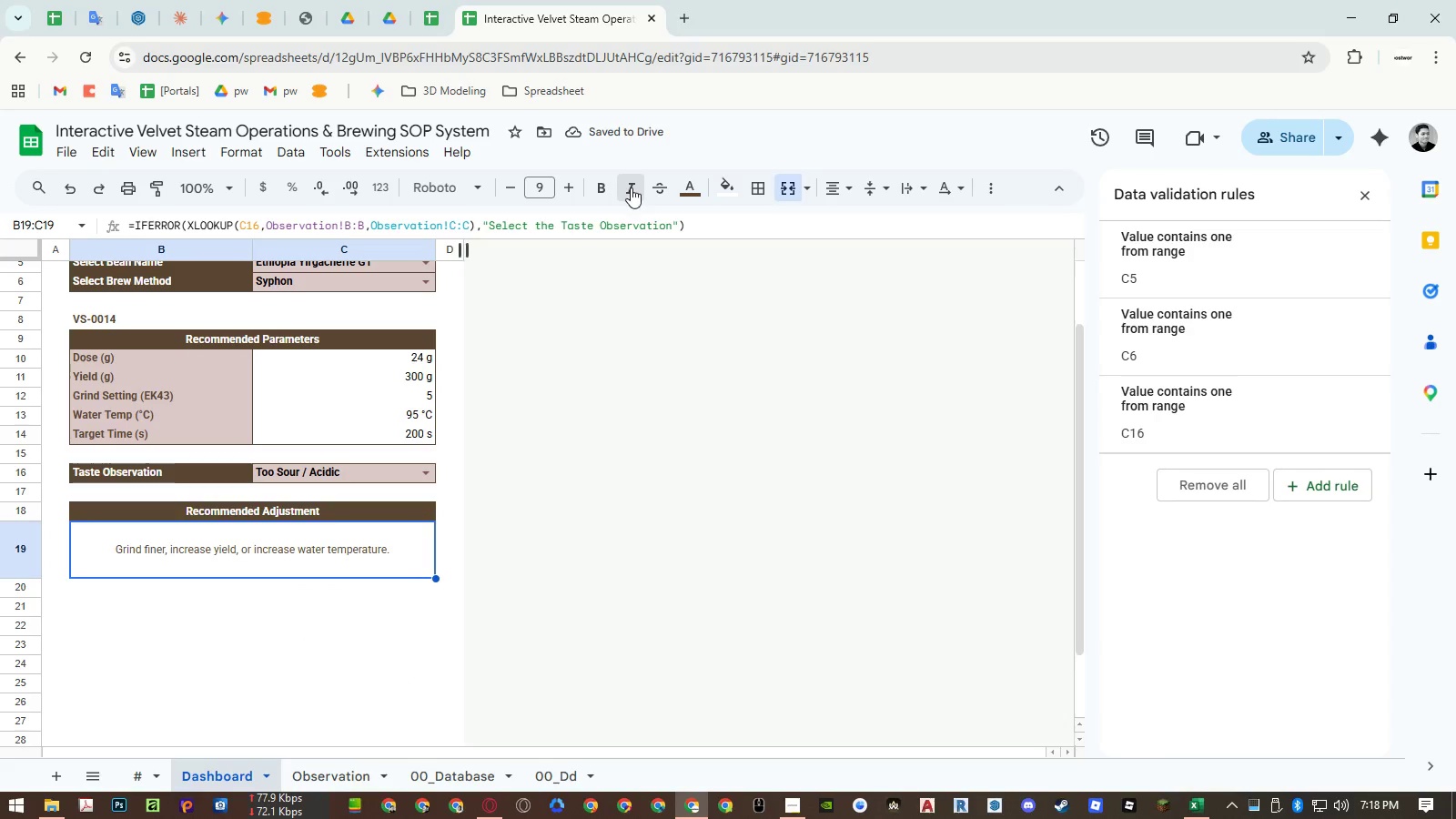 
double_click([345, 592])
 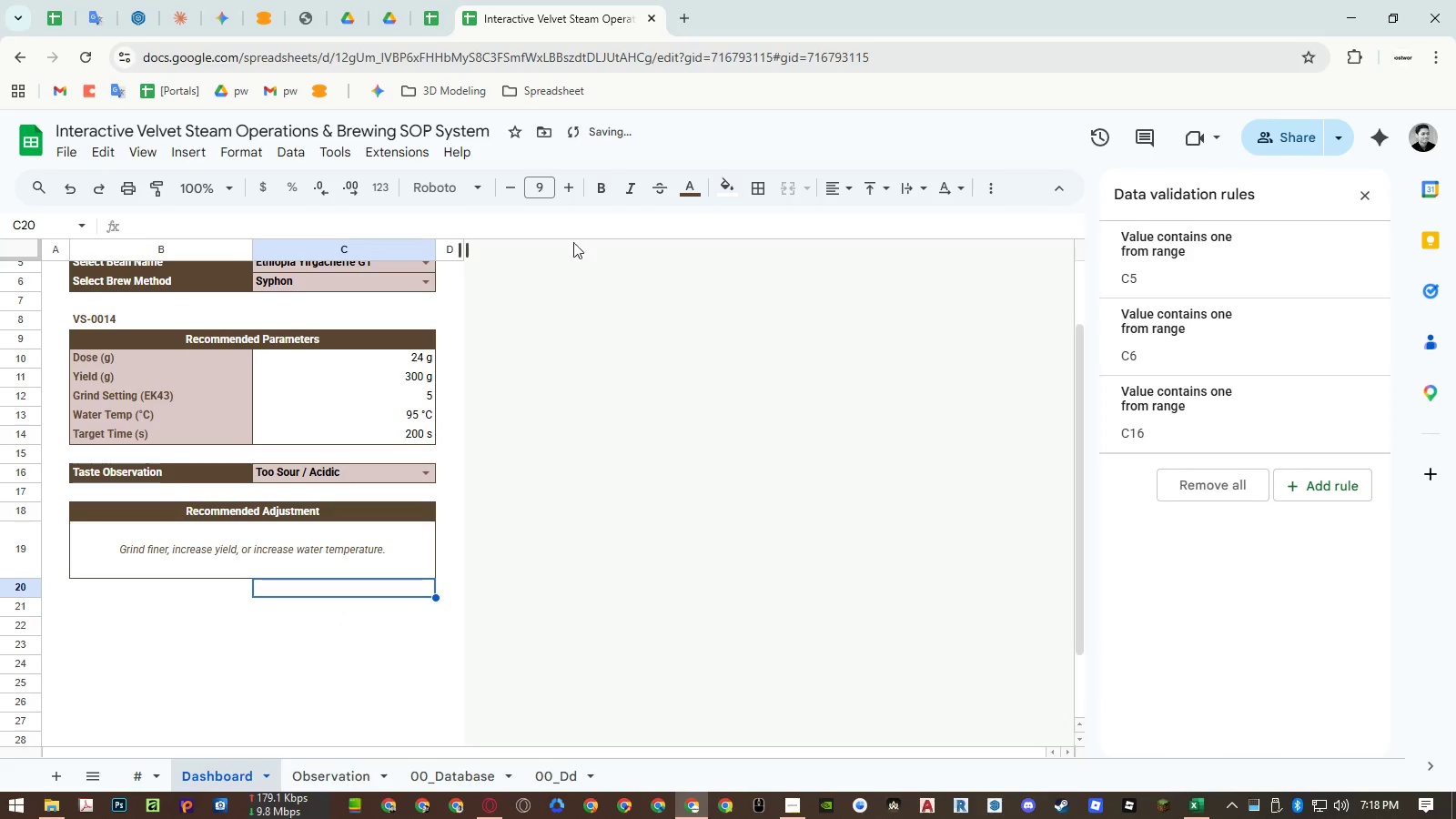 
left_click([364, 533])
 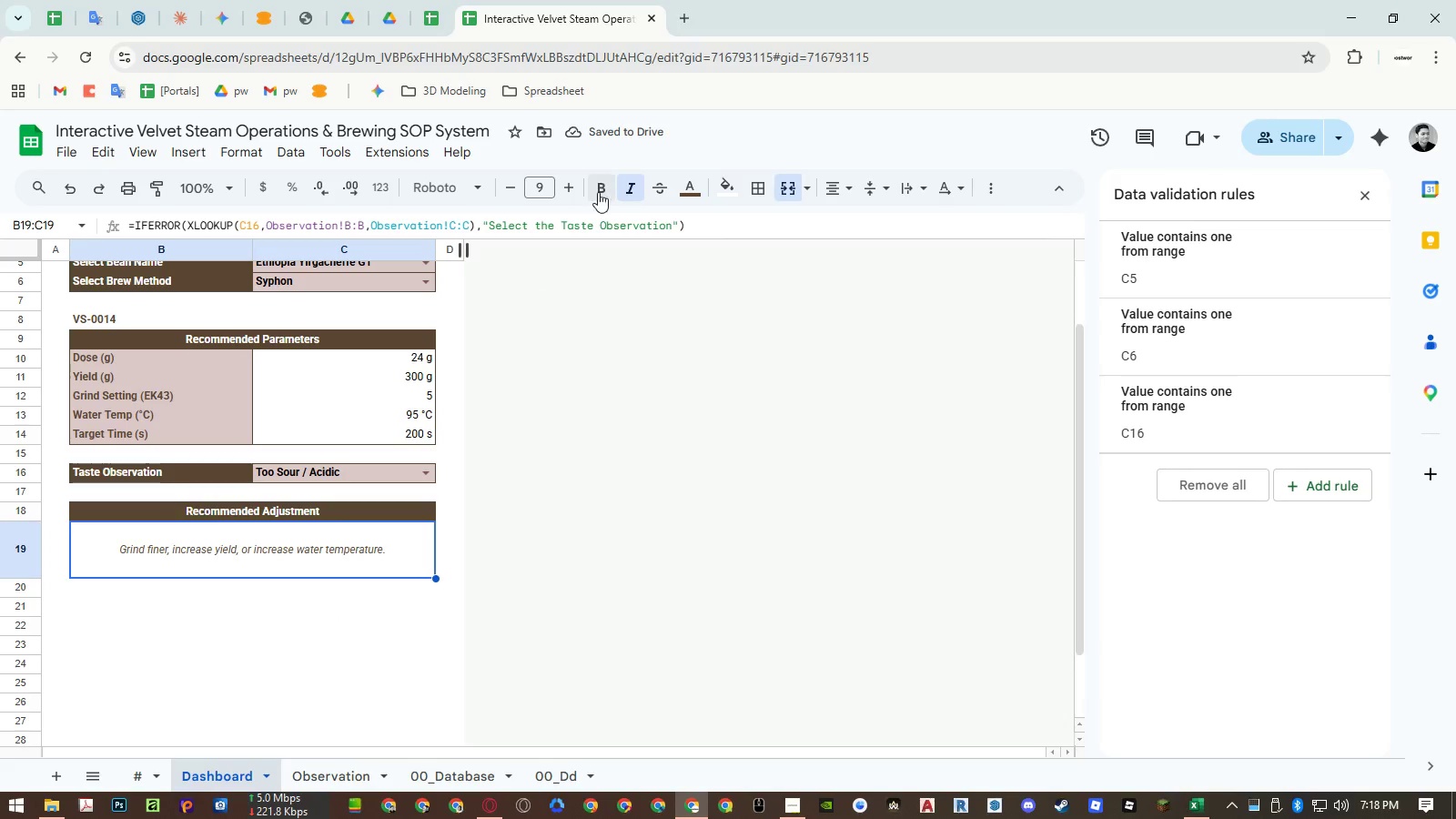 
left_click([602, 184])
 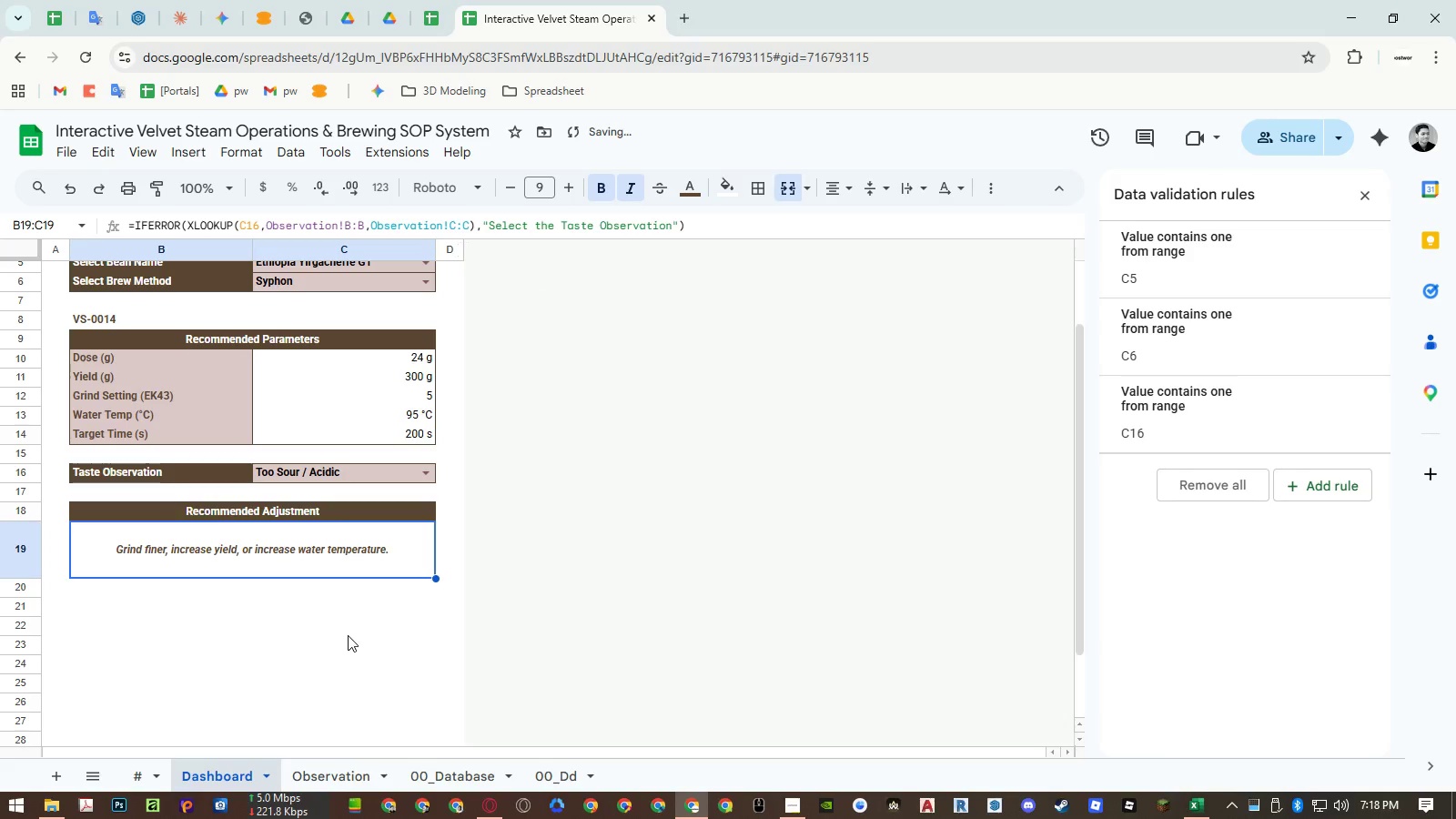 
left_click([348, 635])
 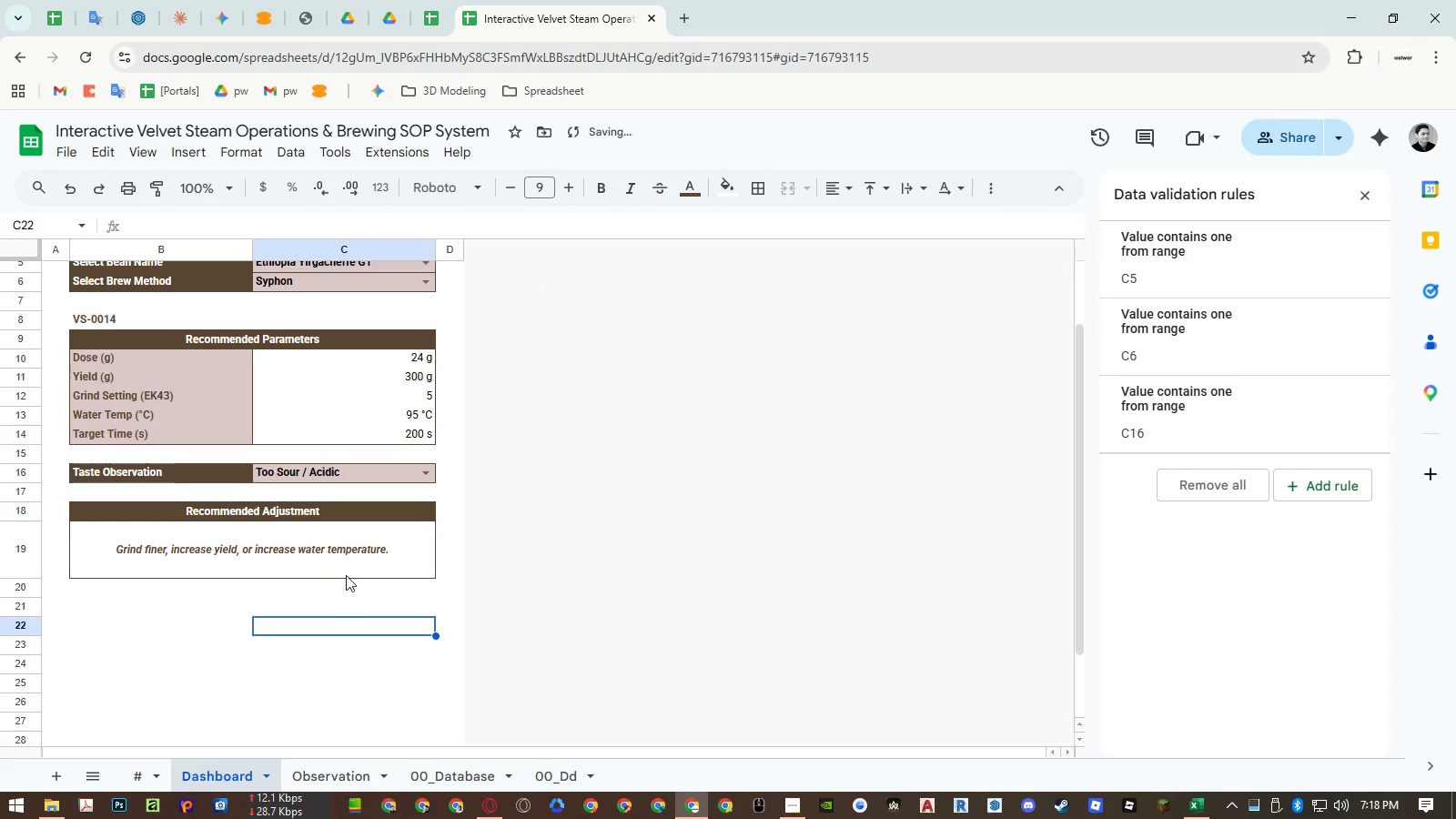 
left_click([348, 551])
 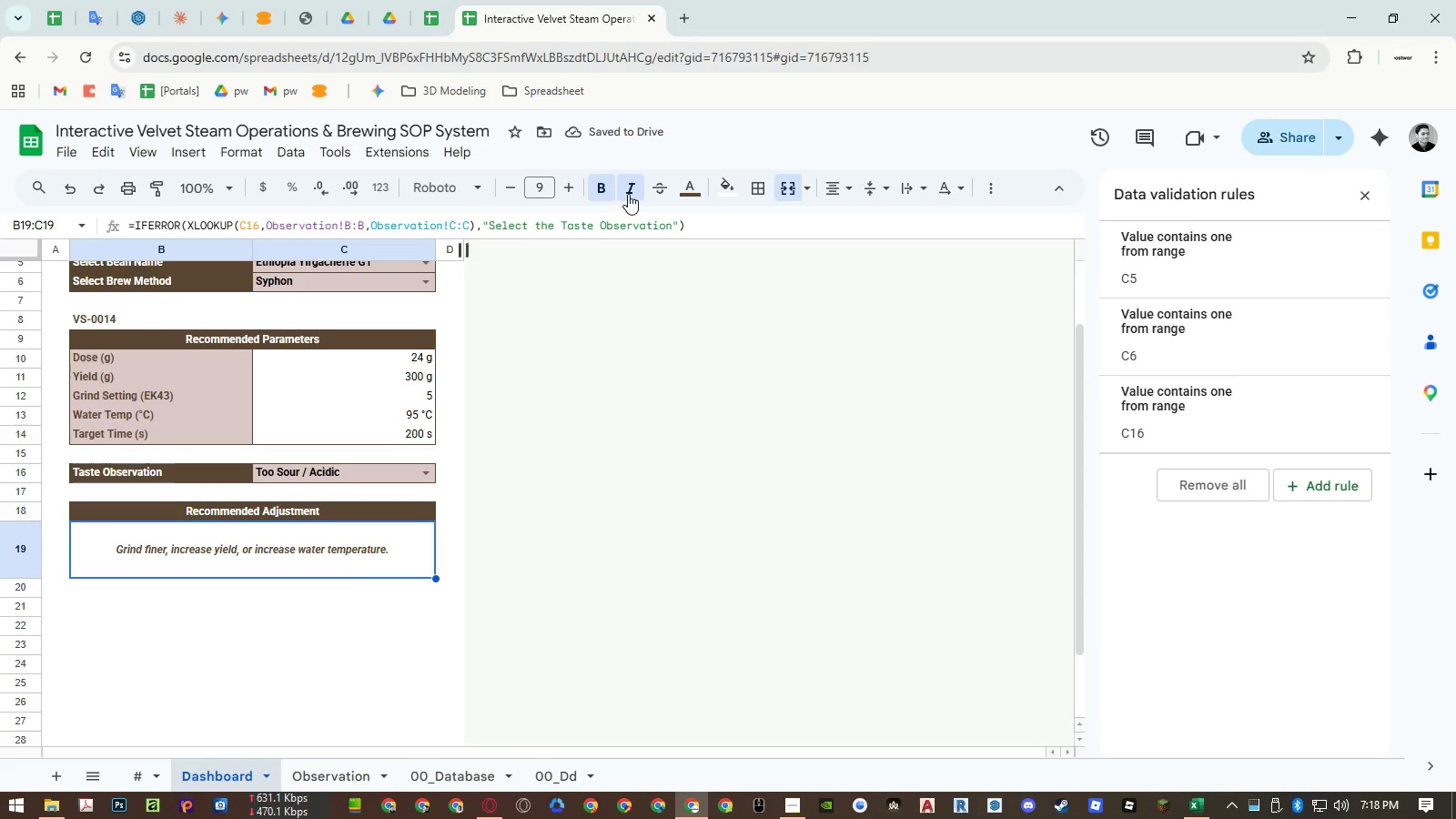 
left_click([630, 191])
 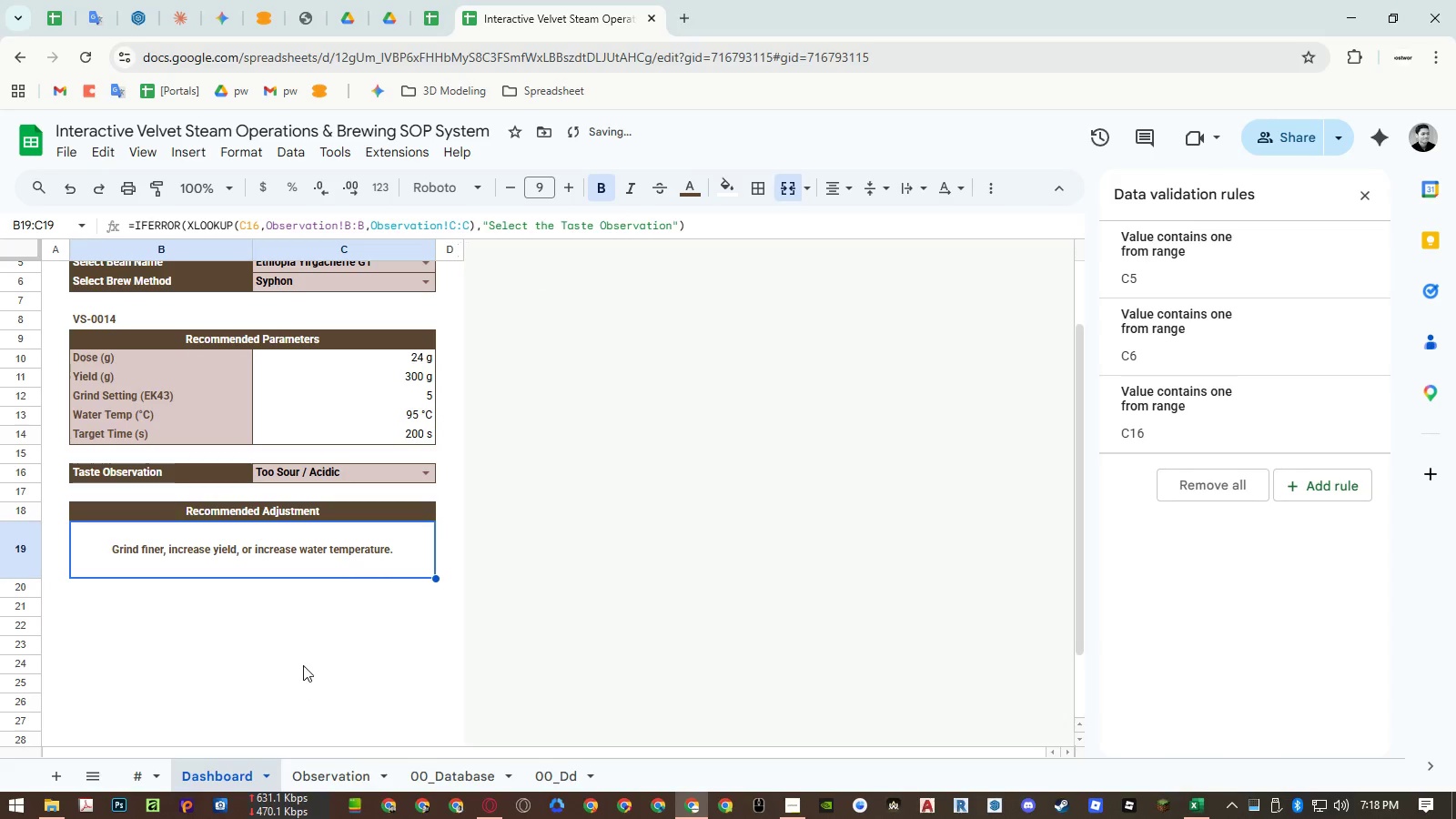 
left_click([306, 658])
 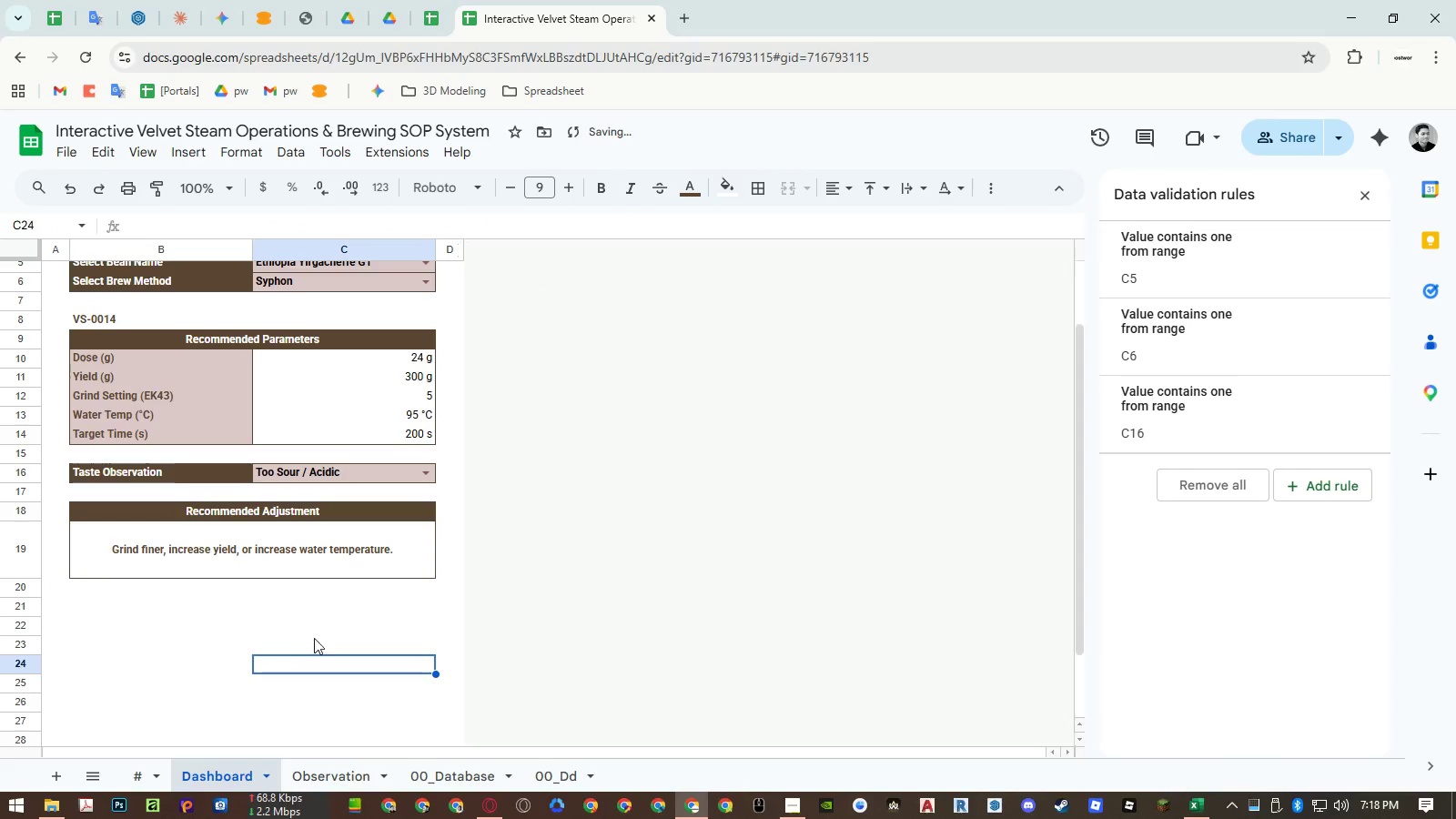 
left_click([327, 544])
 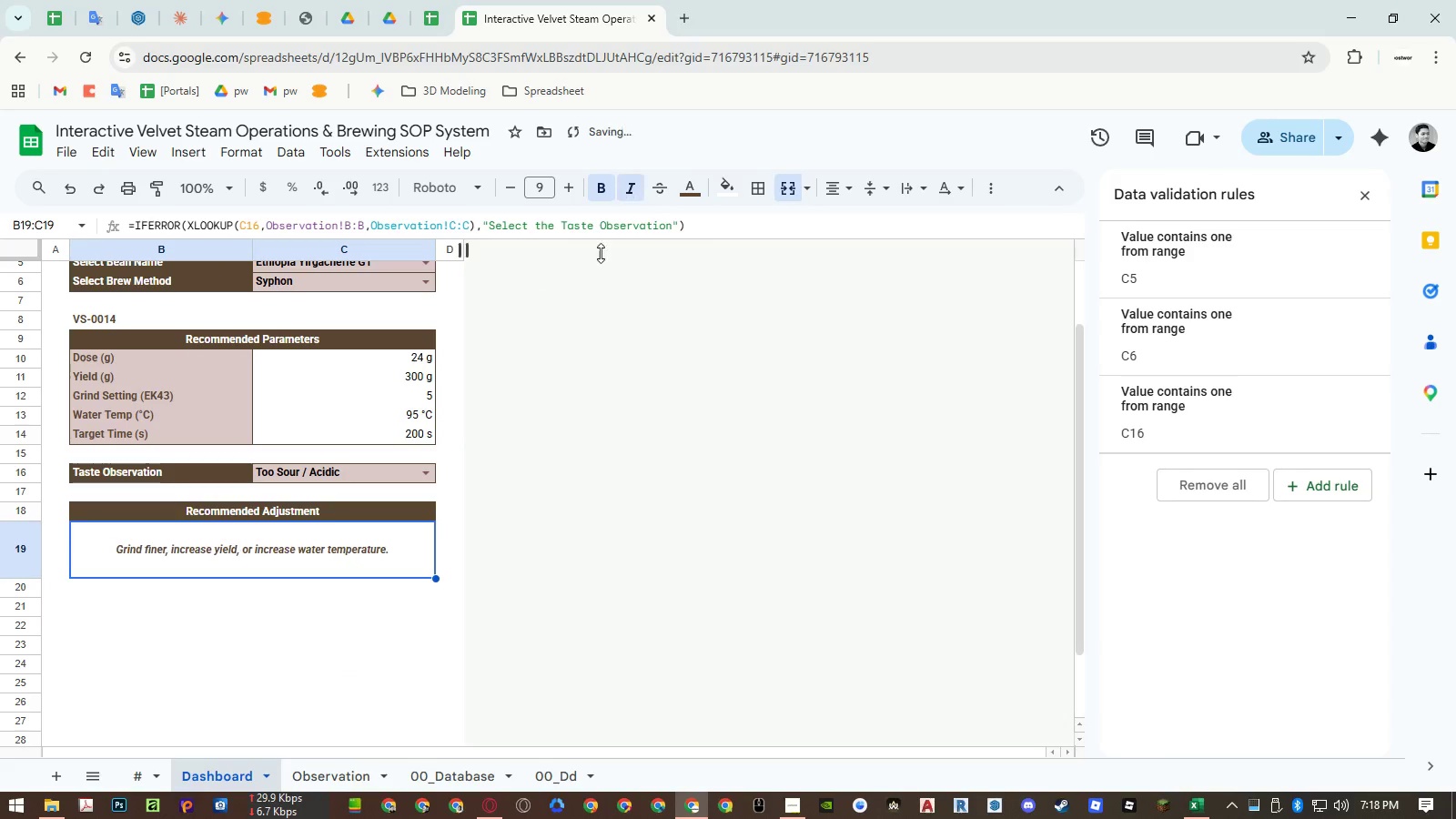 
double_click([308, 621])
 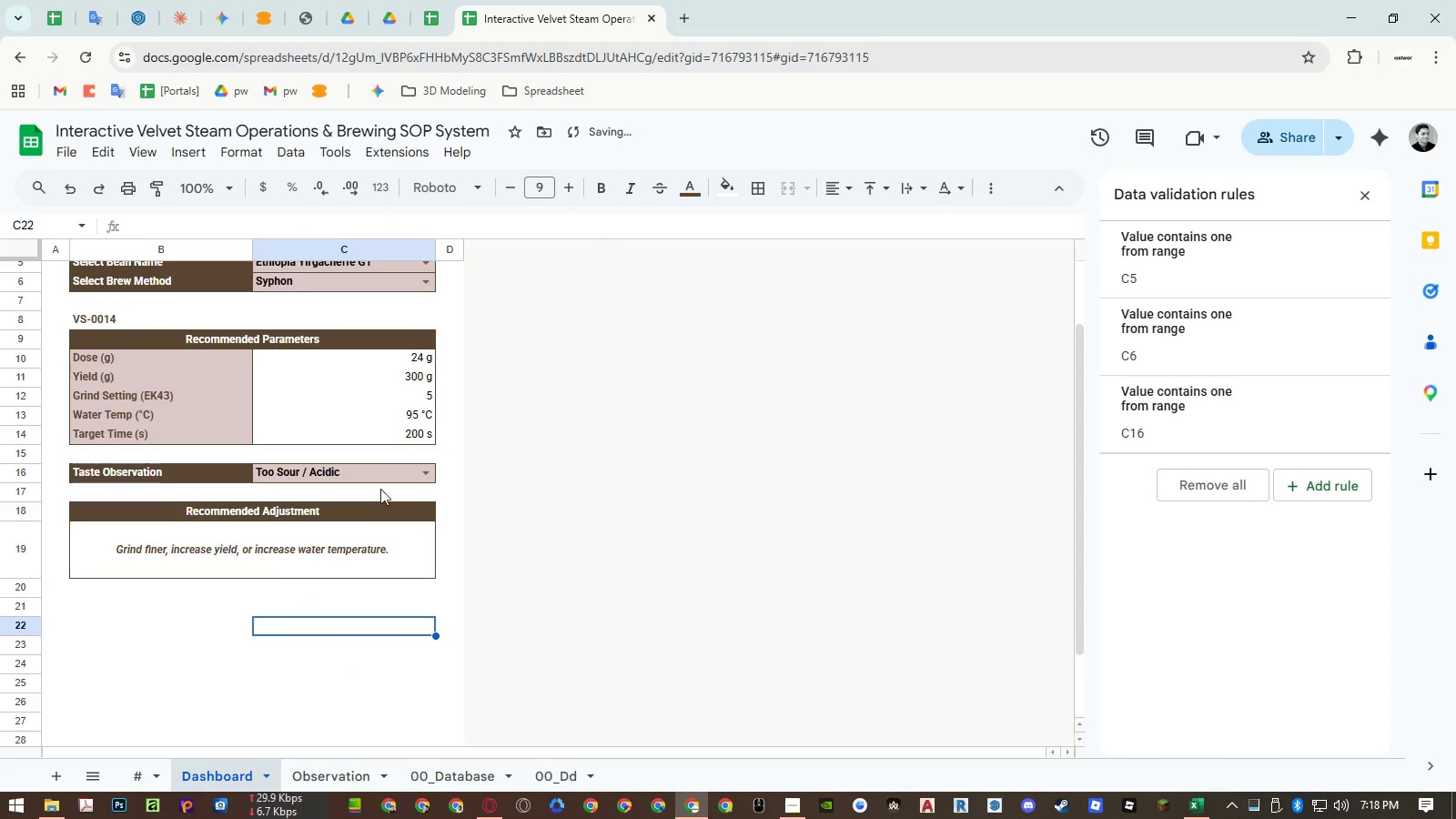 
left_click([381, 476])
 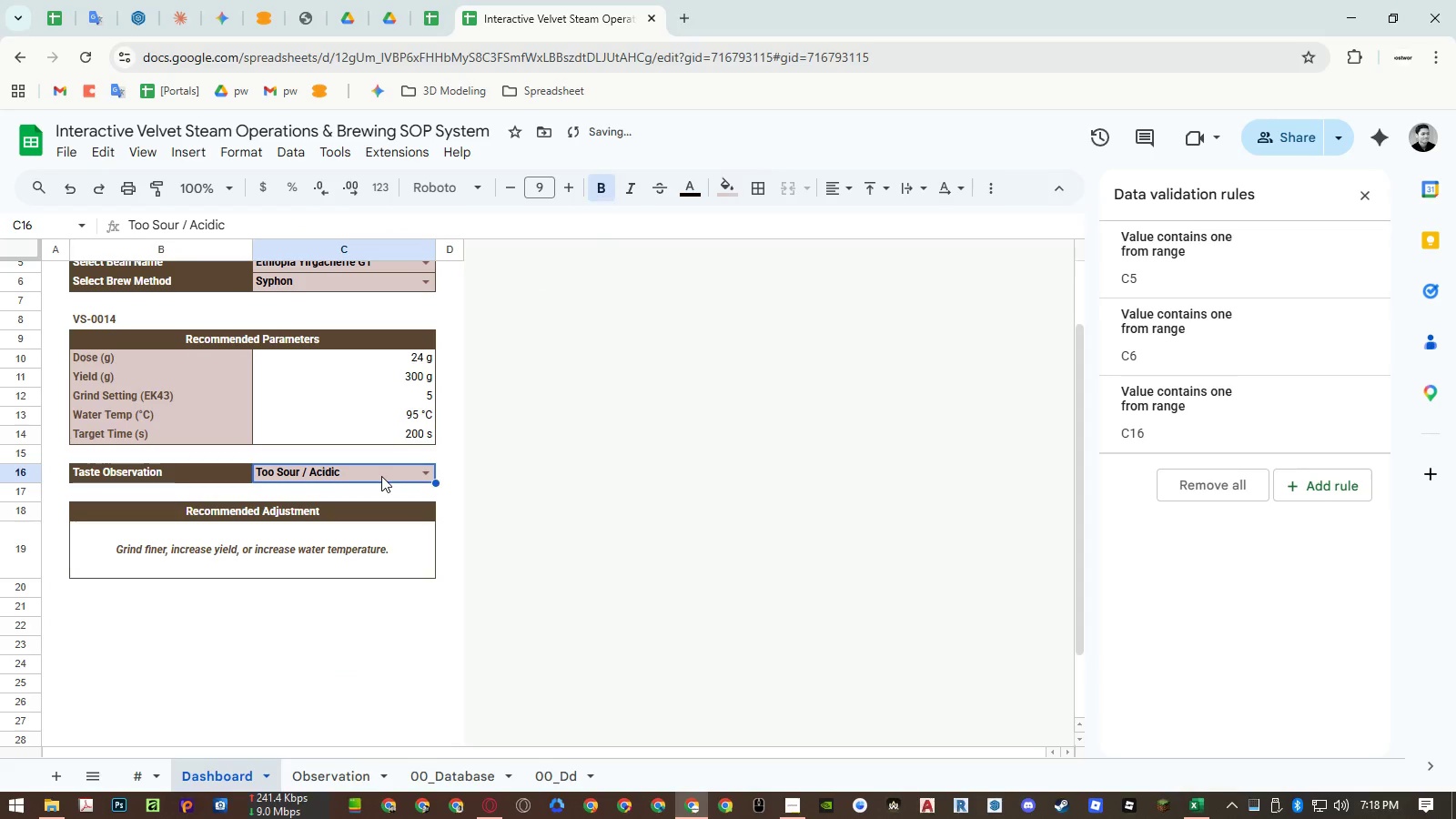 
key(Delete)
 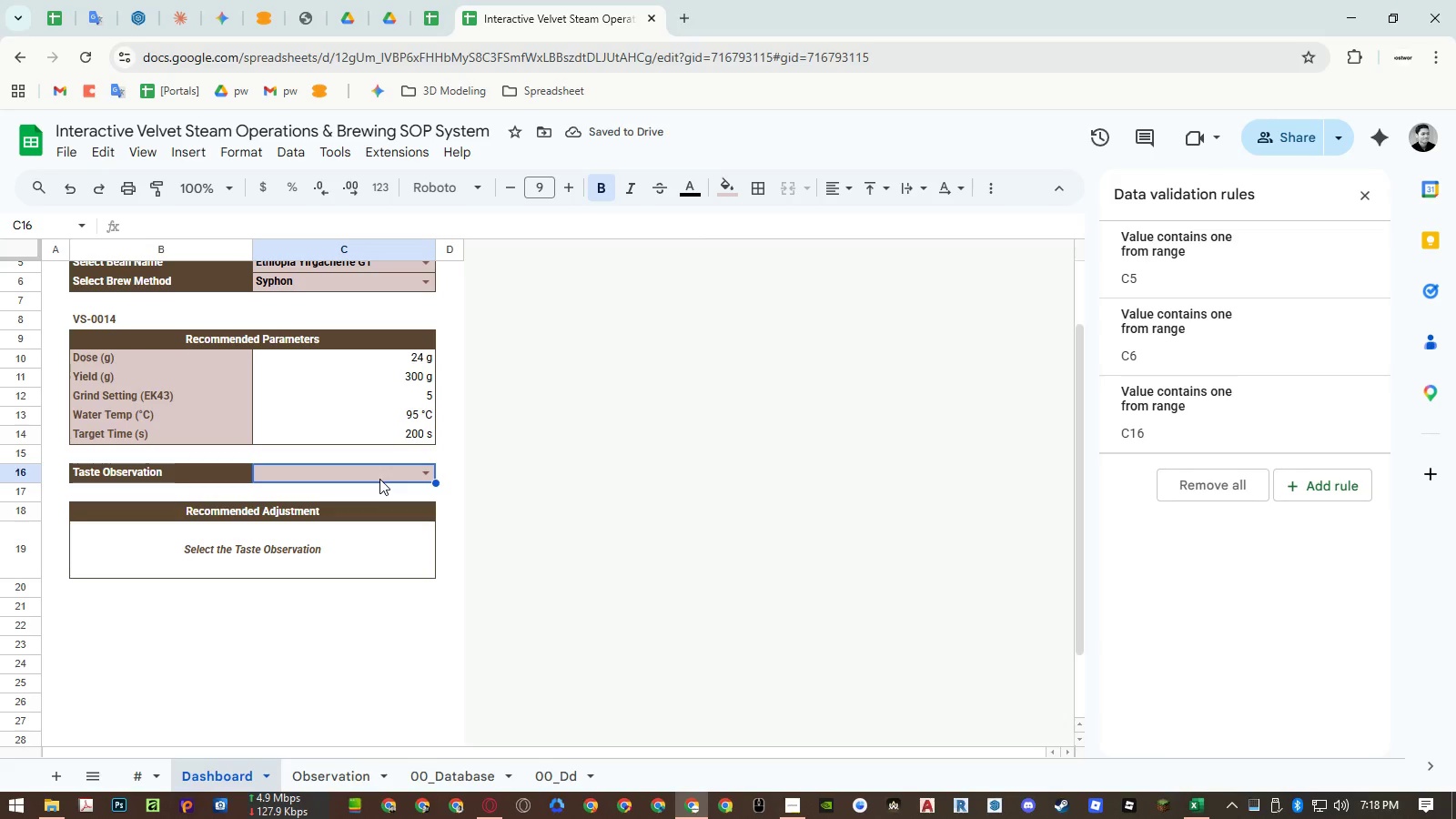 
left_click([352, 551])
 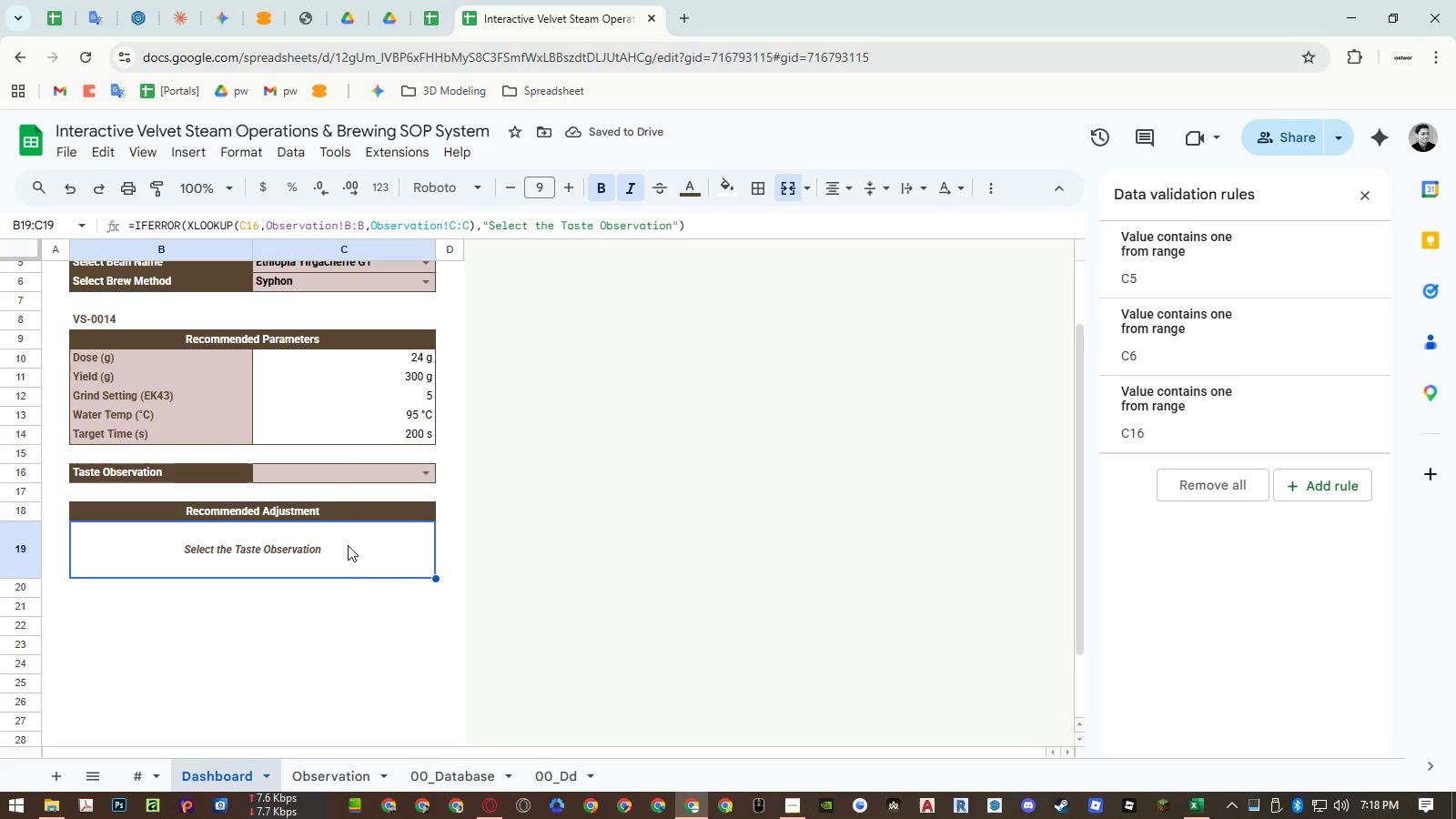 
key(Control+ControlLeft)
 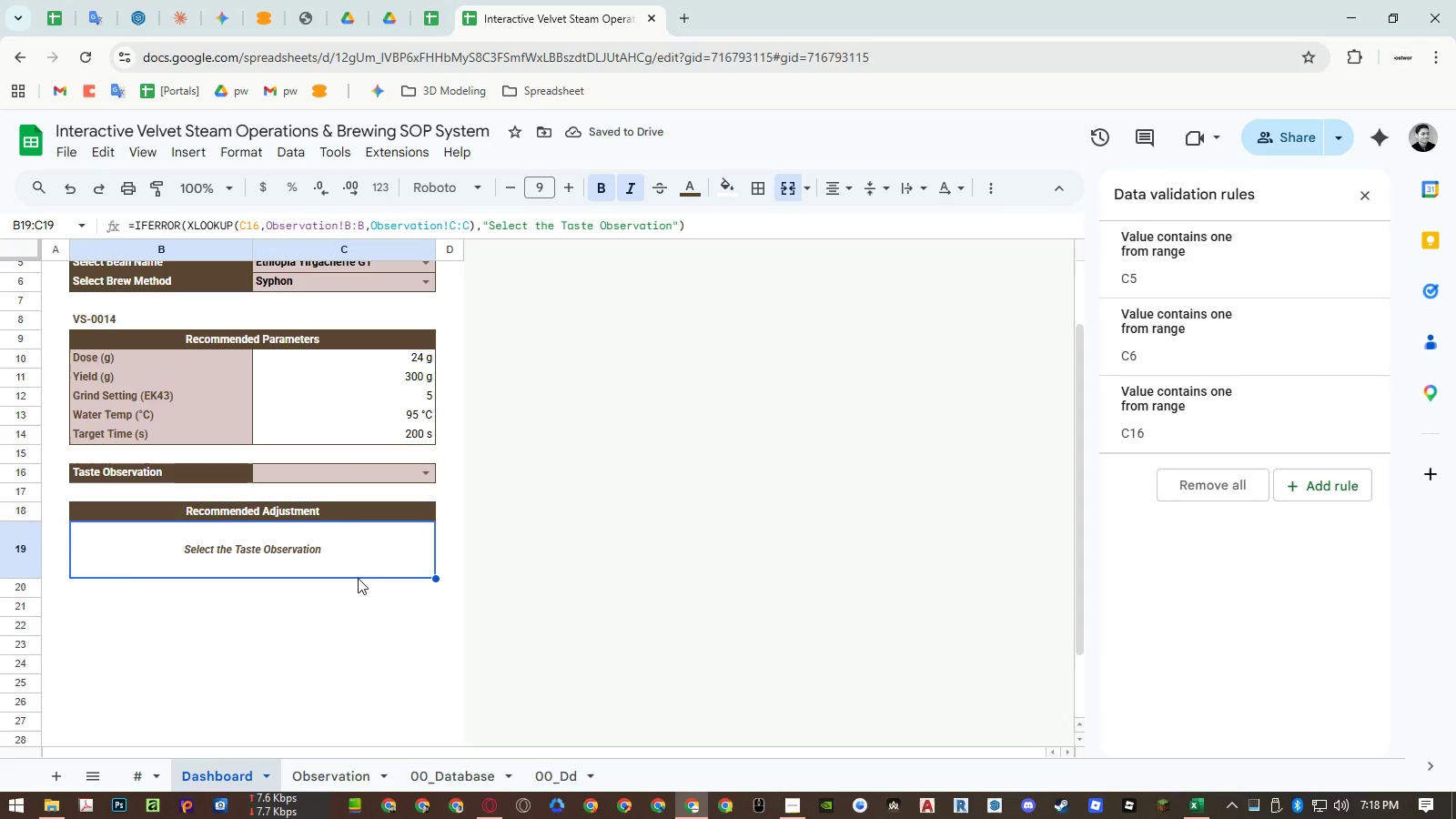 
key(Control+C)
 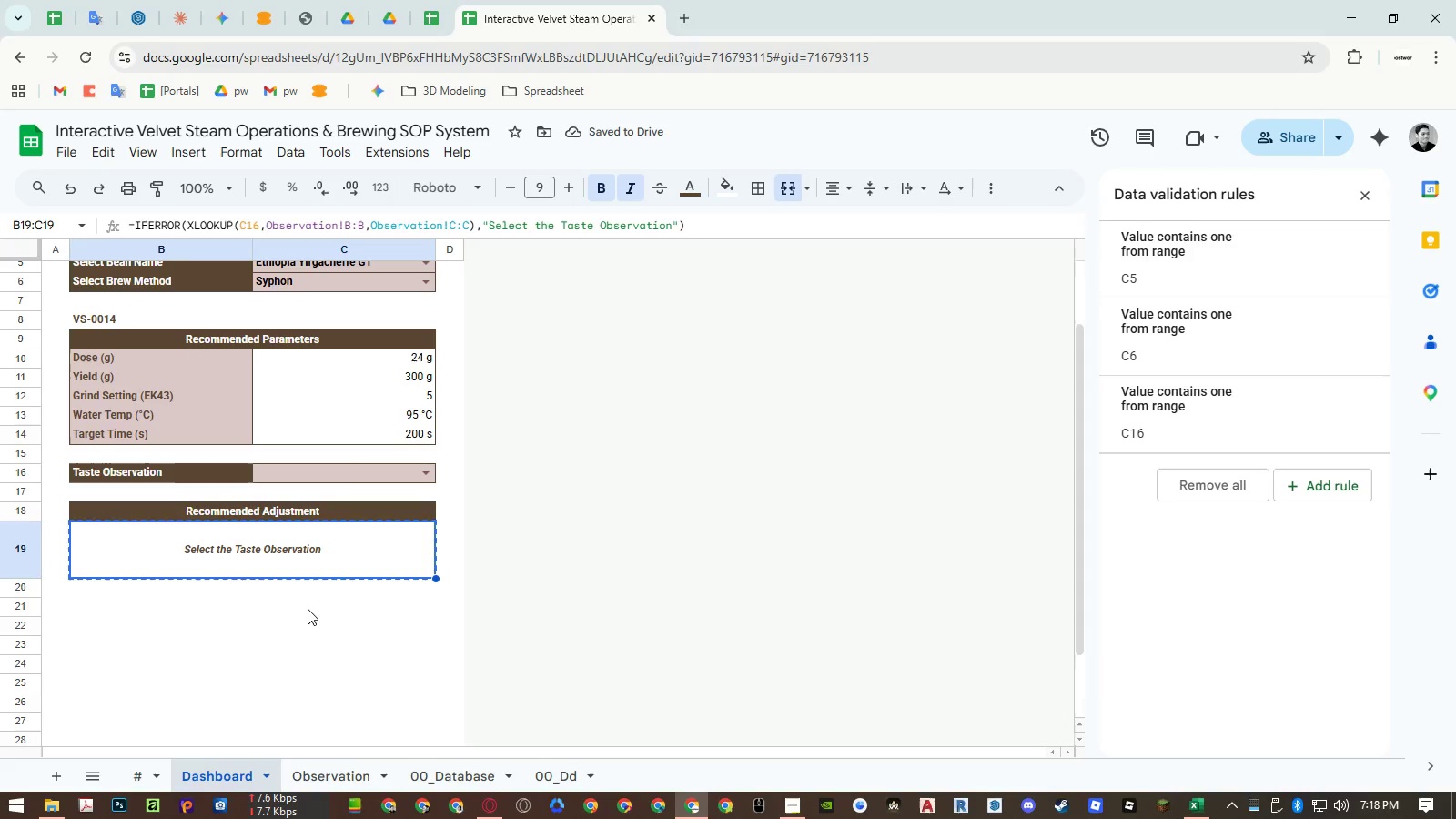 
left_click([308, 609])
 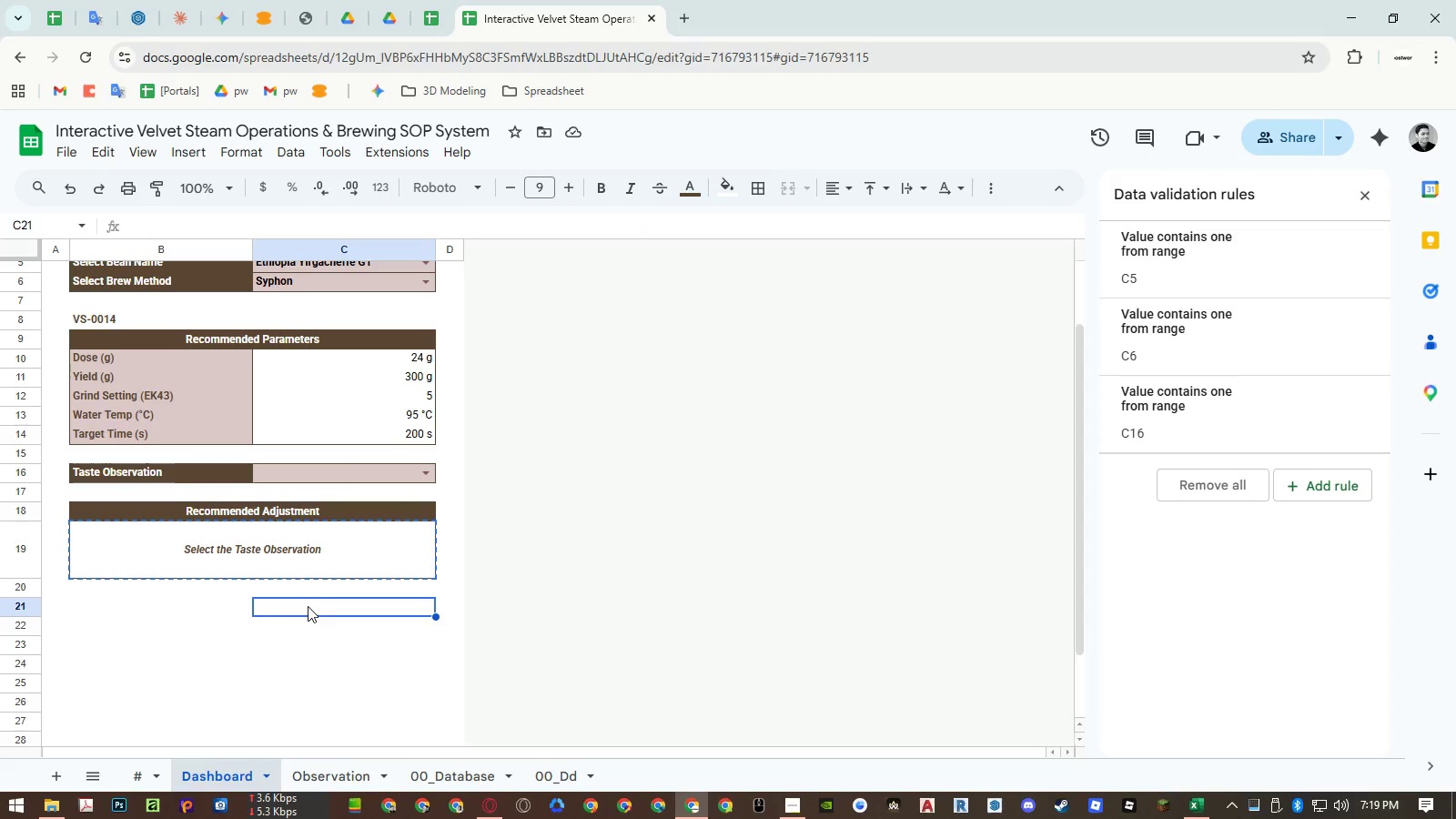 
wait(5.55)
 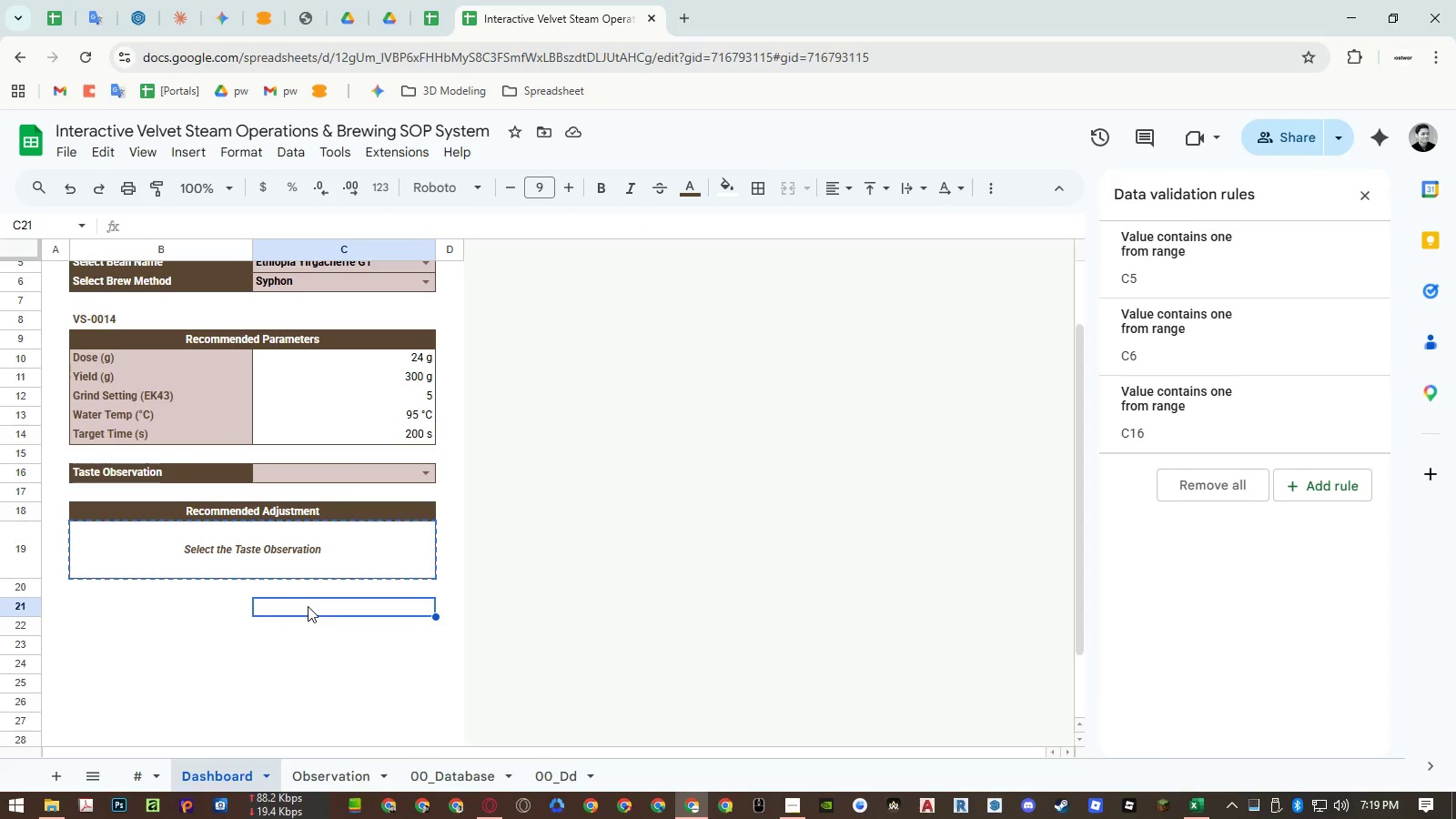 
left_click([303, 563])
 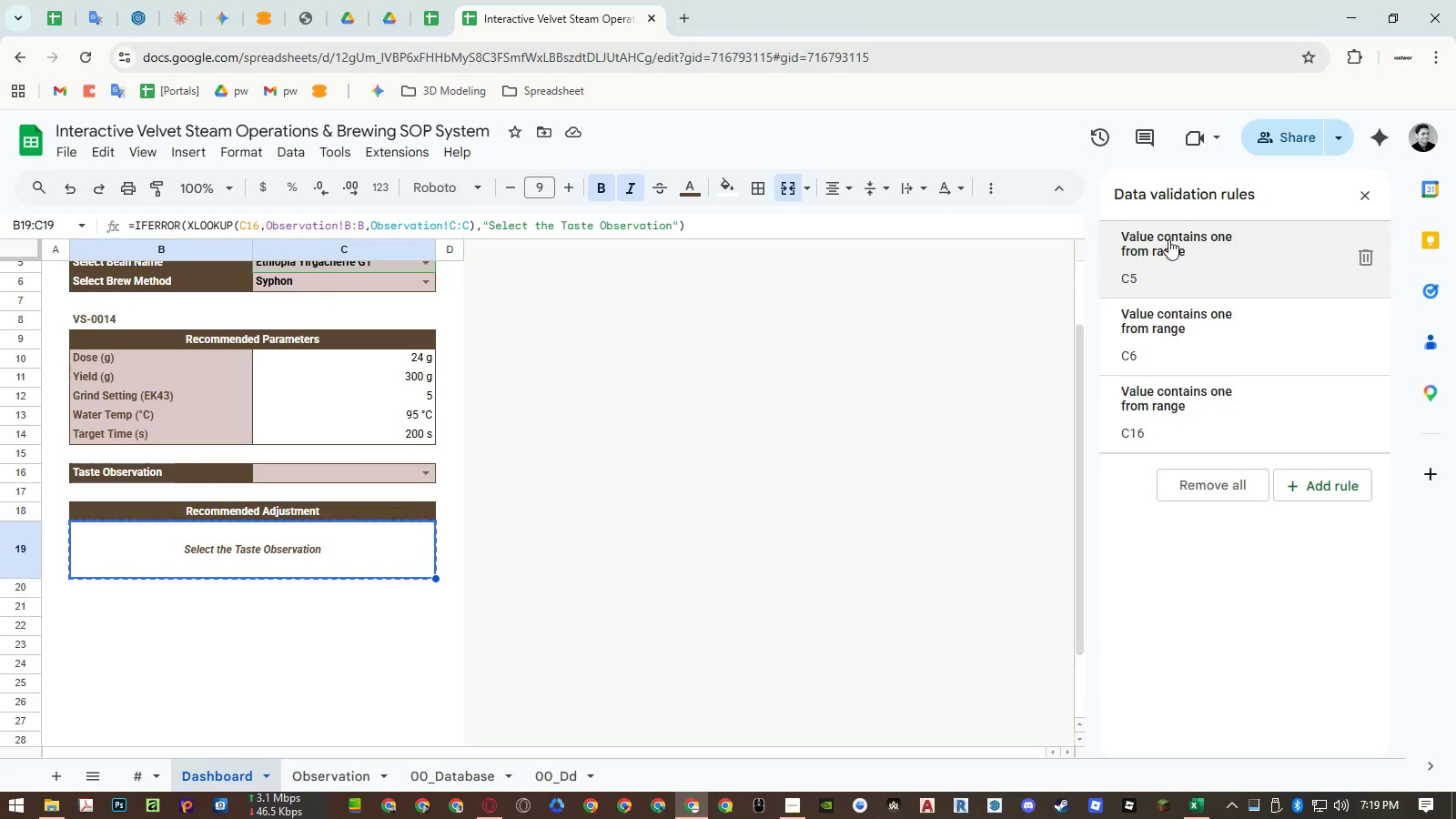 
left_click([248, 147])
 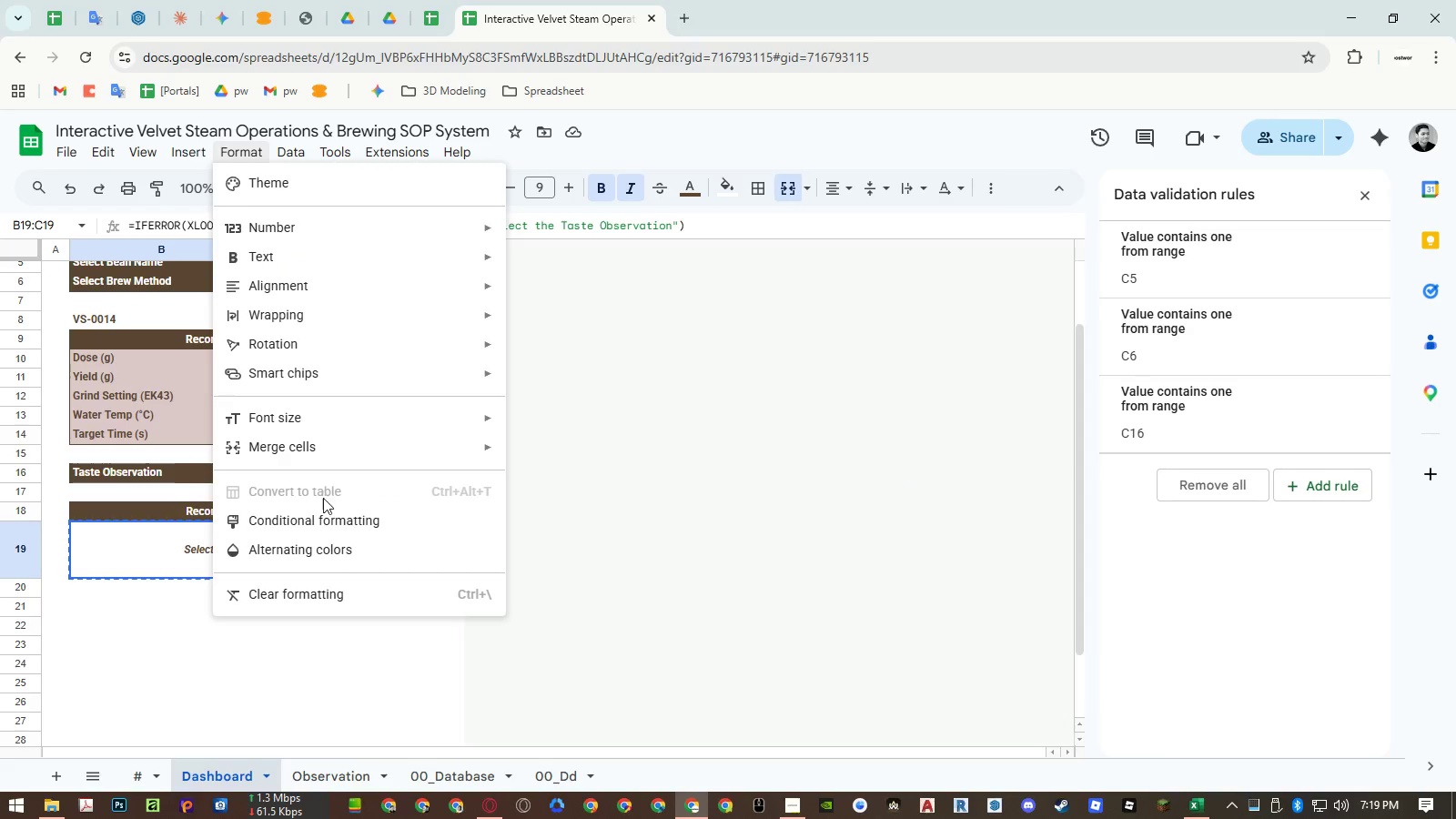 
left_click([323, 513])
 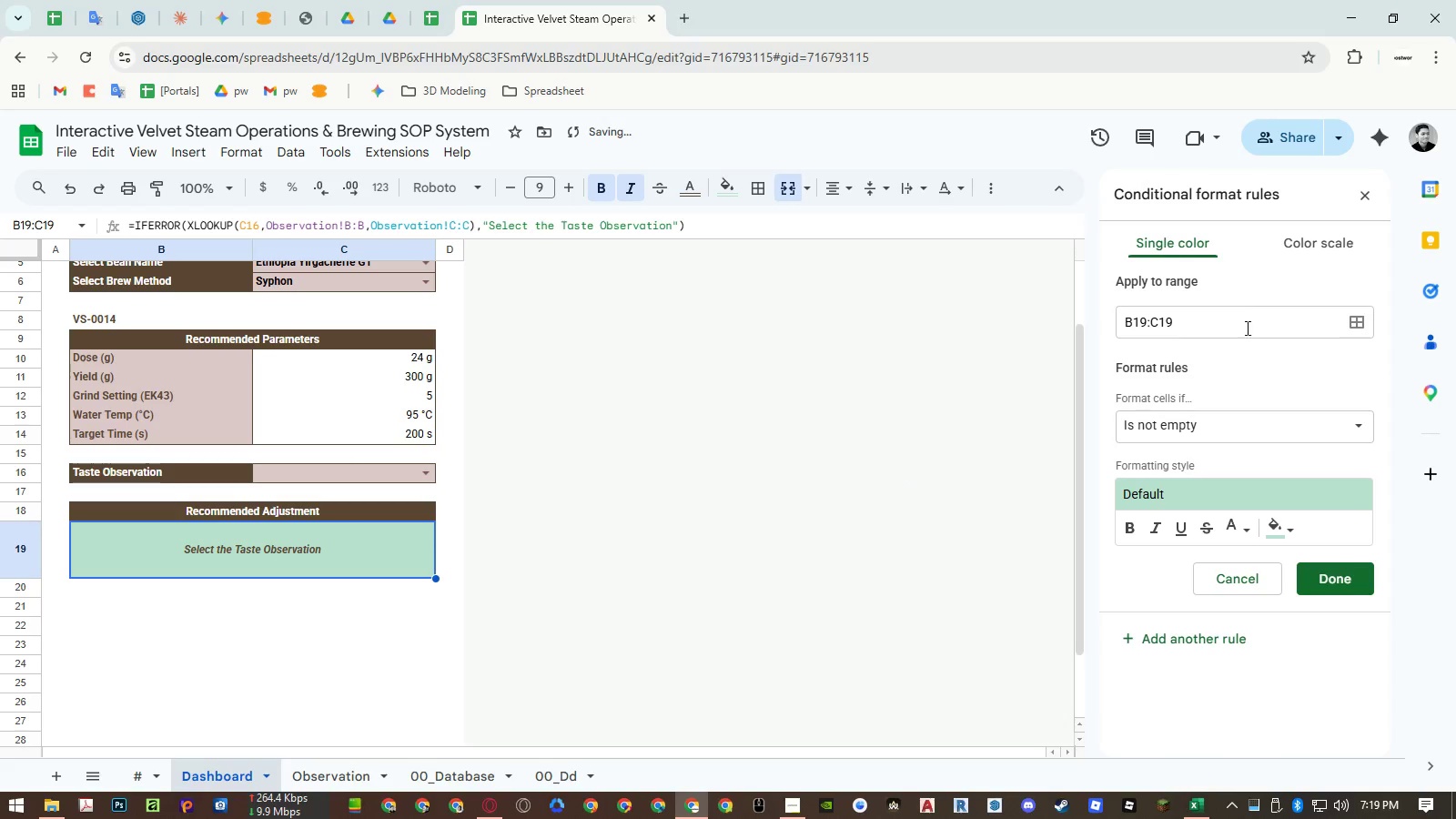 
left_click([1228, 429])
 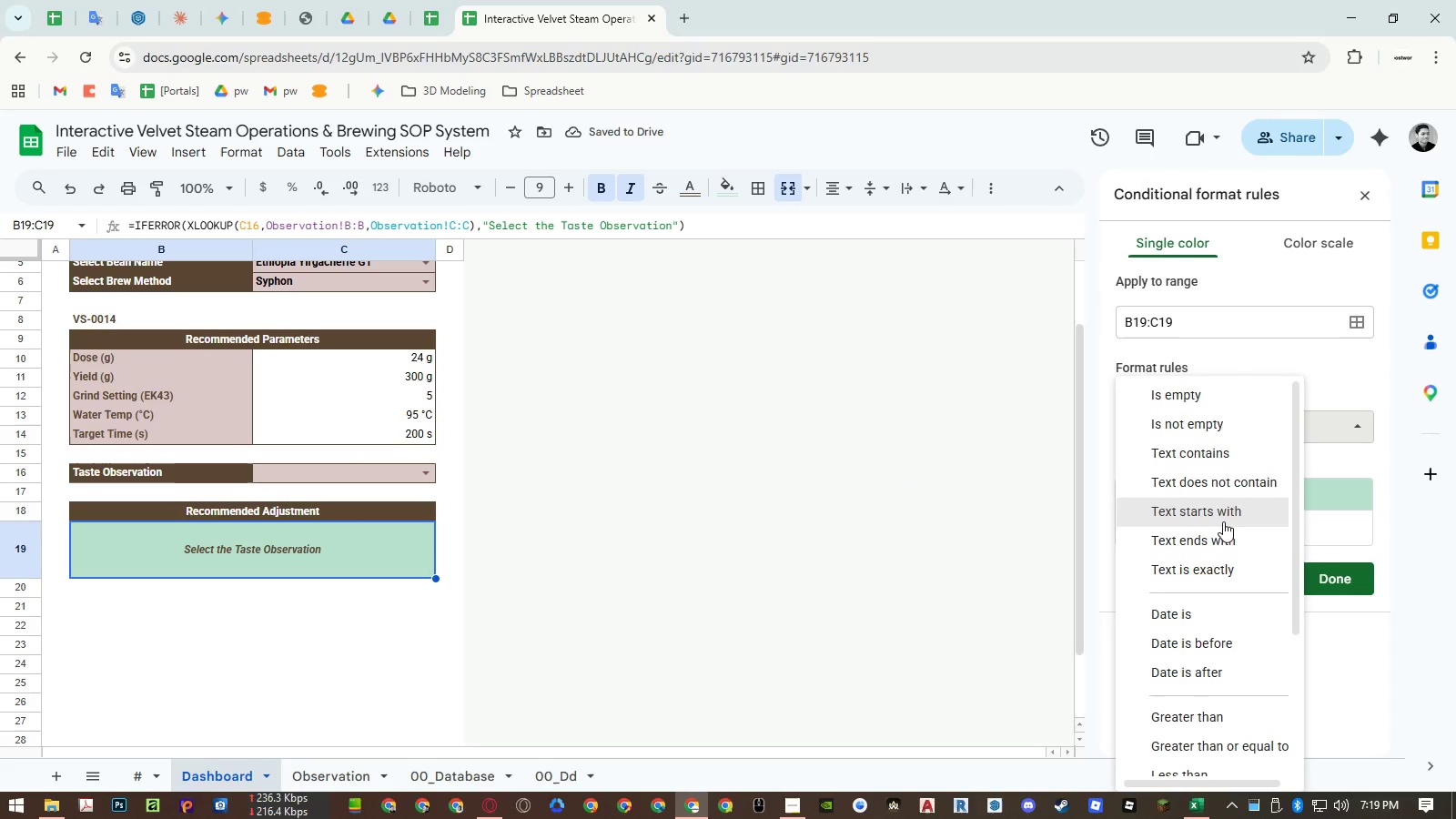 
left_click([1219, 561])
 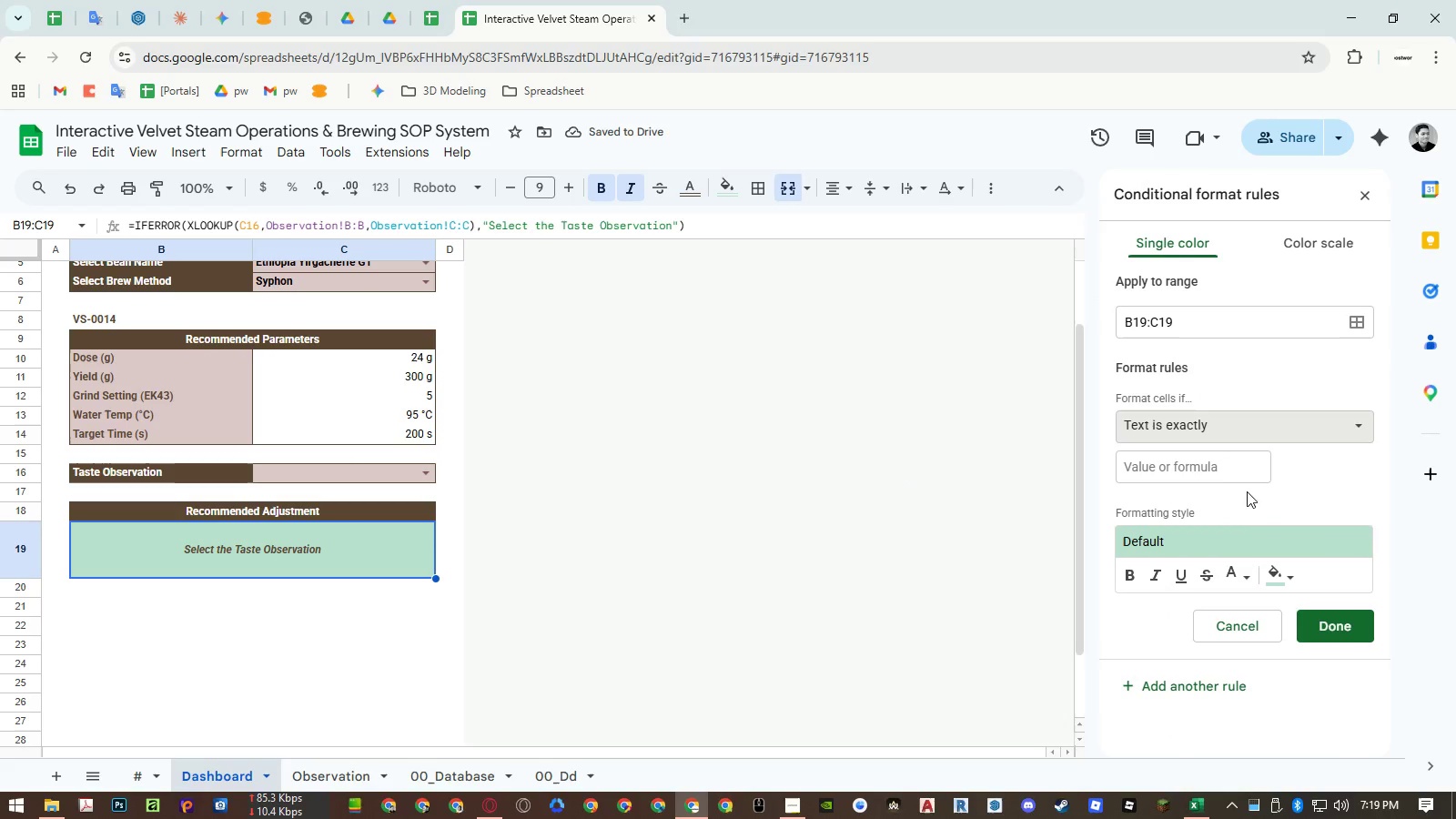 
left_click([1240, 470])
 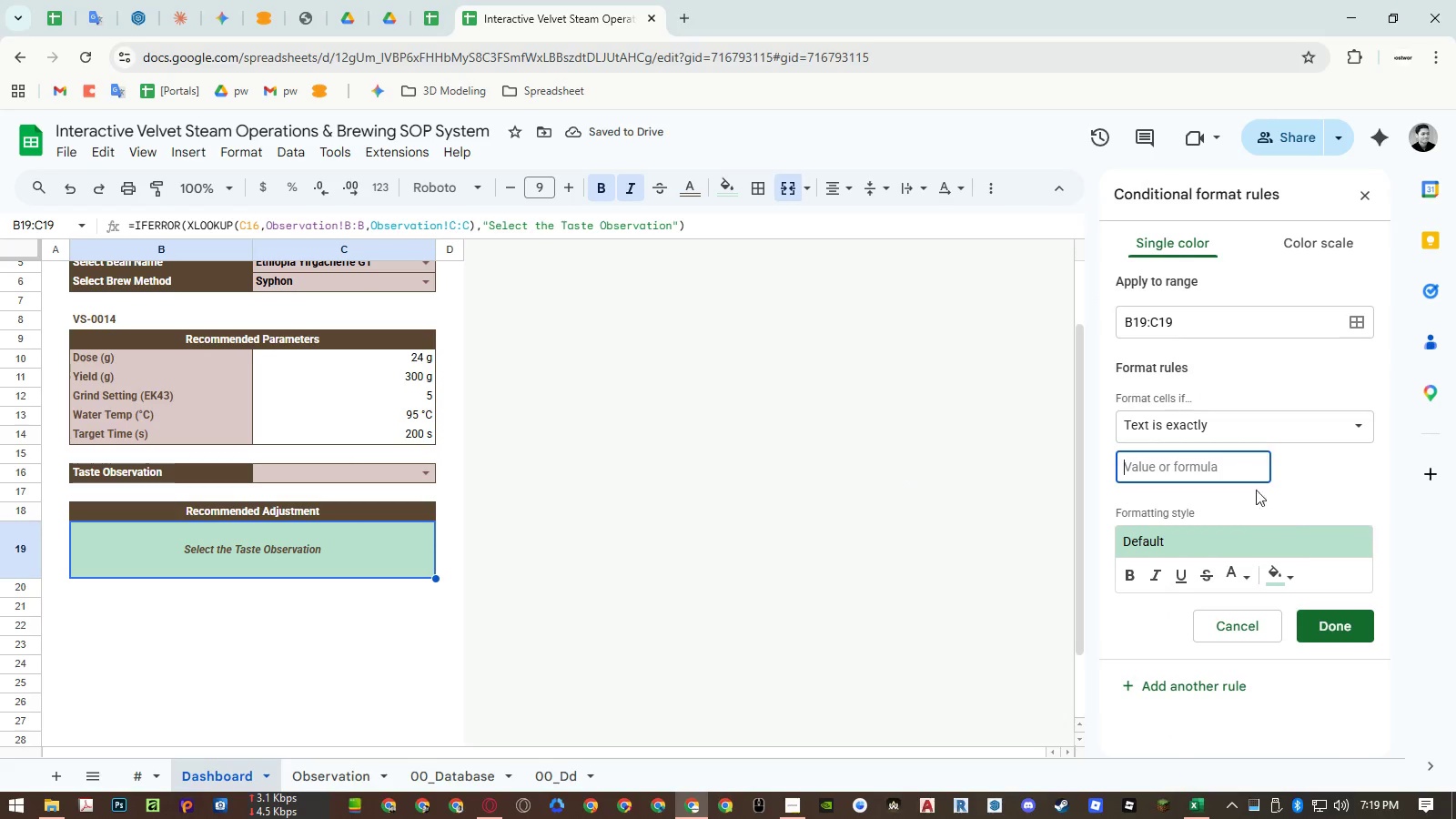 
key(Control+ControlLeft)
 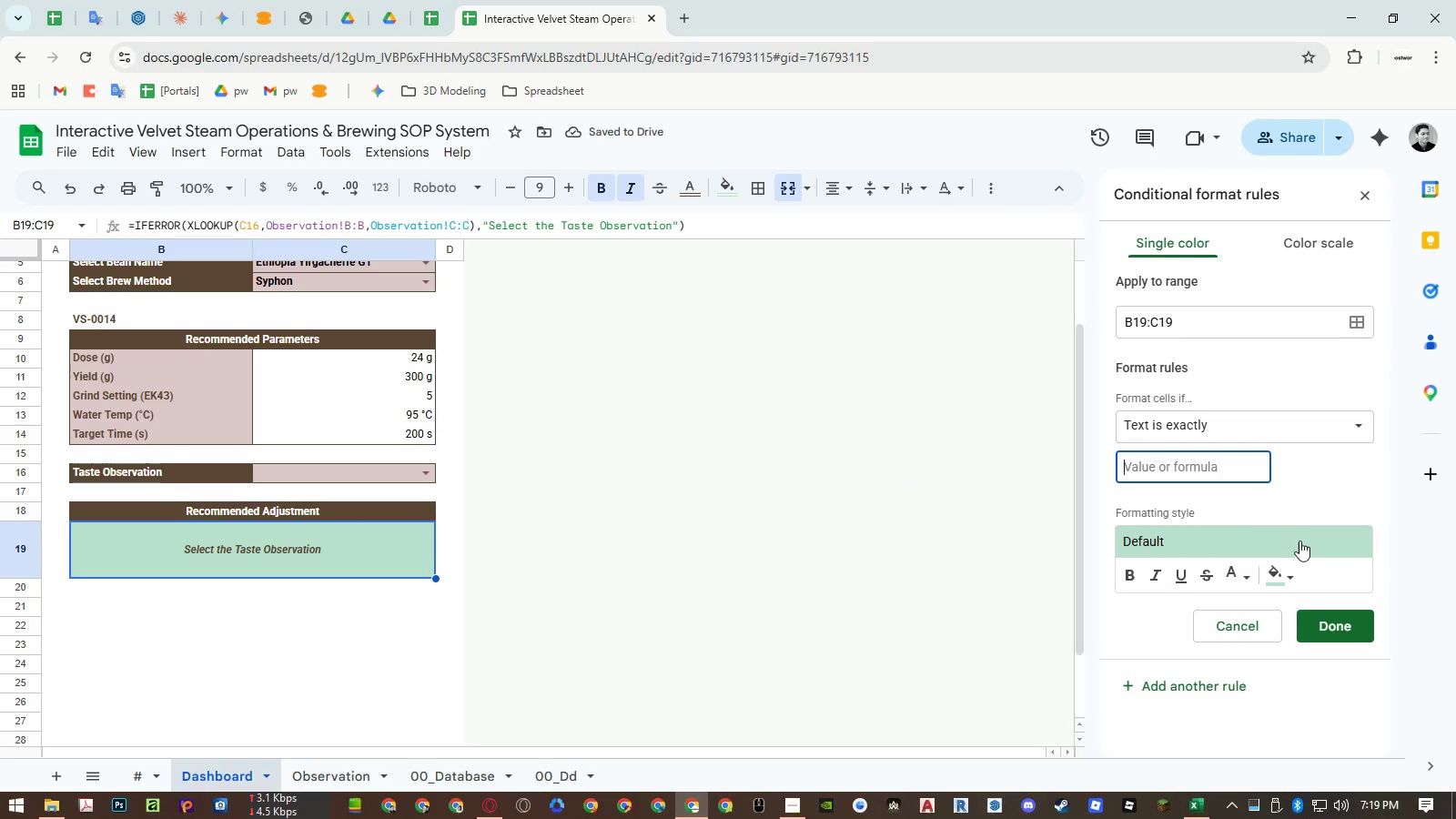 
key(Control+Shift+ShiftLeft)
 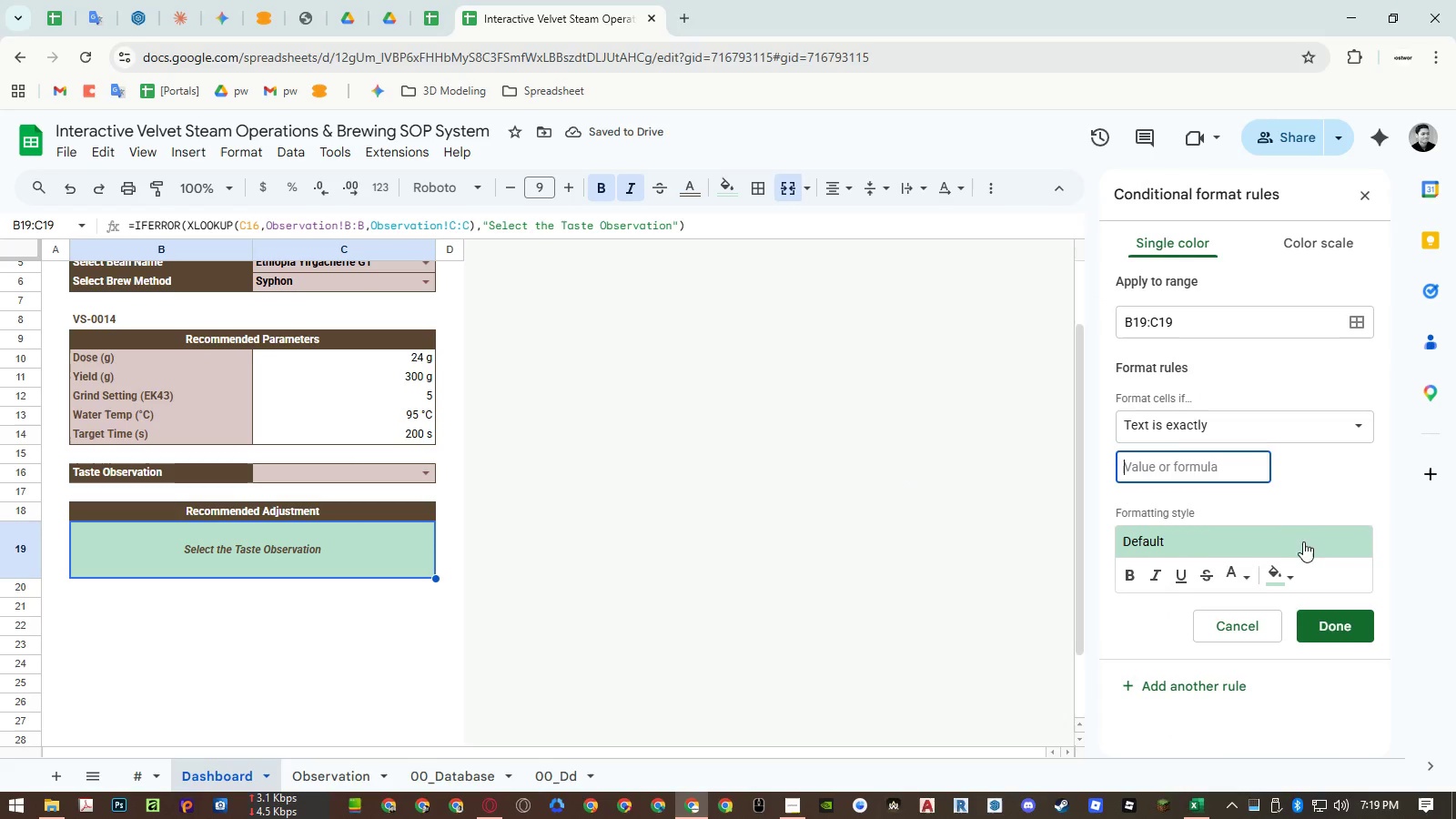 
key(Control+Shift+V)
 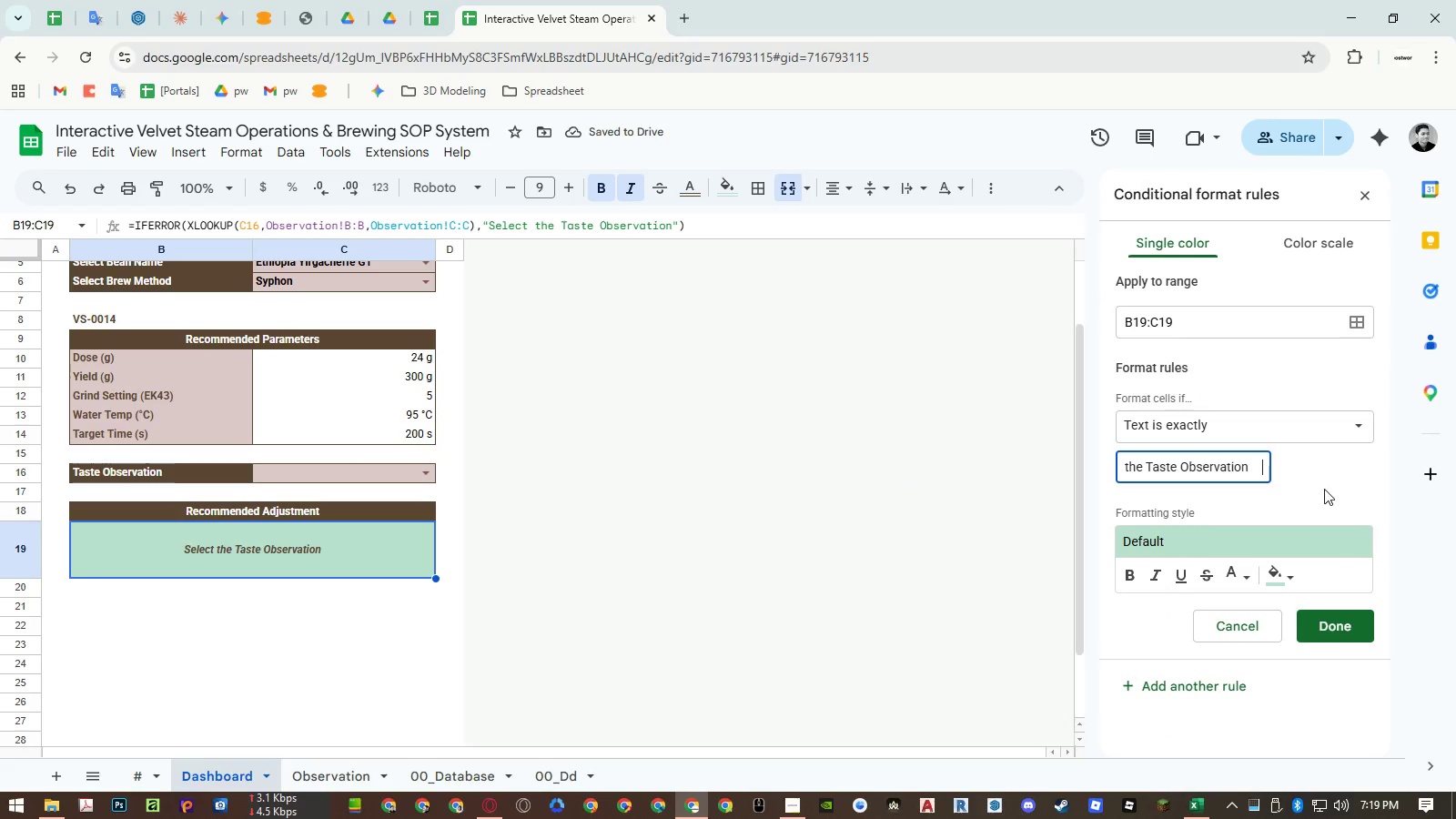 
left_click([1326, 482])
 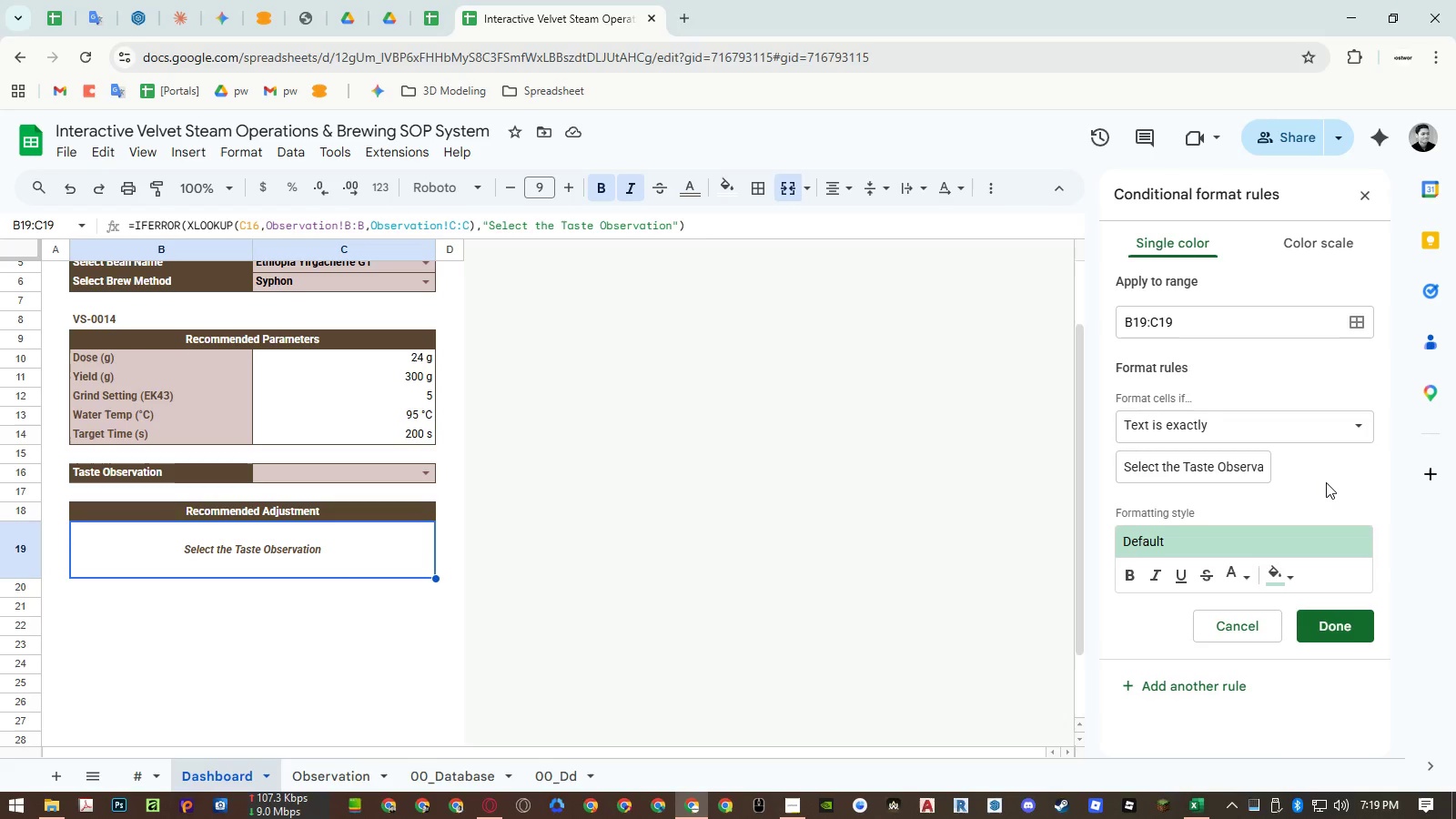 
wait(10.58)
 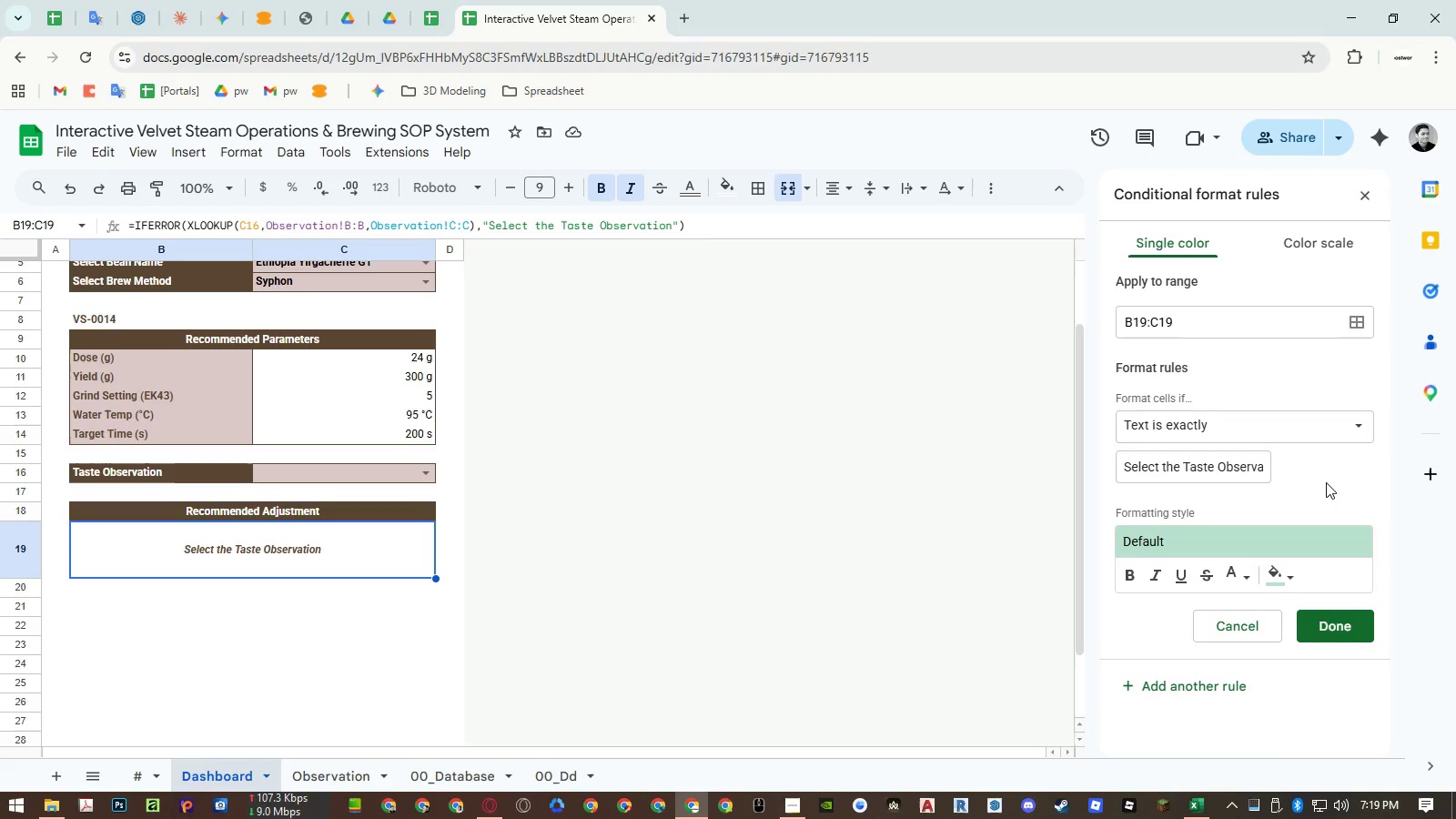 
left_click([1273, 575])
 